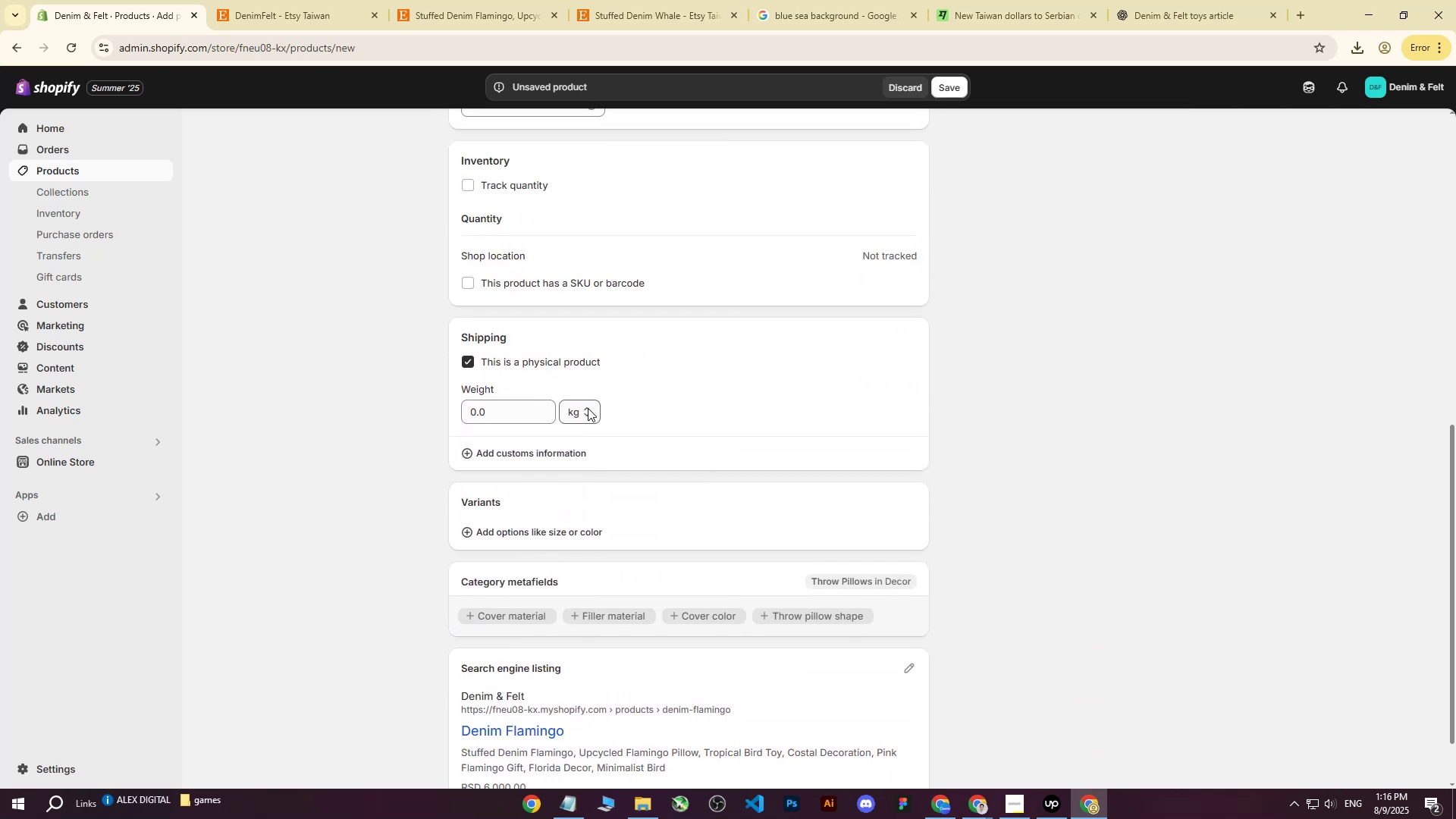 
double_click([588, 408])
 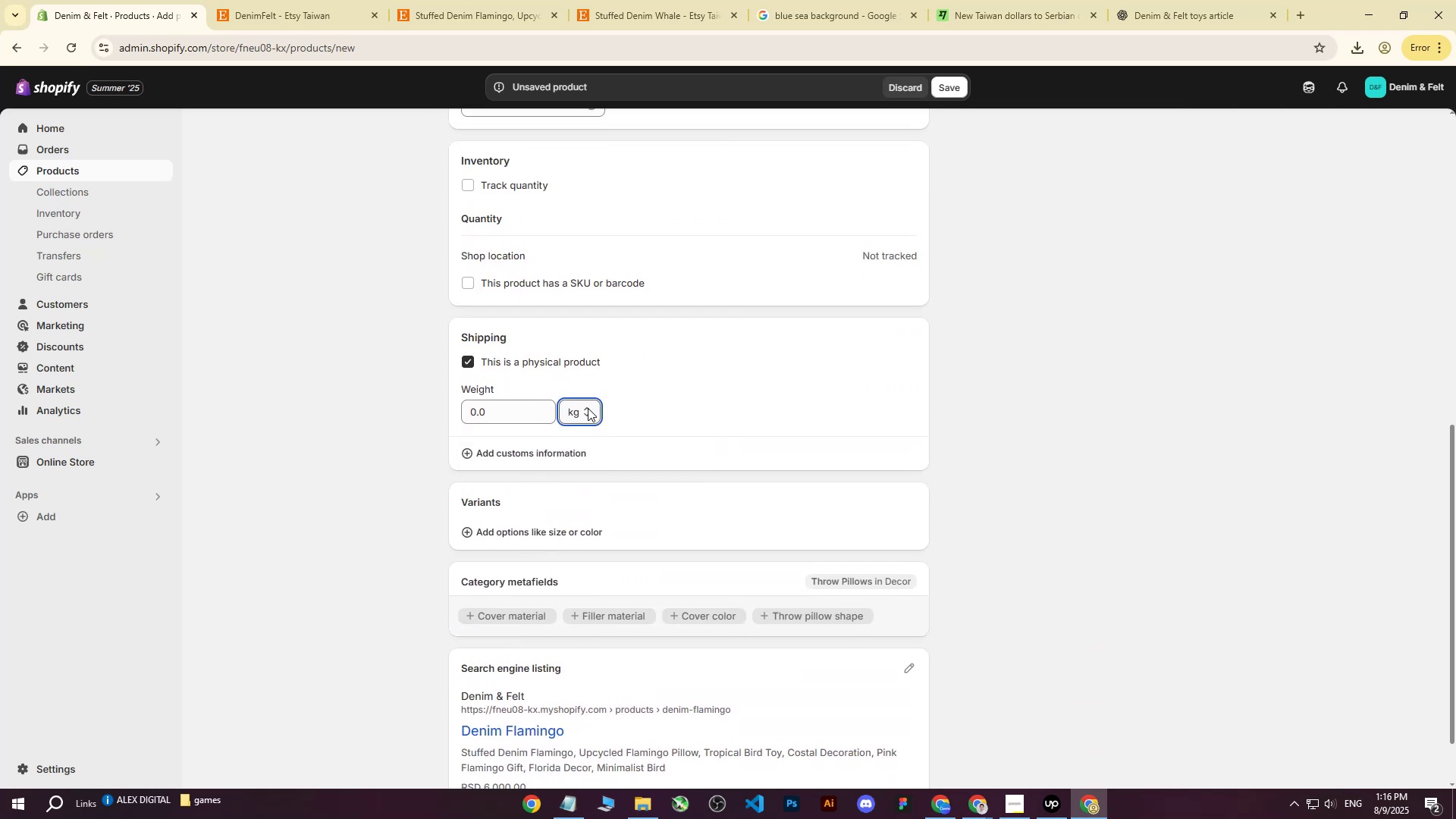 
triple_click([588, 408])
 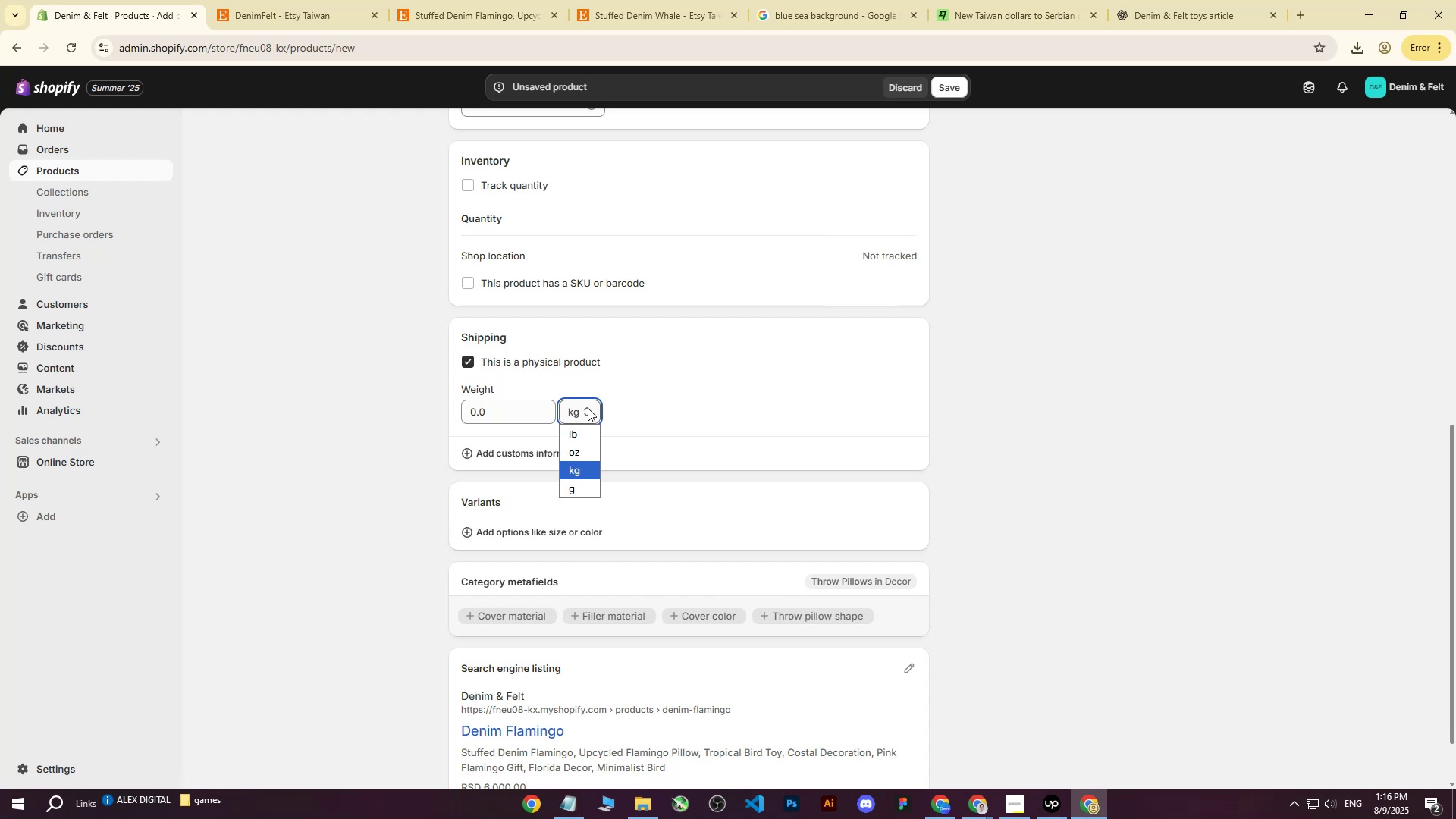 
left_click([588, 408])
 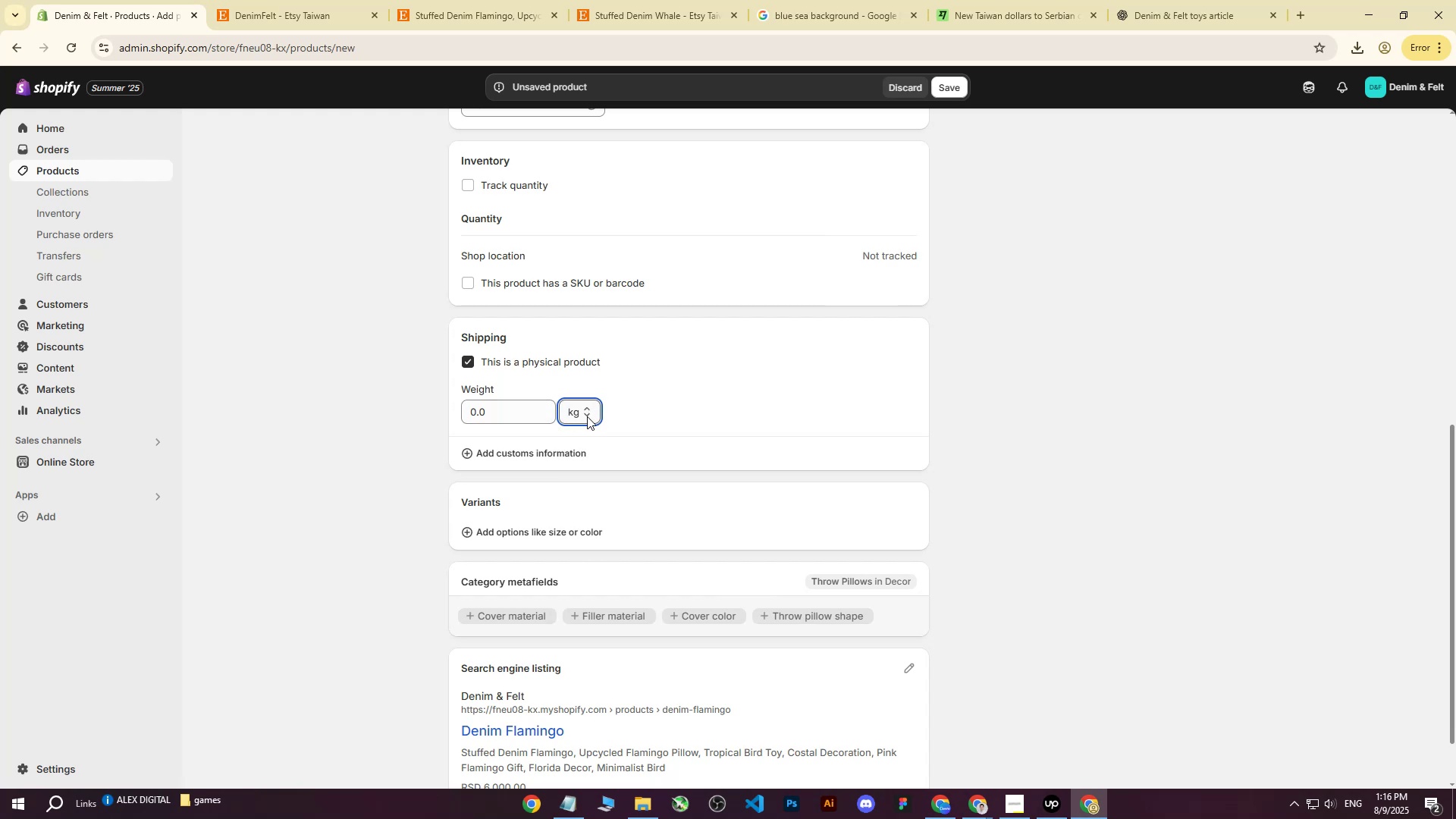 
left_click([588, 411])
 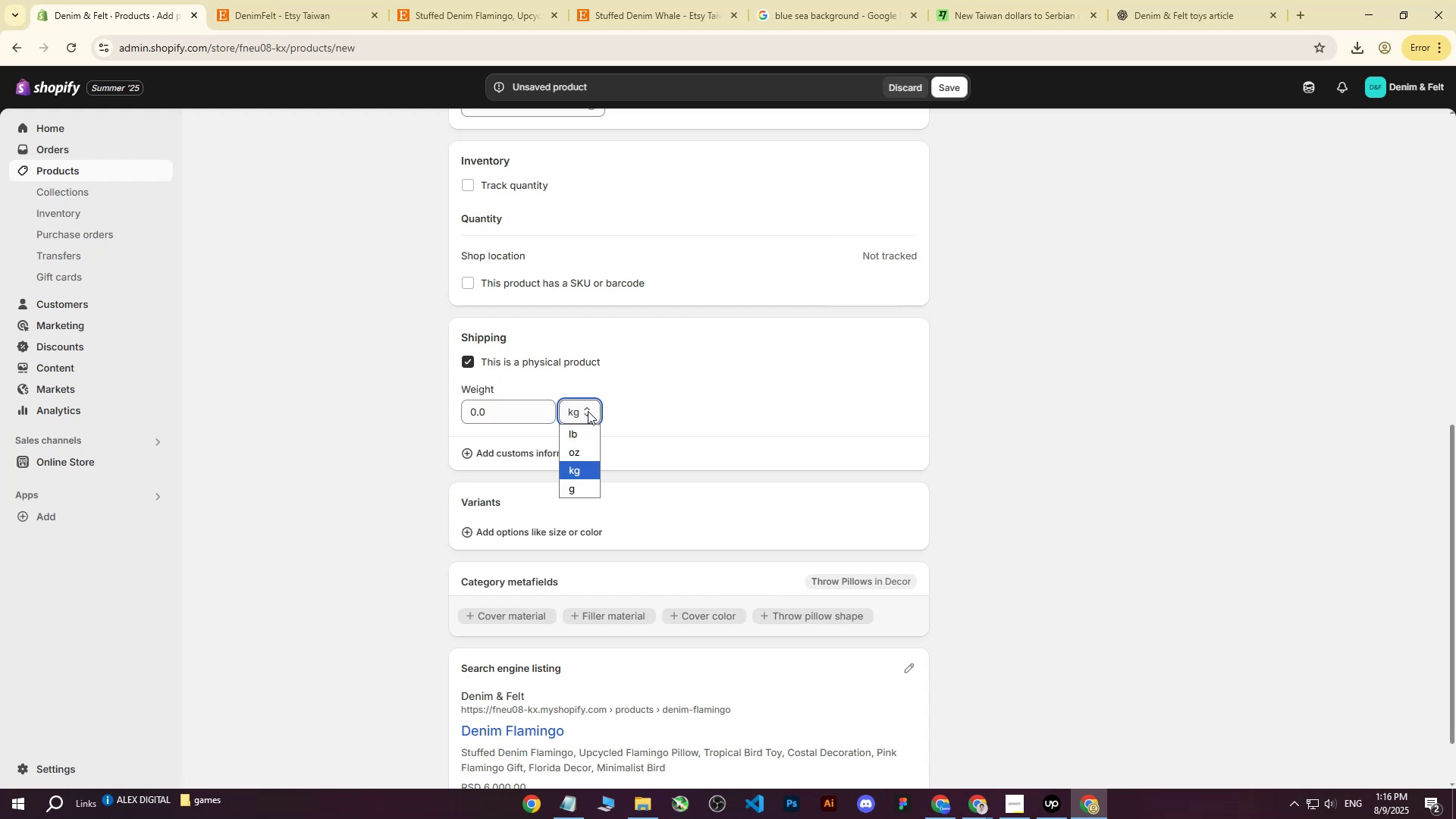 
left_click([588, 411])
 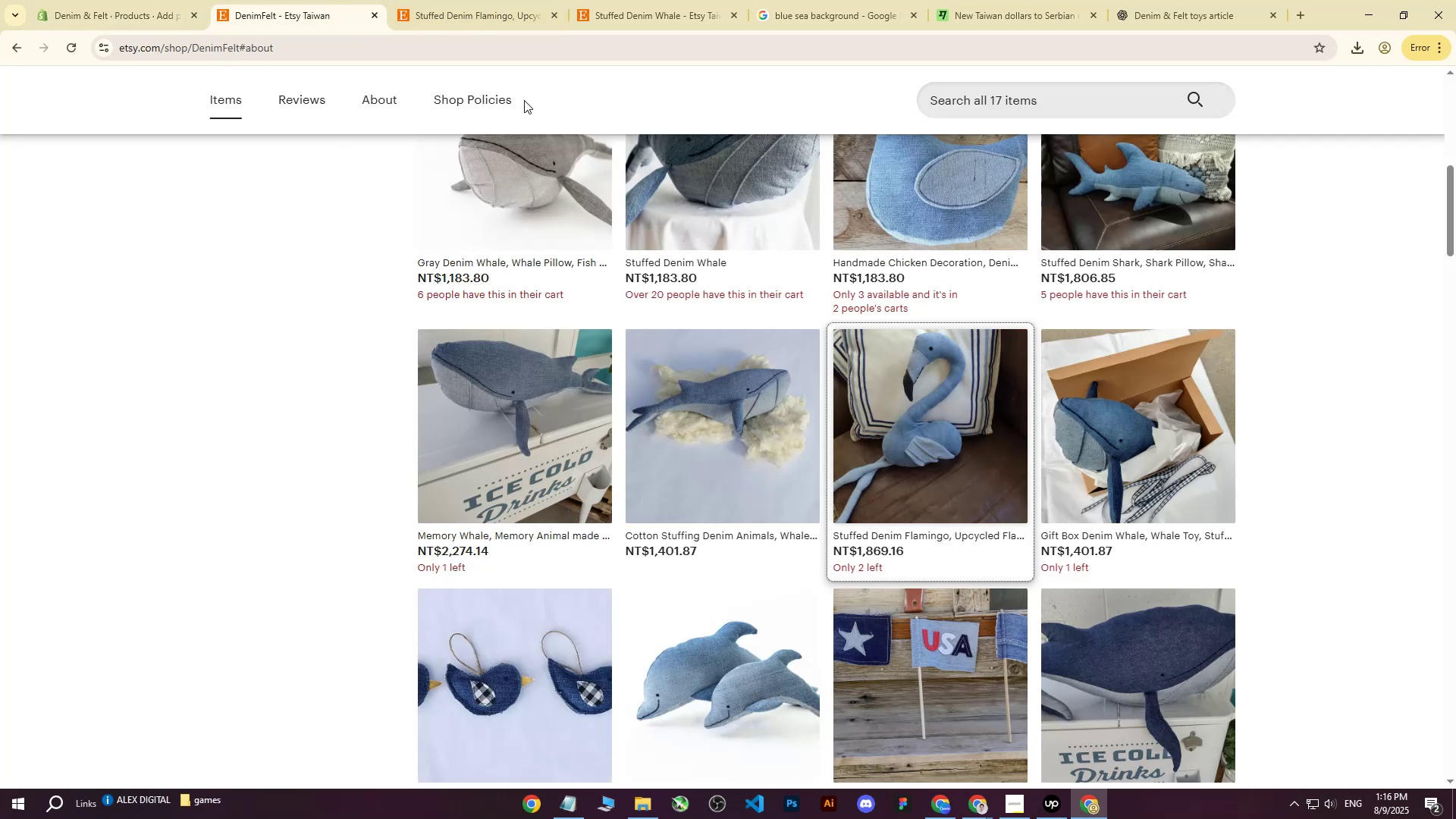 
left_click([413, 0])
 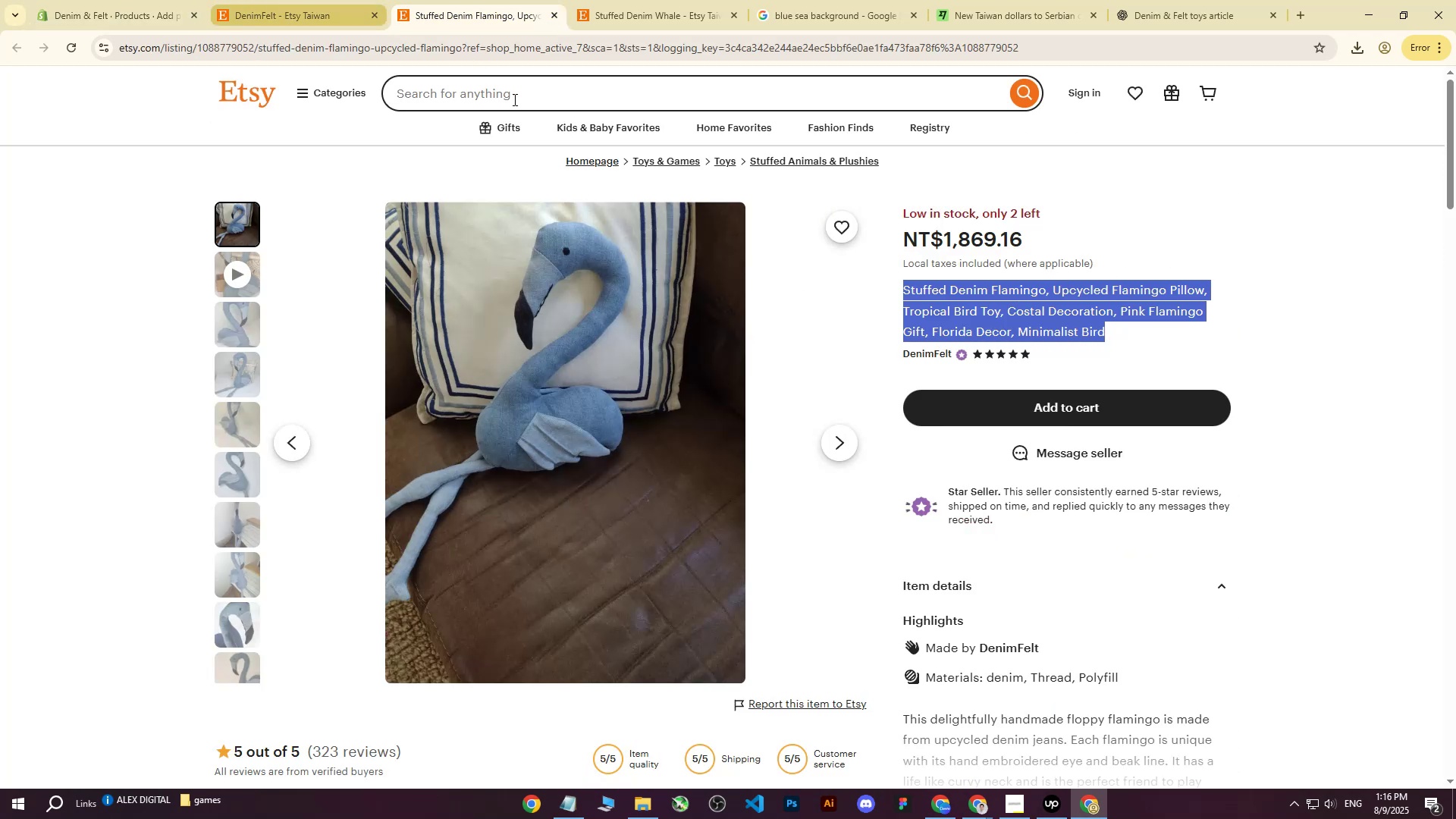 
scroll: coordinate [1256, 576], scroll_direction: down, amount: 8.0
 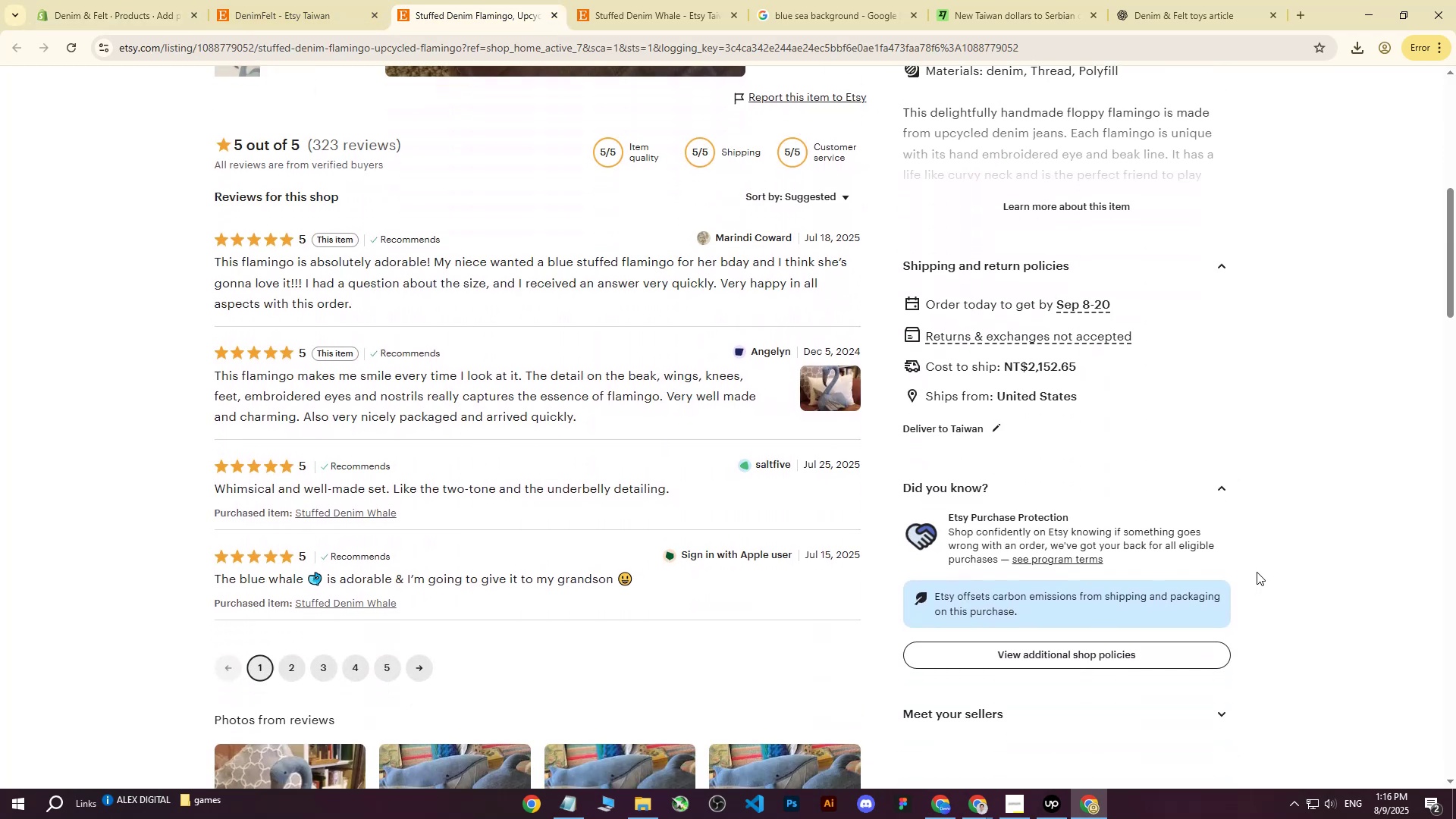 
scroll: coordinate [1257, 571], scroll_direction: up, amount: 8.0
 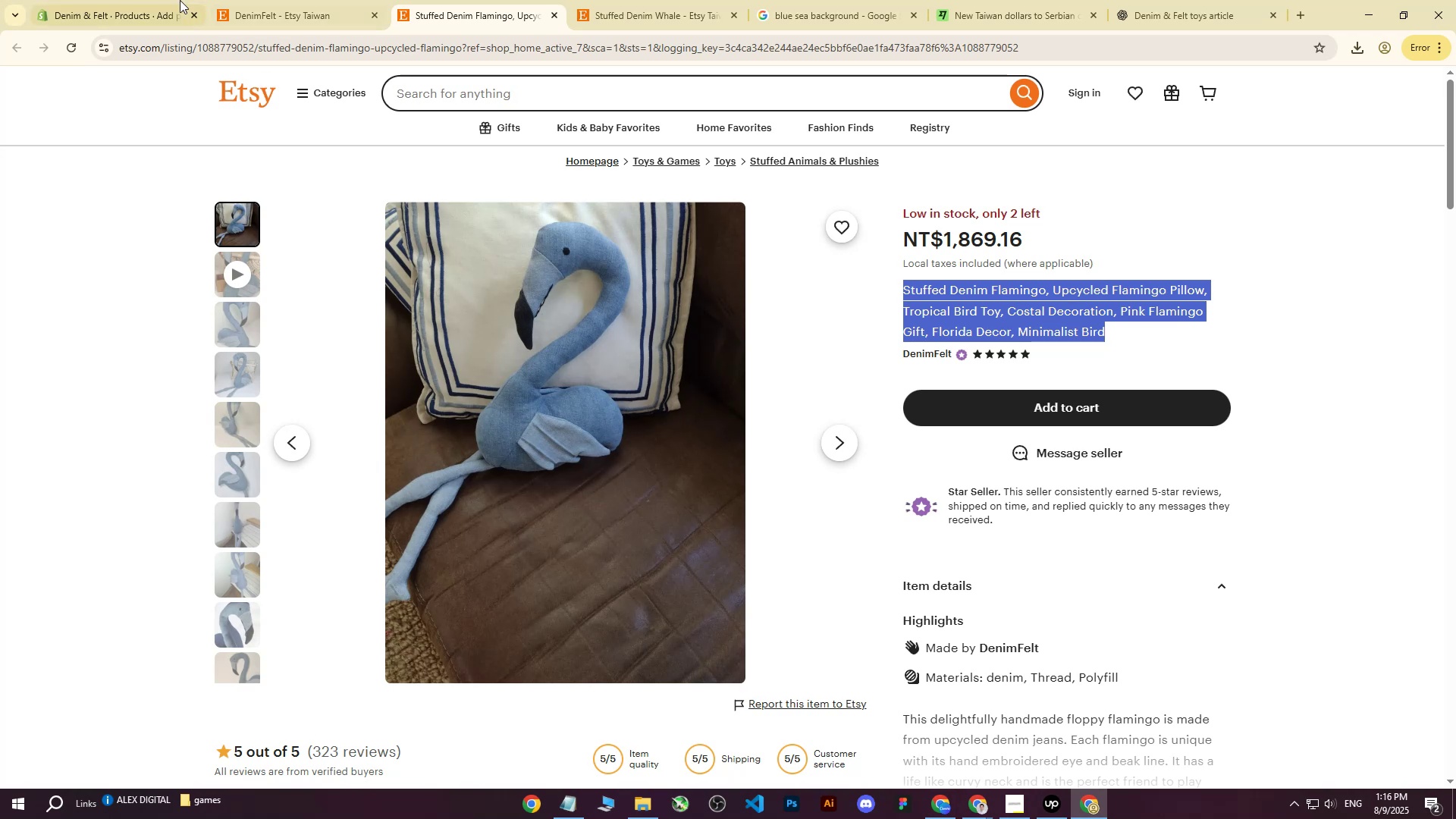 
left_click([87, 0])
 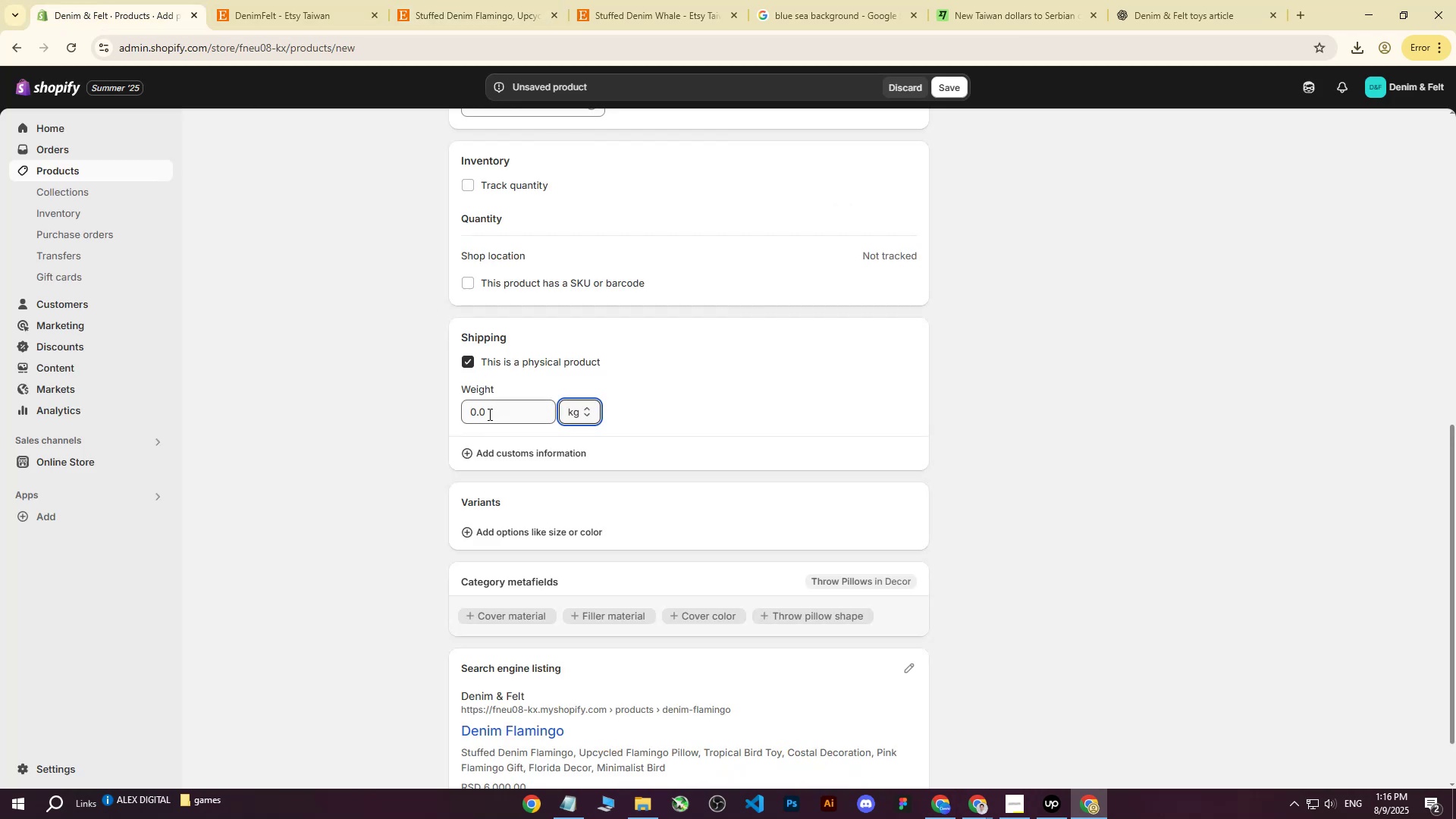 
left_click([488, 414])
 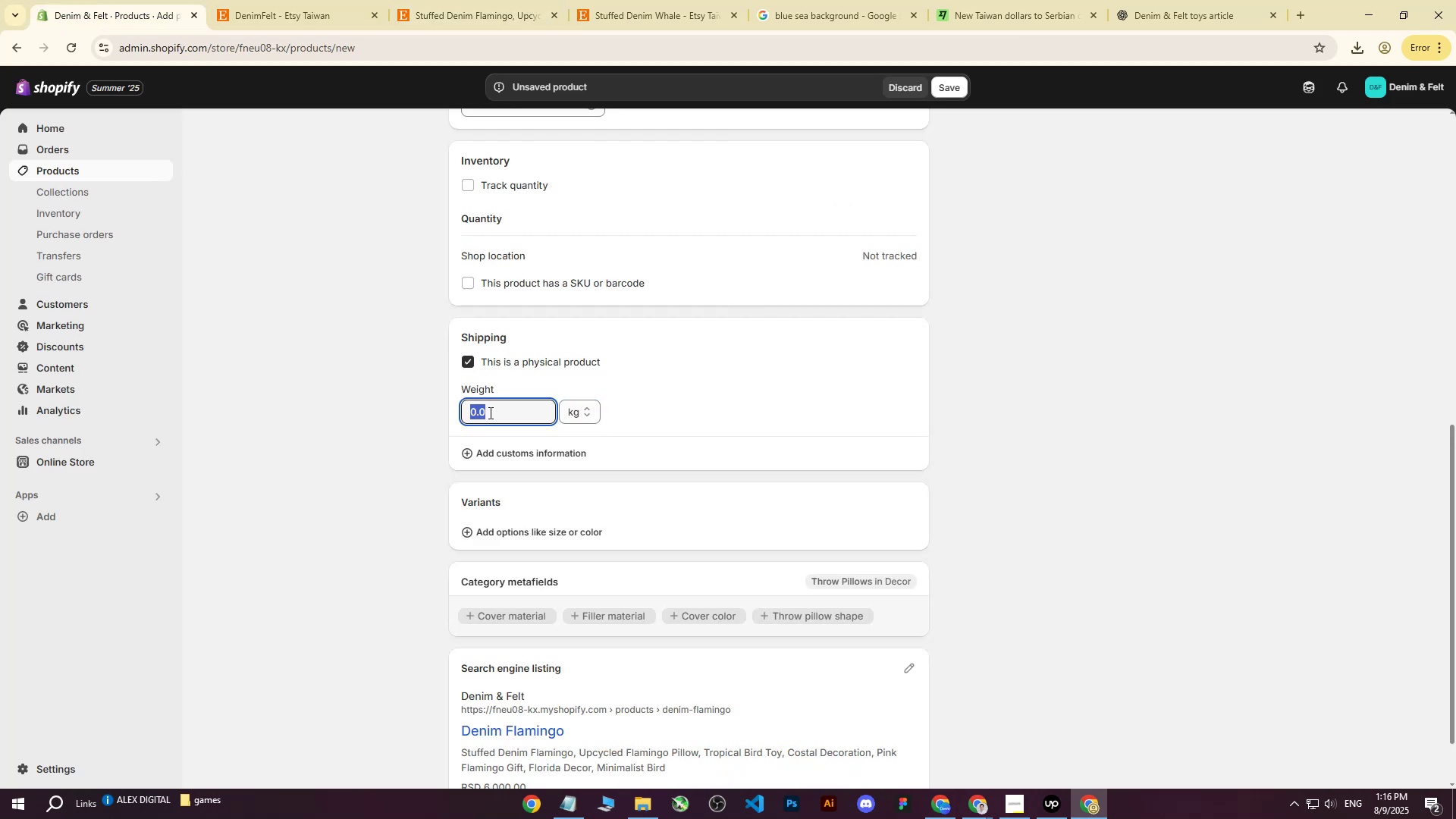 
key(1)
 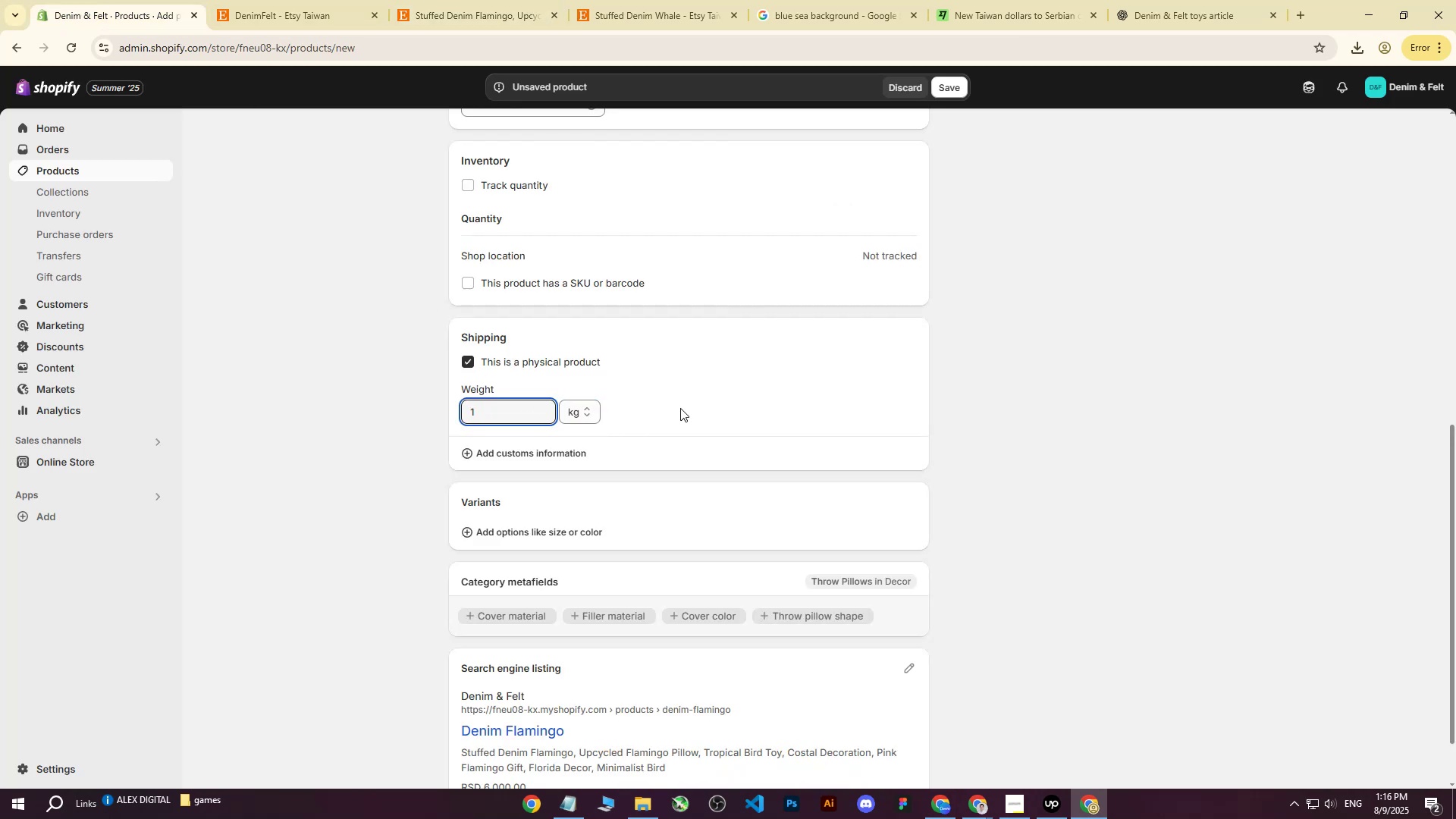 
left_click([711, 399])
 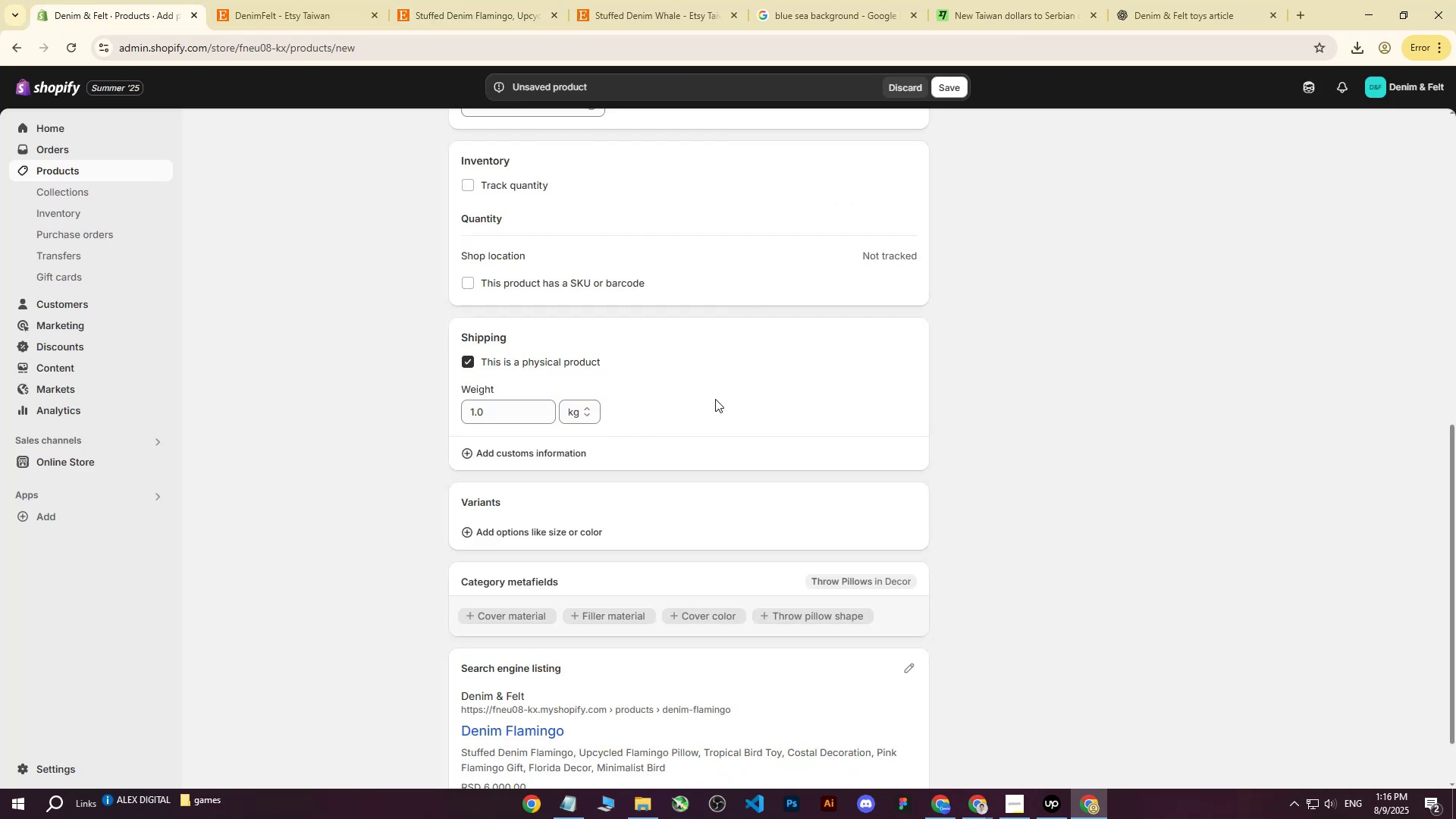 
scroll: coordinate [730, 407], scroll_direction: down, amount: 5.0
 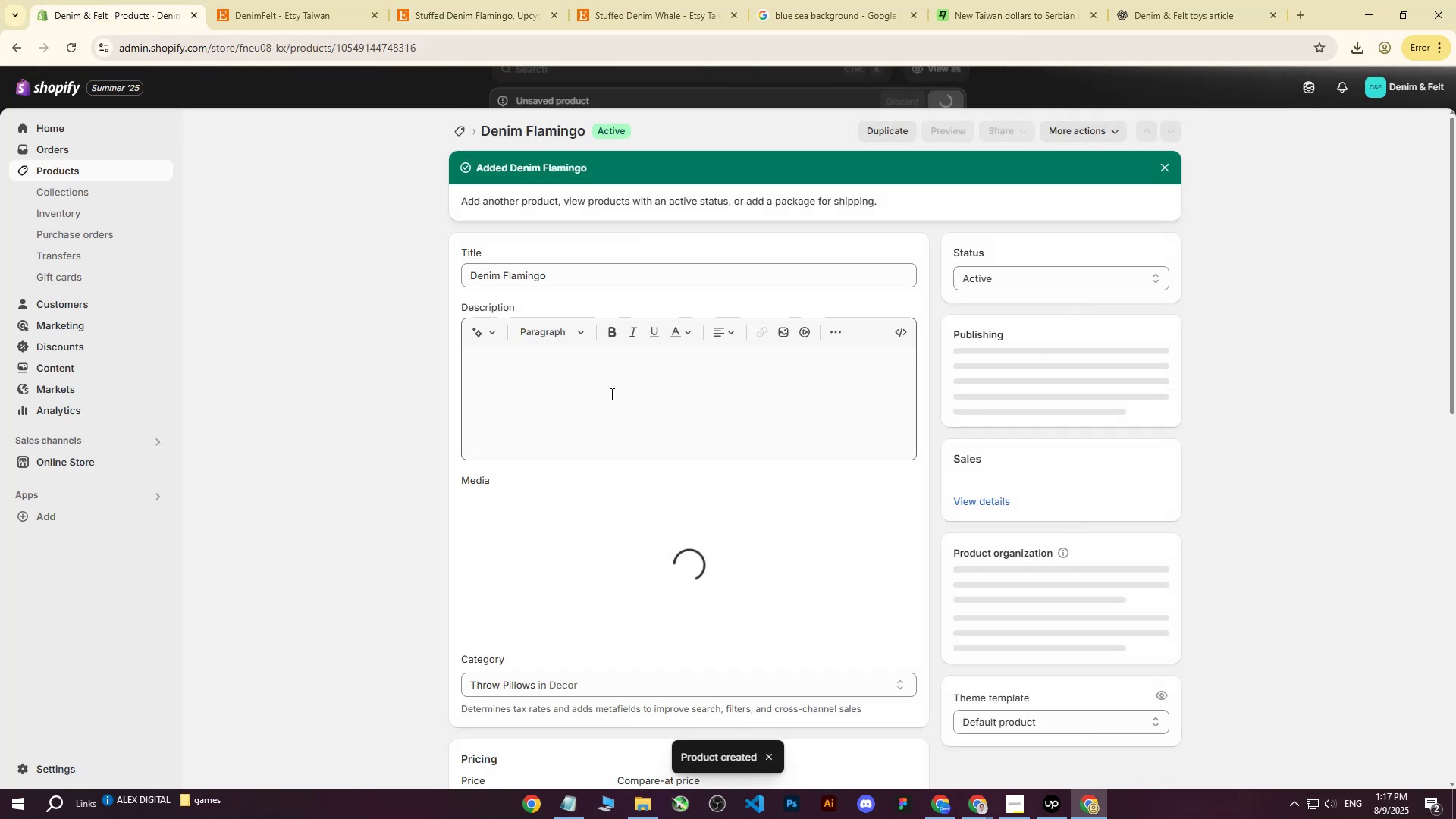 
left_click([42, 164])
 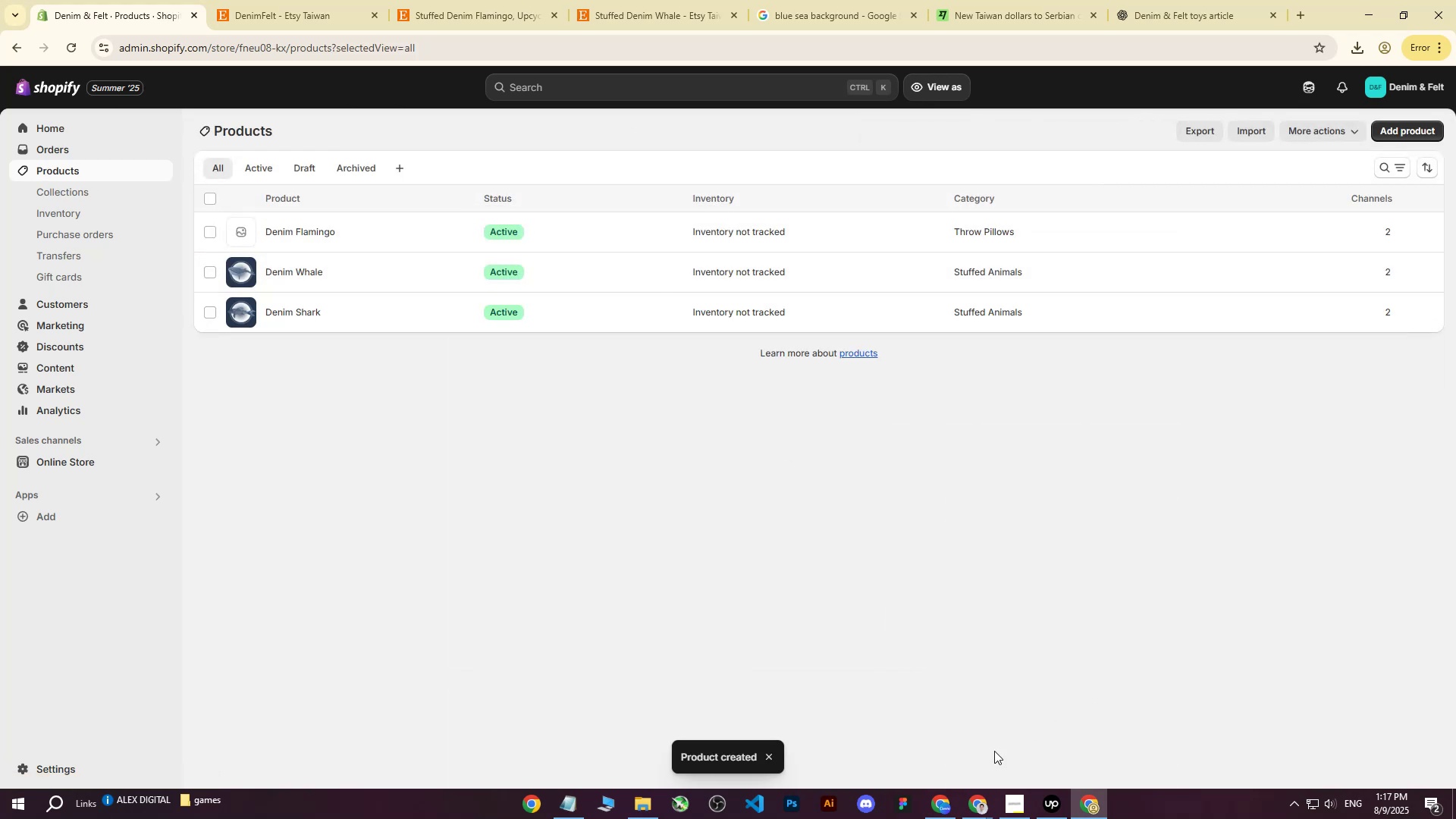 
left_click([1040, 805])
 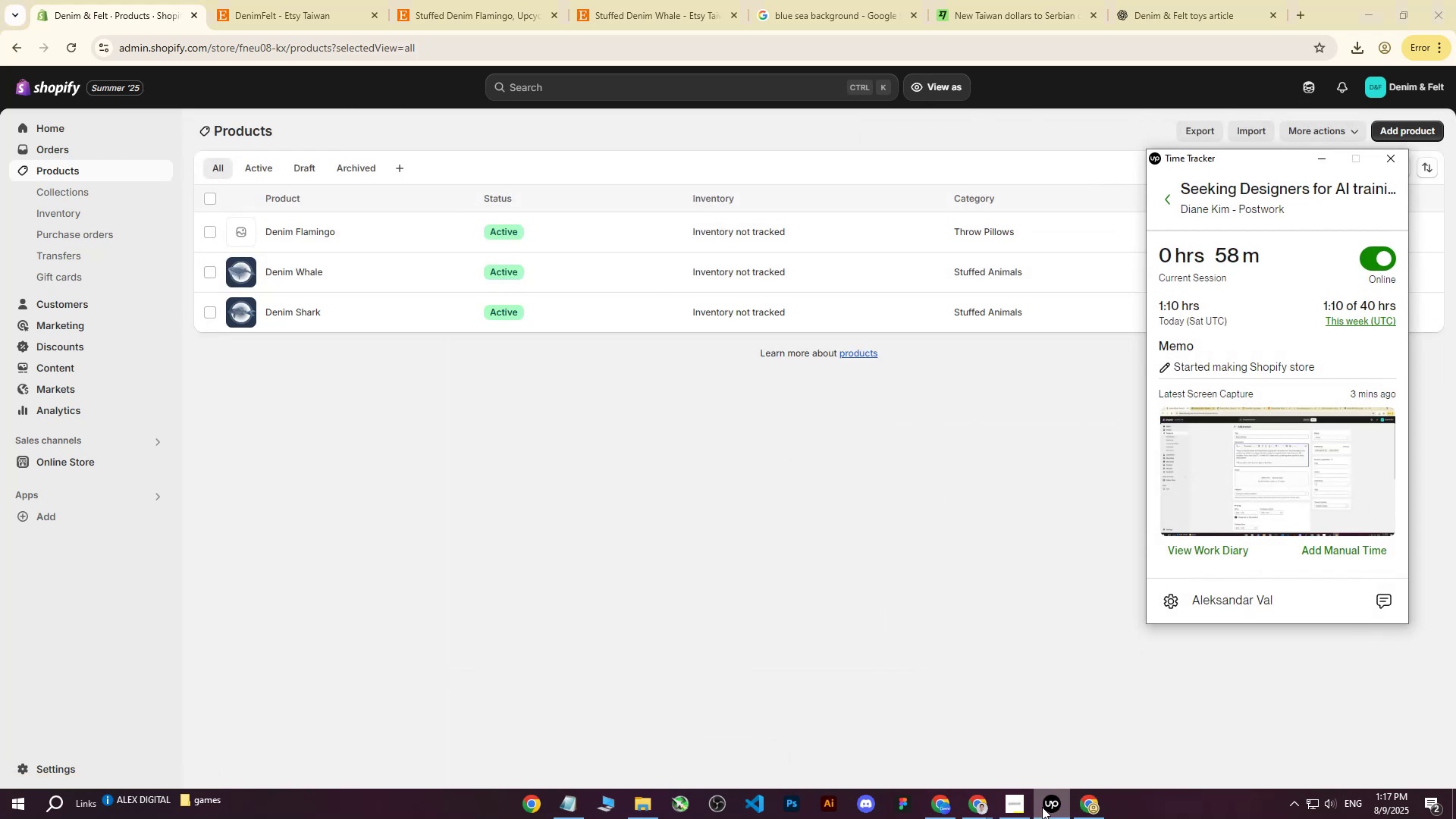 
left_click([1042, 807])
 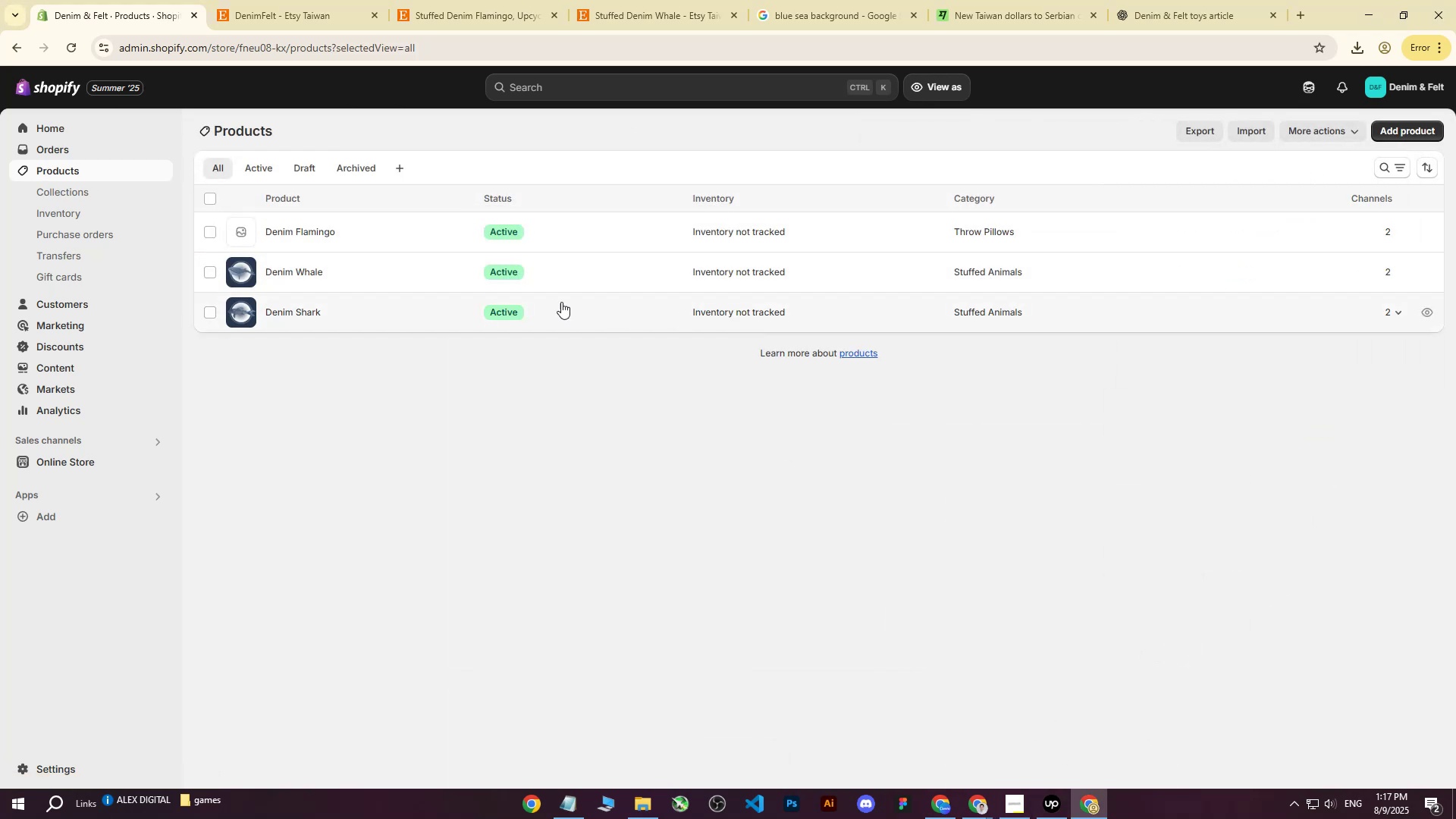 
left_click([247, 231])
 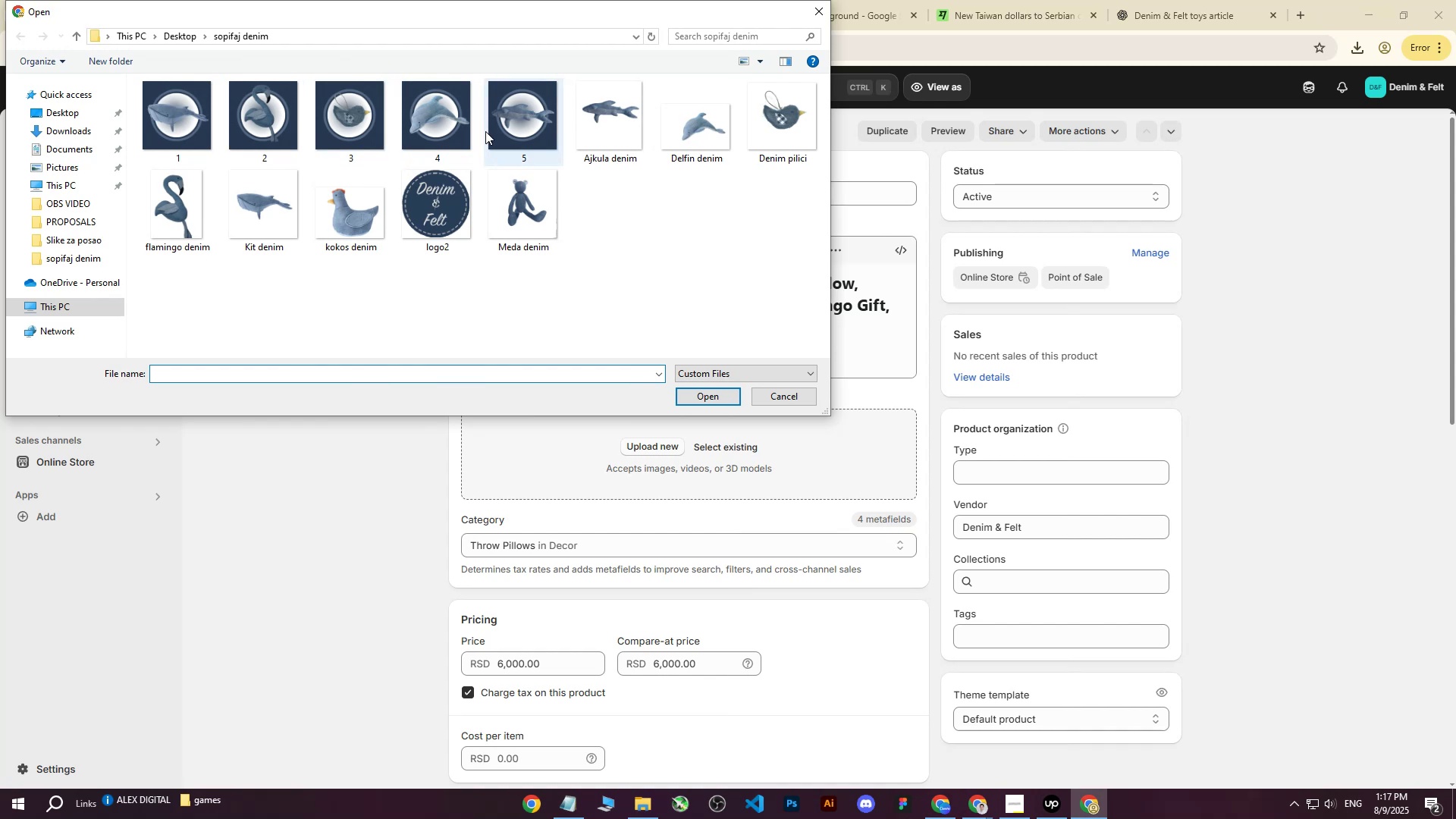 
left_click([249, 120])
 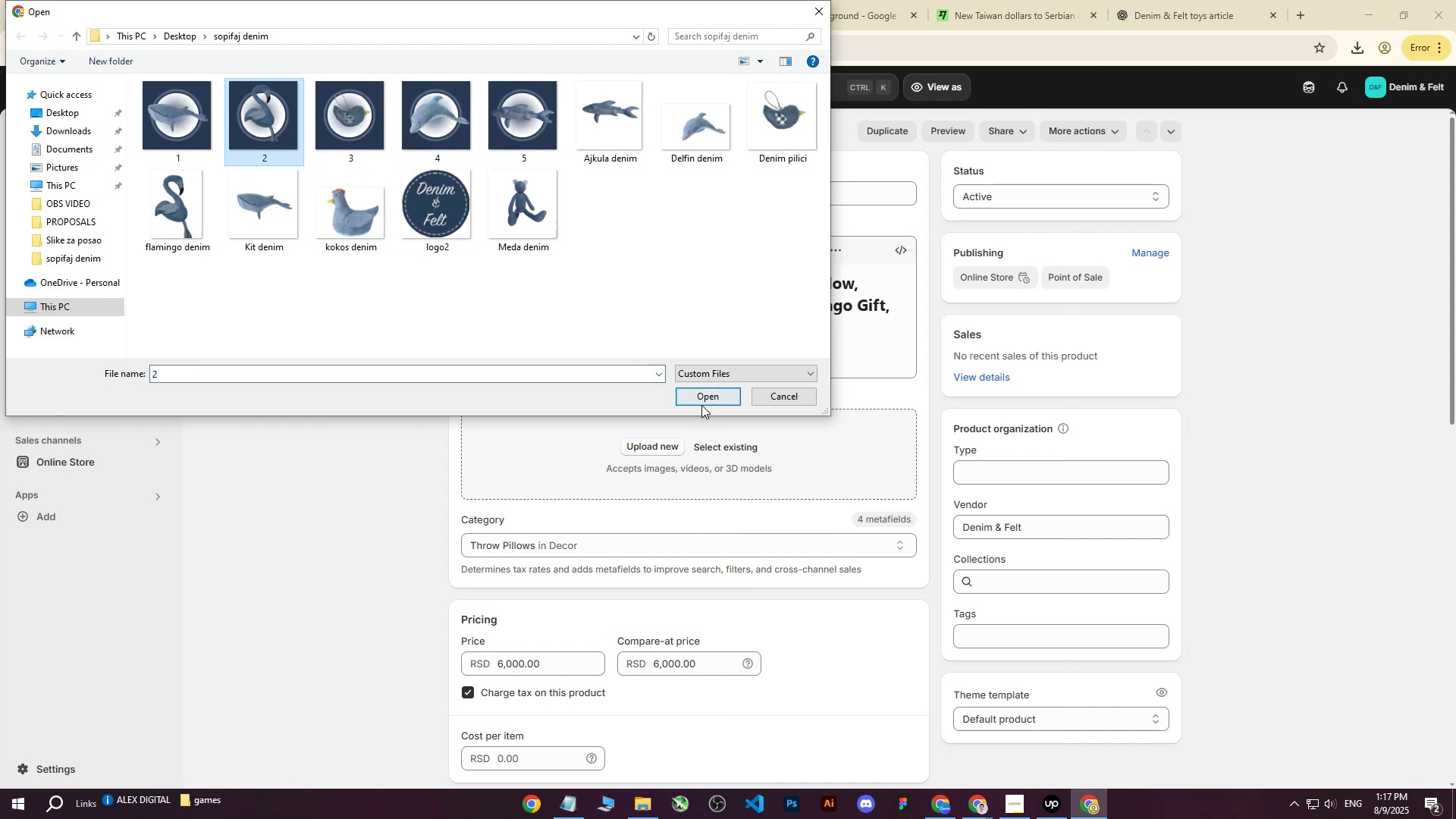 
left_click([704, 399])
 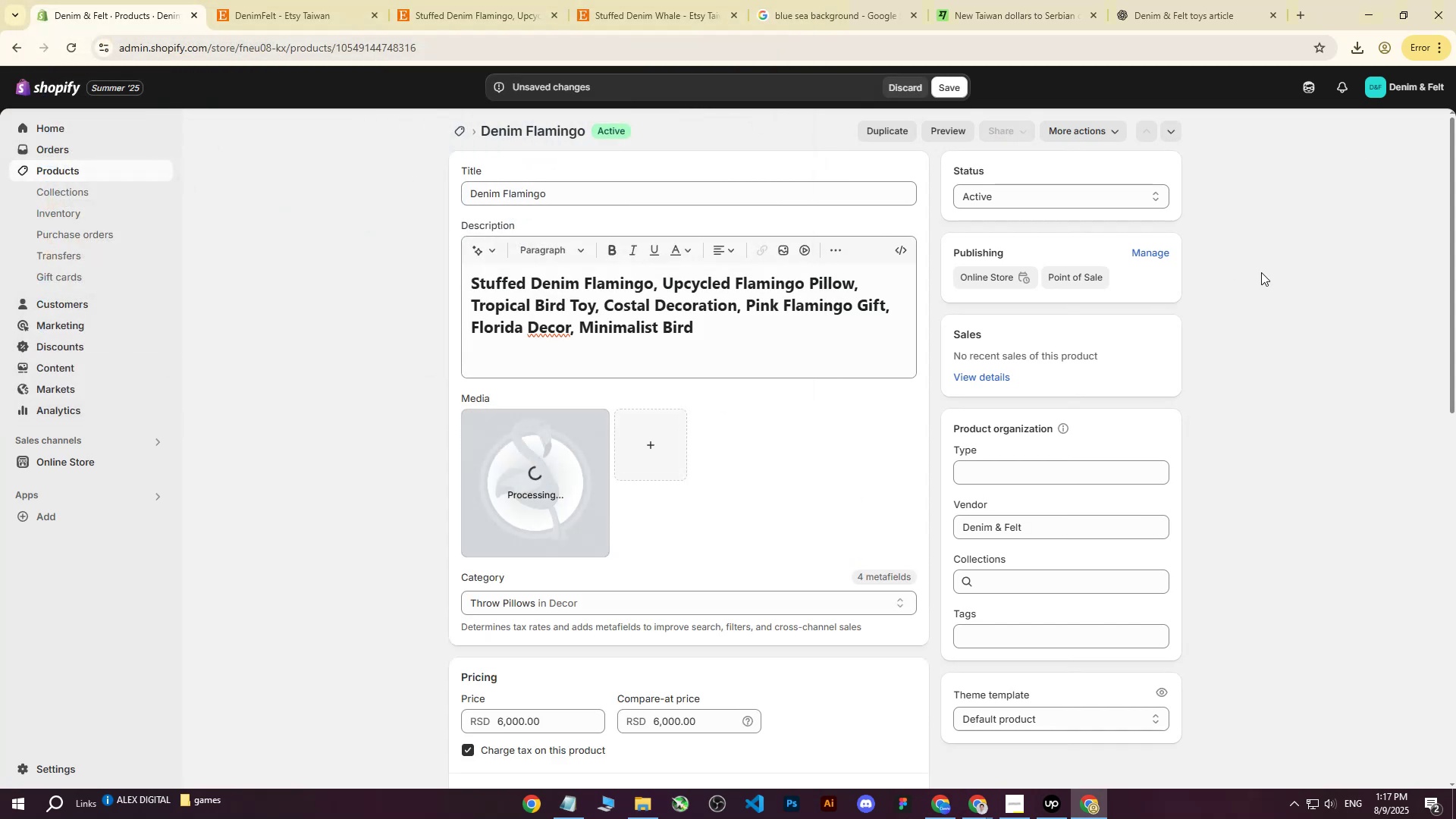 
left_click([934, 87])
 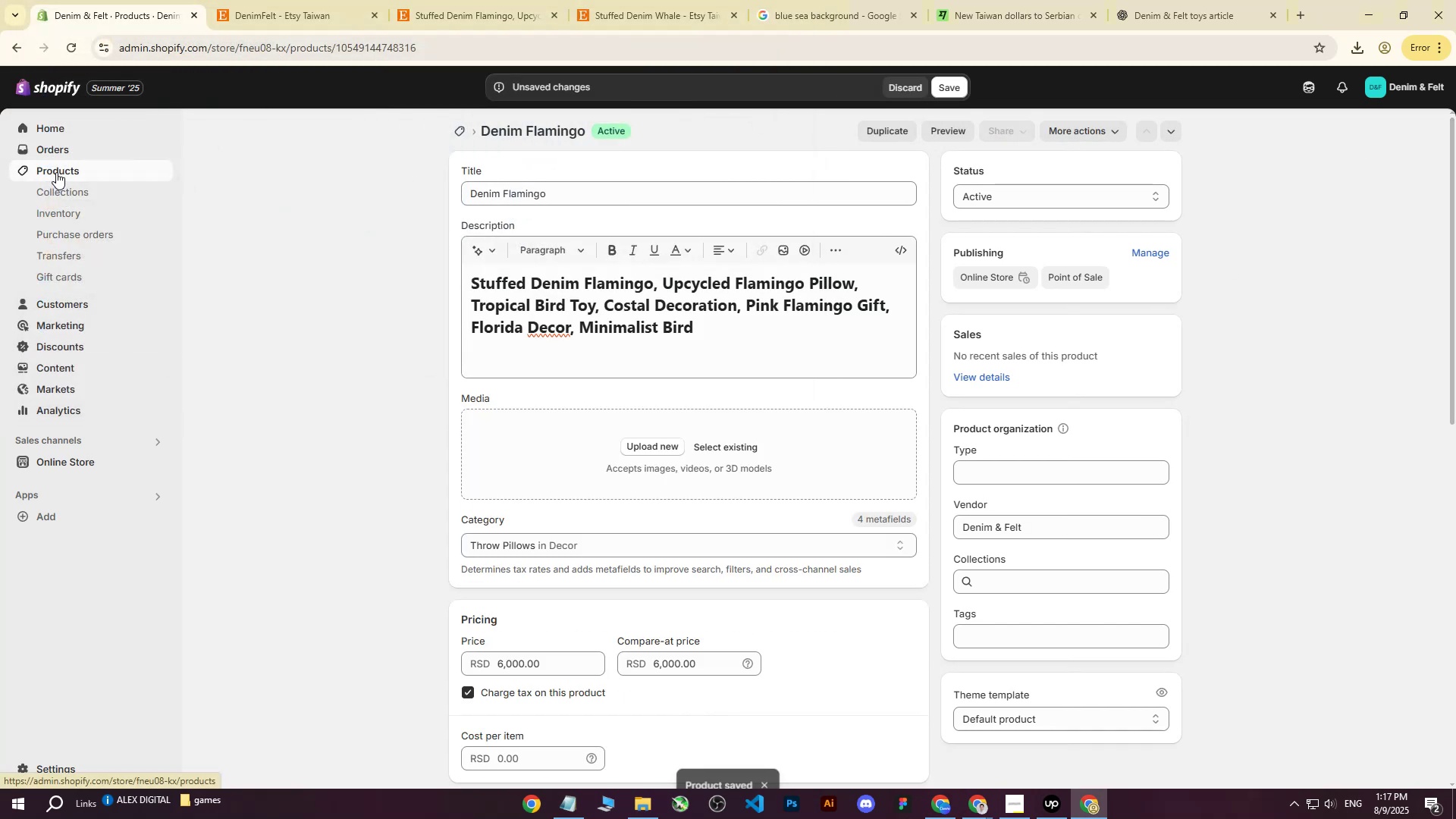 
left_click([56, 172])
 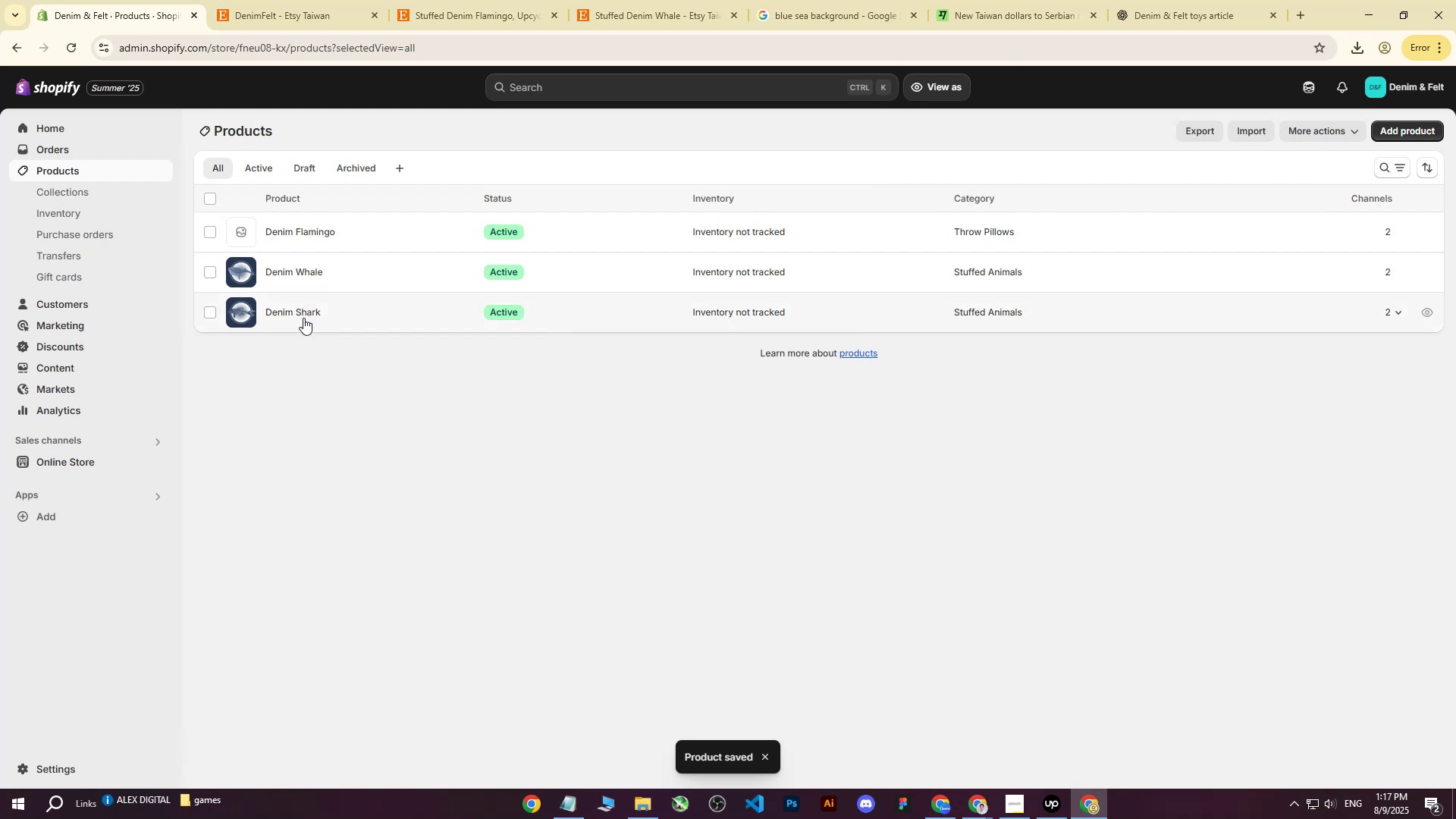 
left_click([75, 47])
 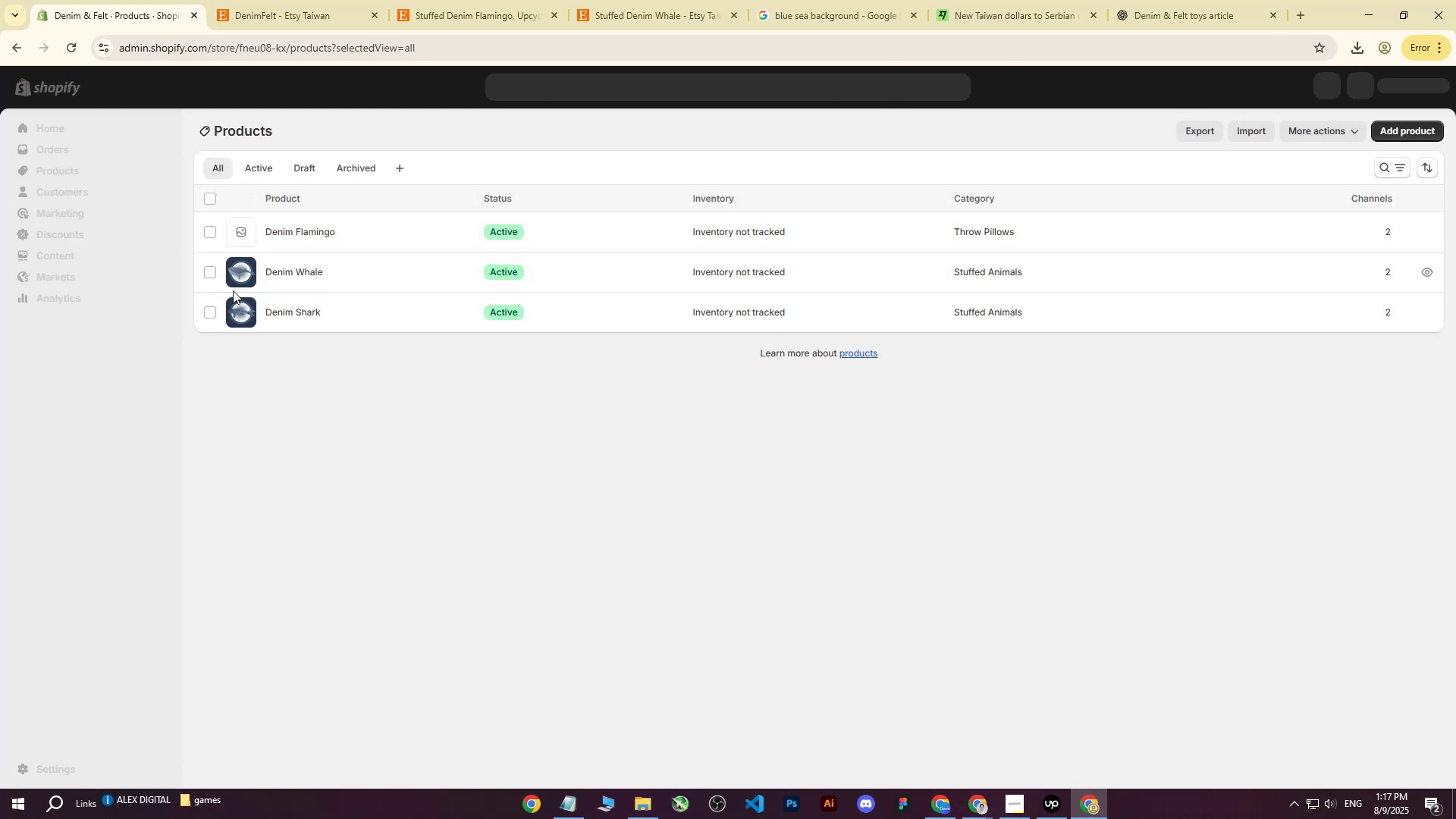 
left_click([247, 228])
 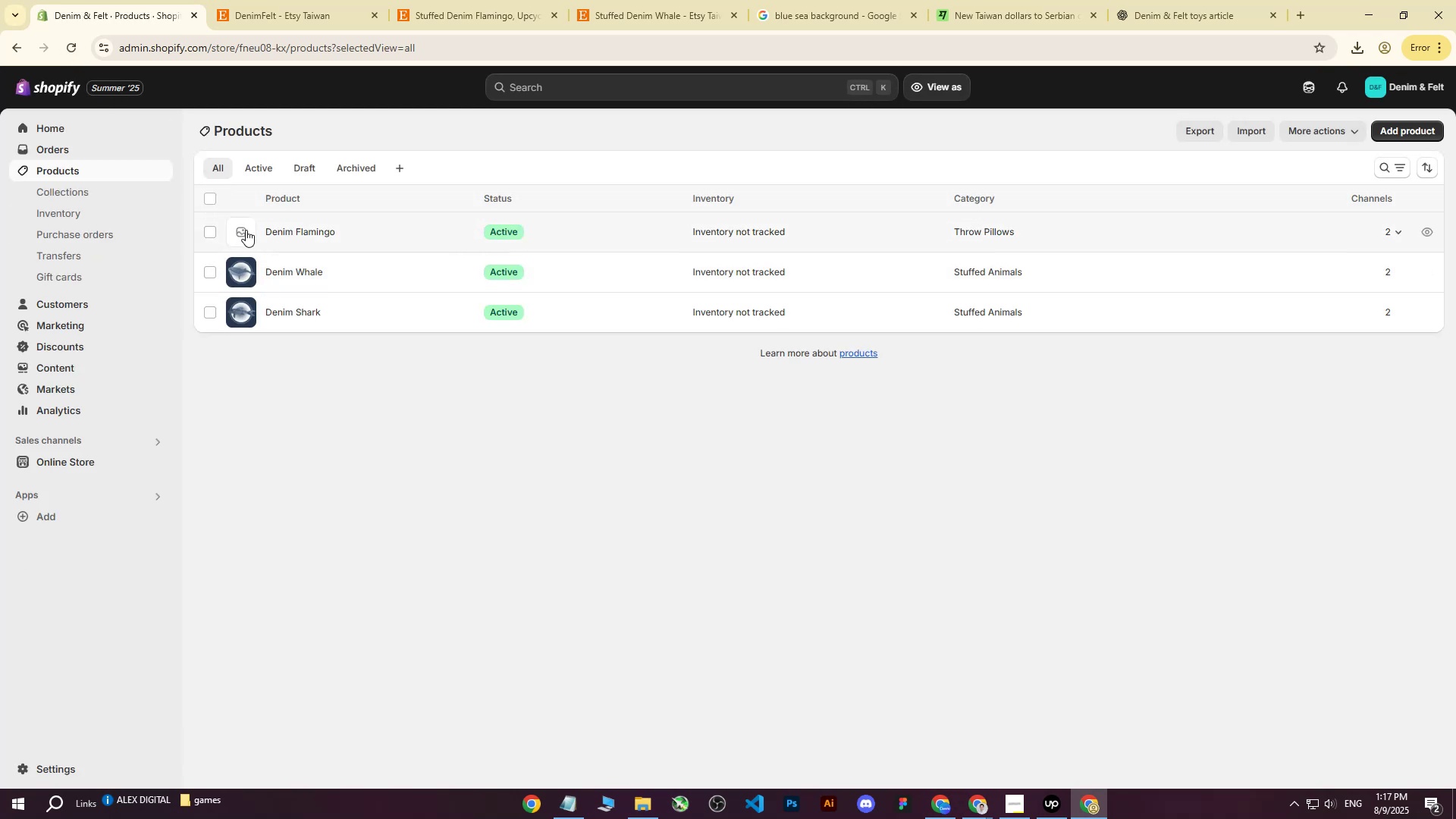 
left_click([246, 230])
 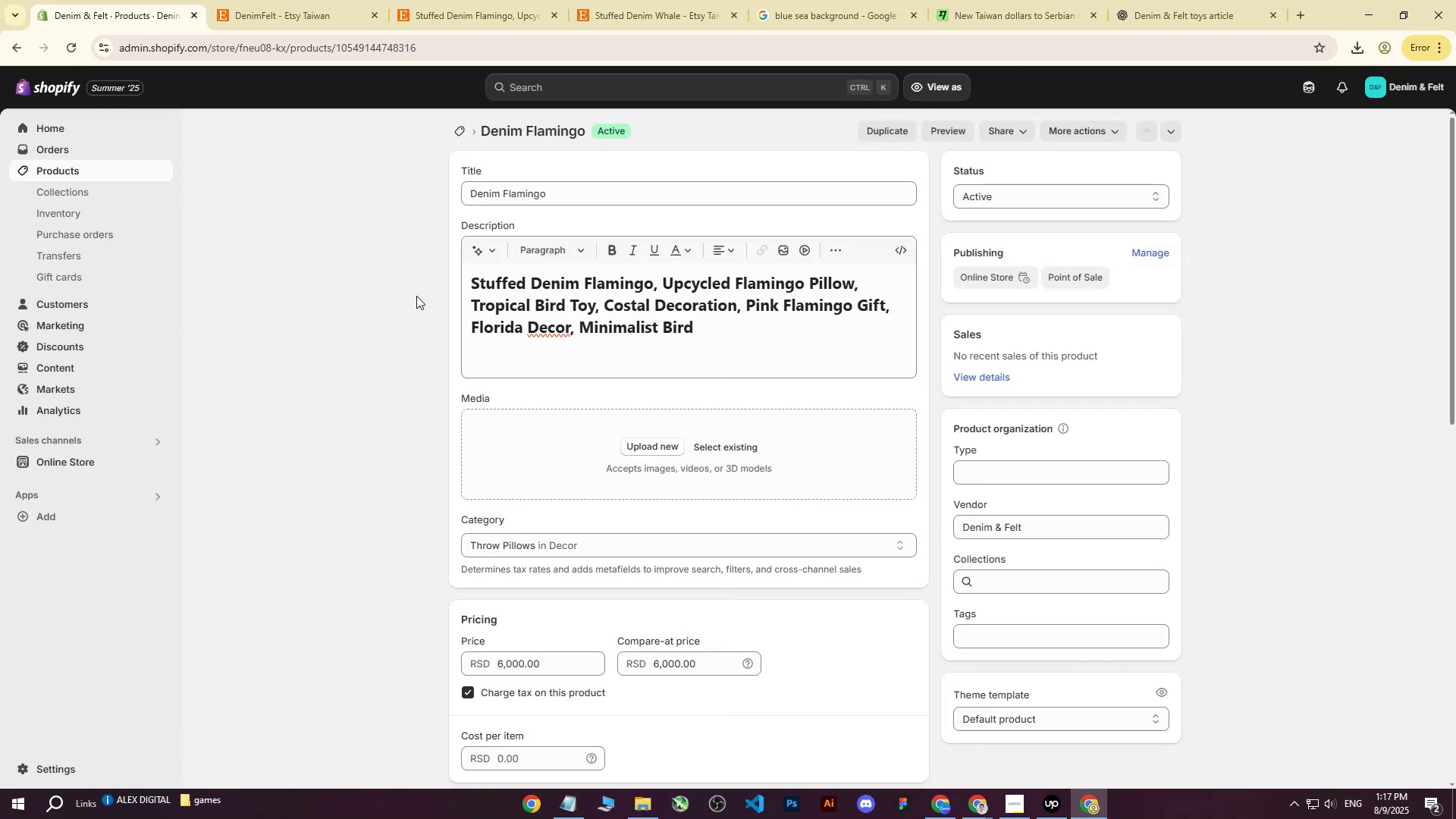 
left_click([655, 440])
 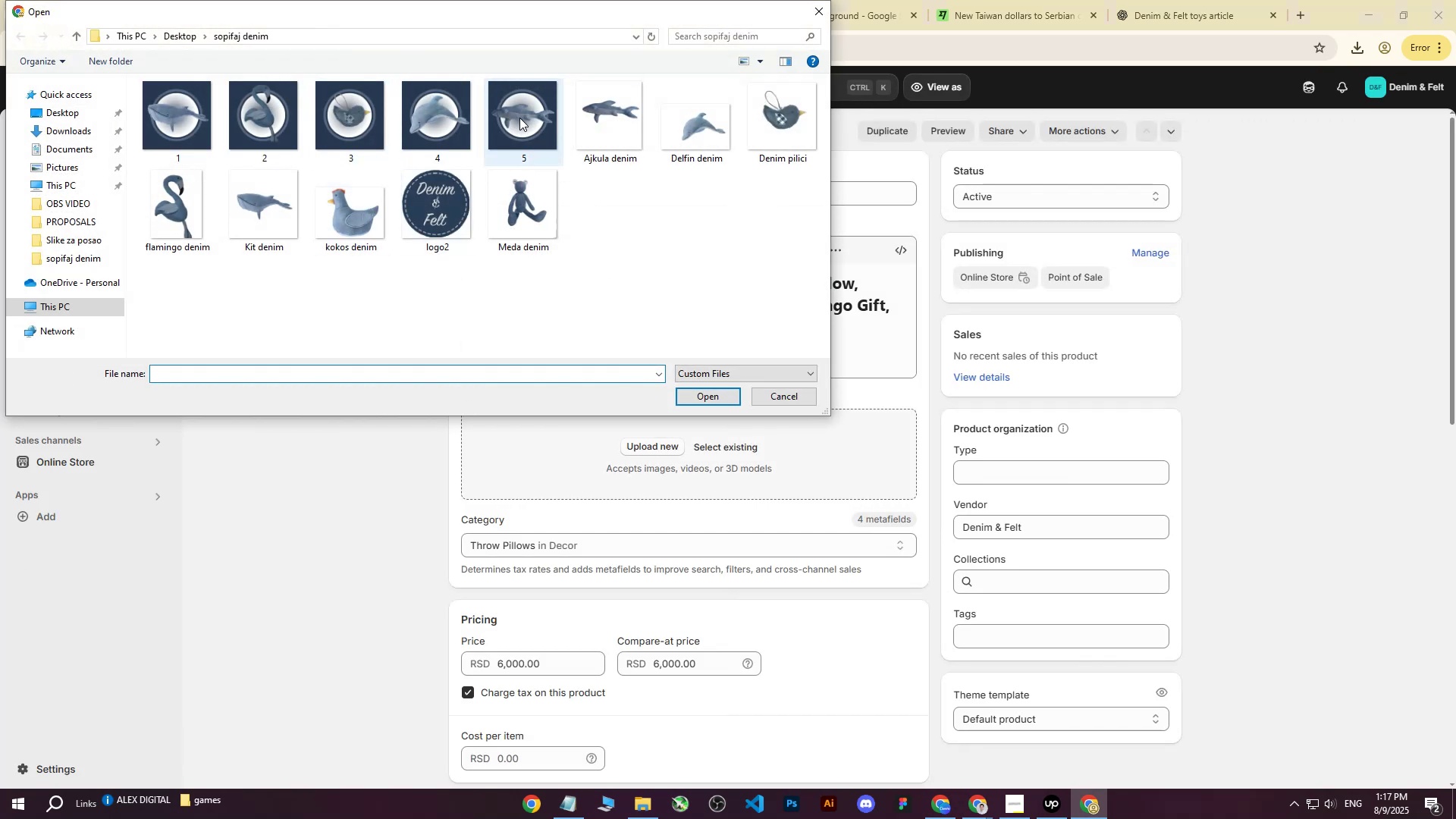 
left_click([245, 120])
 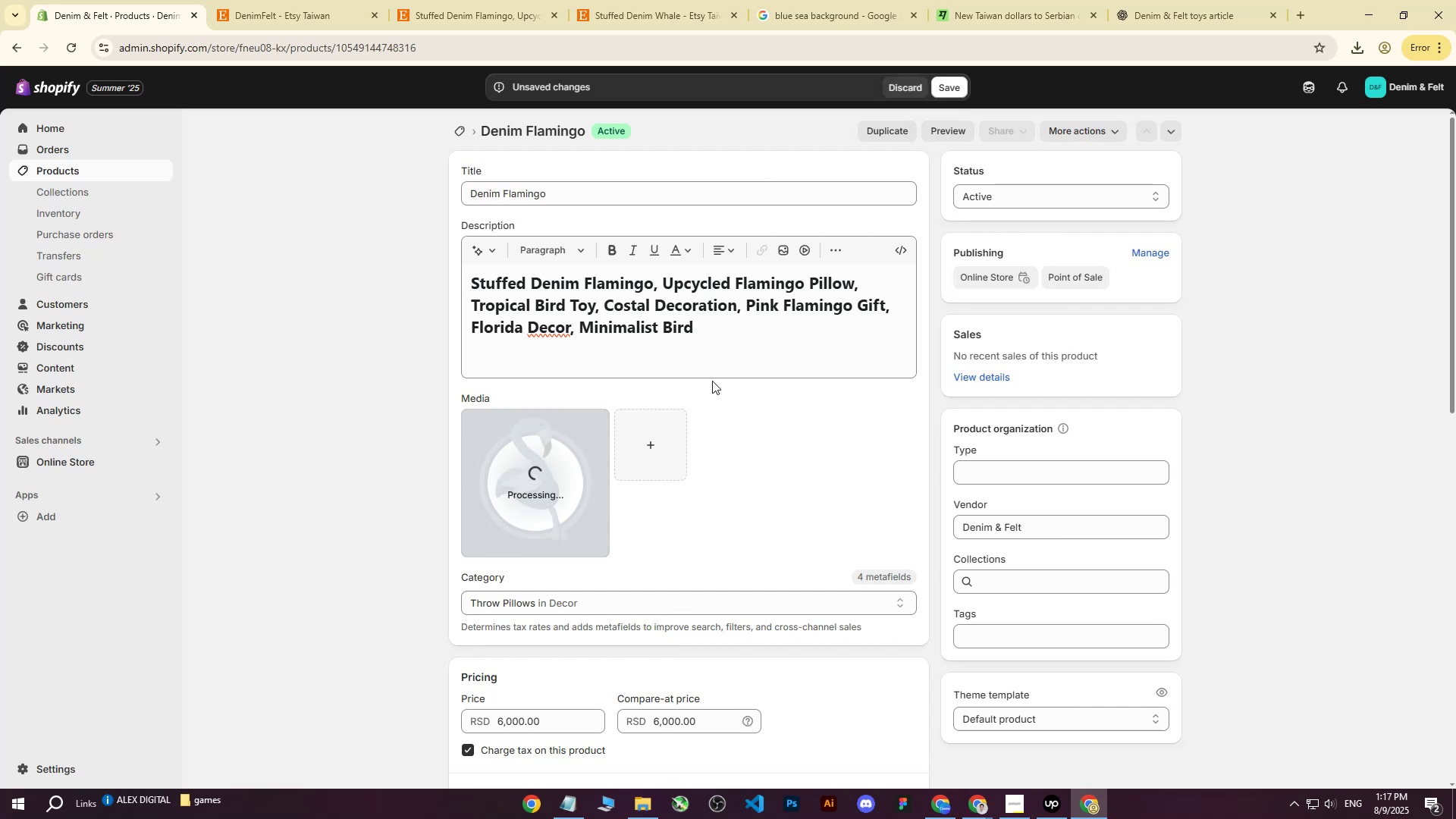 
wait(6.02)
 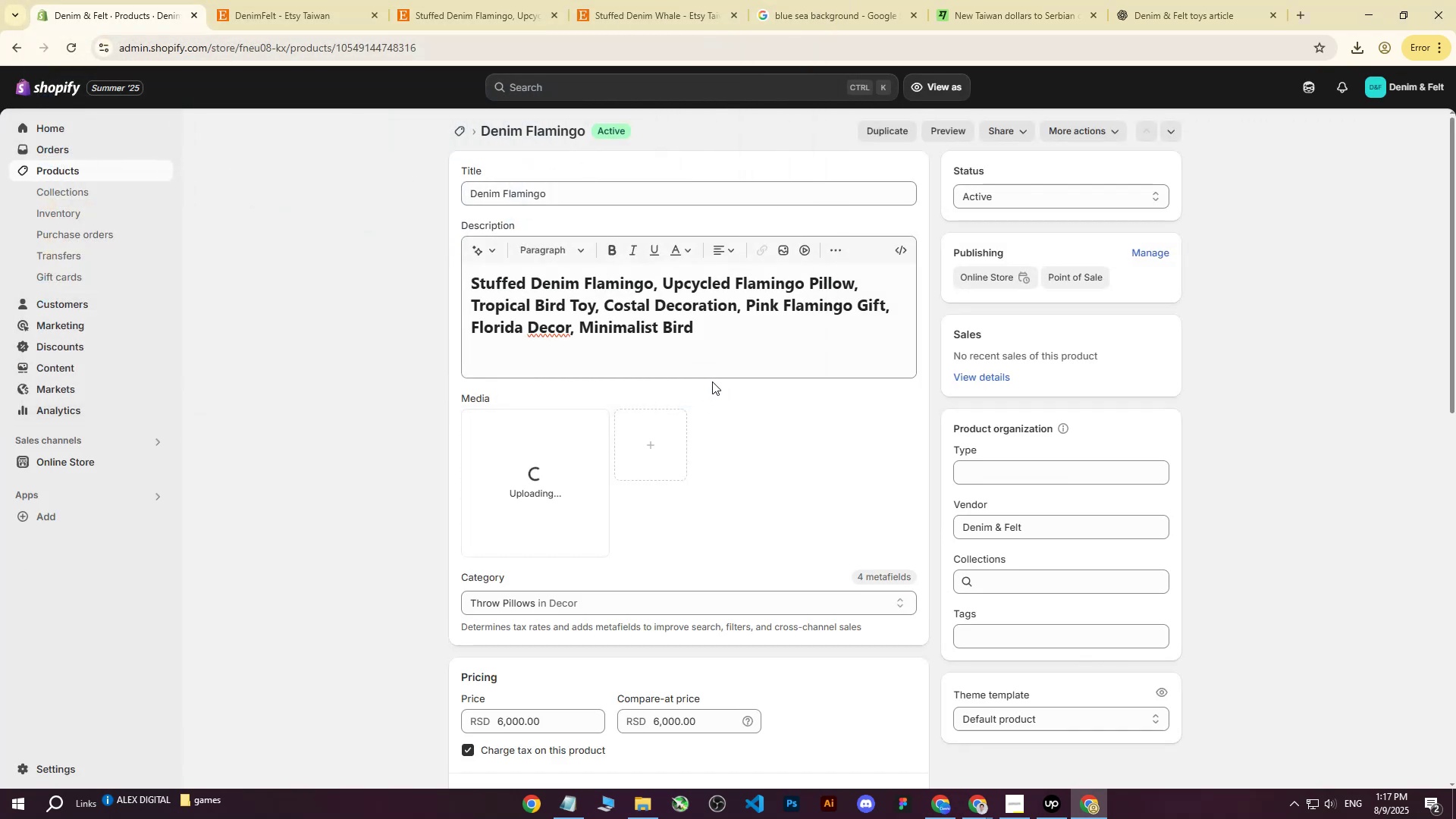 
left_click([949, 85])
 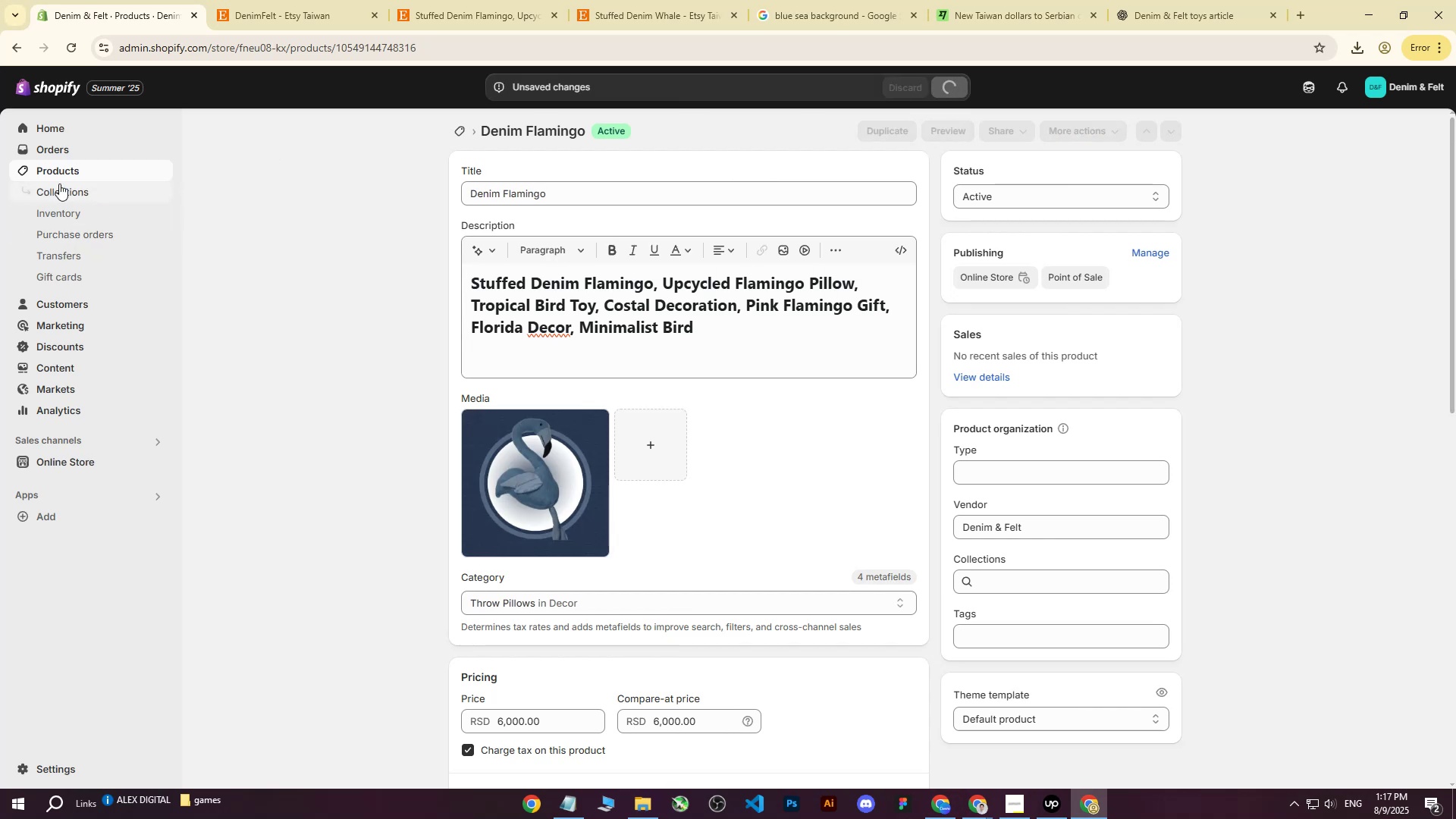 
left_click([66, 175])
 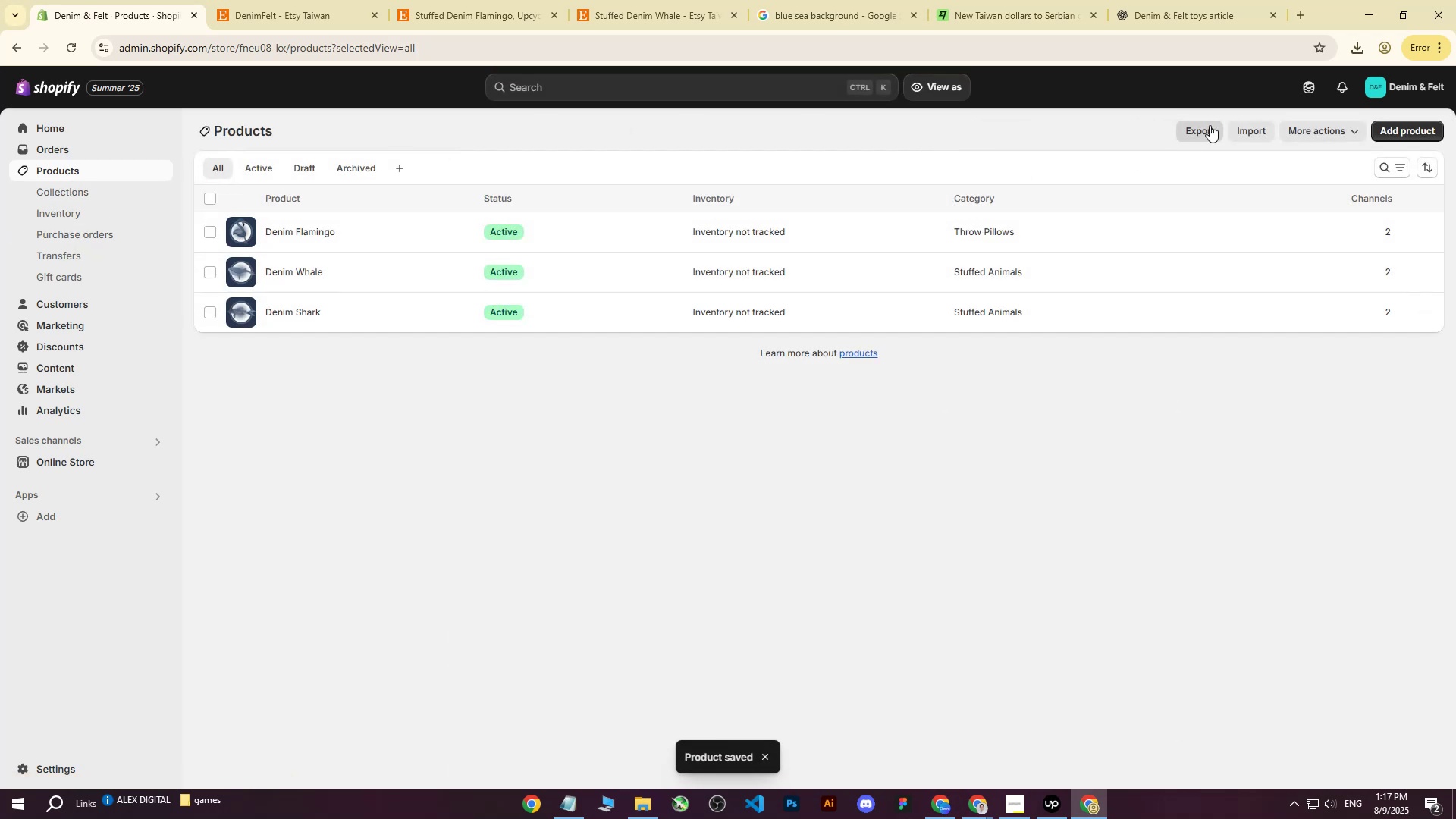 
left_click([1385, 130])
 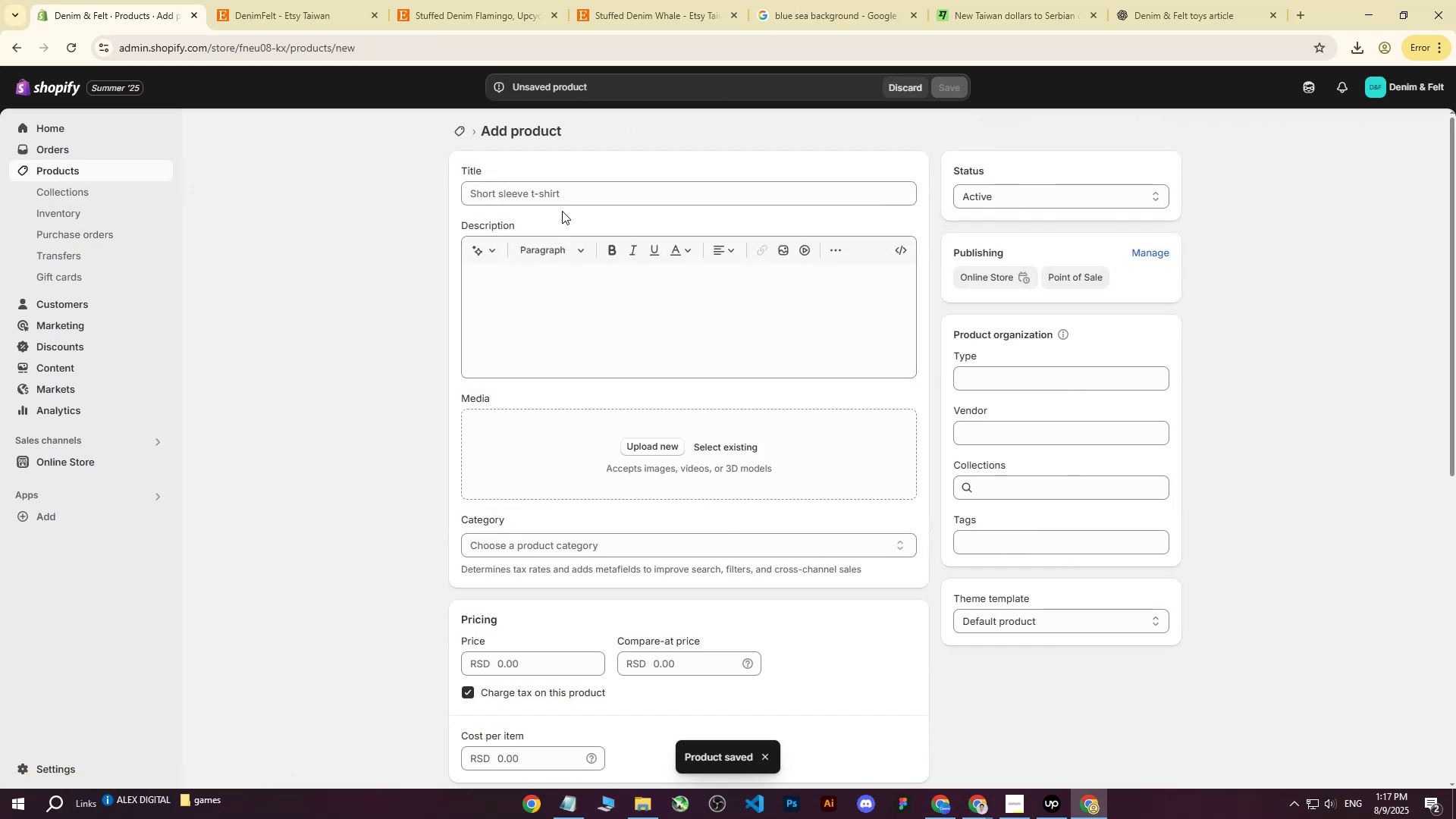 
left_click([563, 197])
 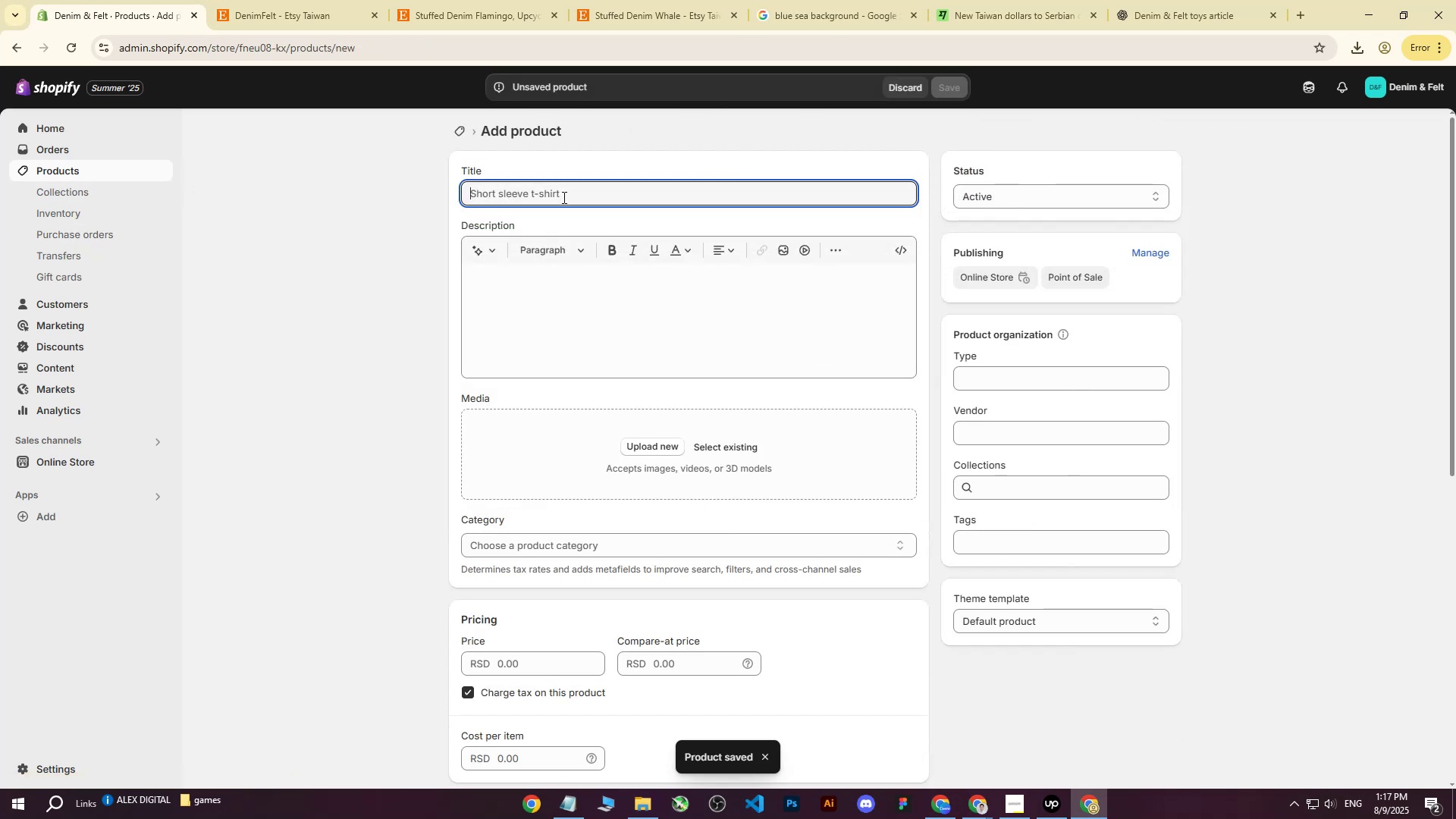 
type(Denim Cj)
key(Backspace)
type(hicken)
 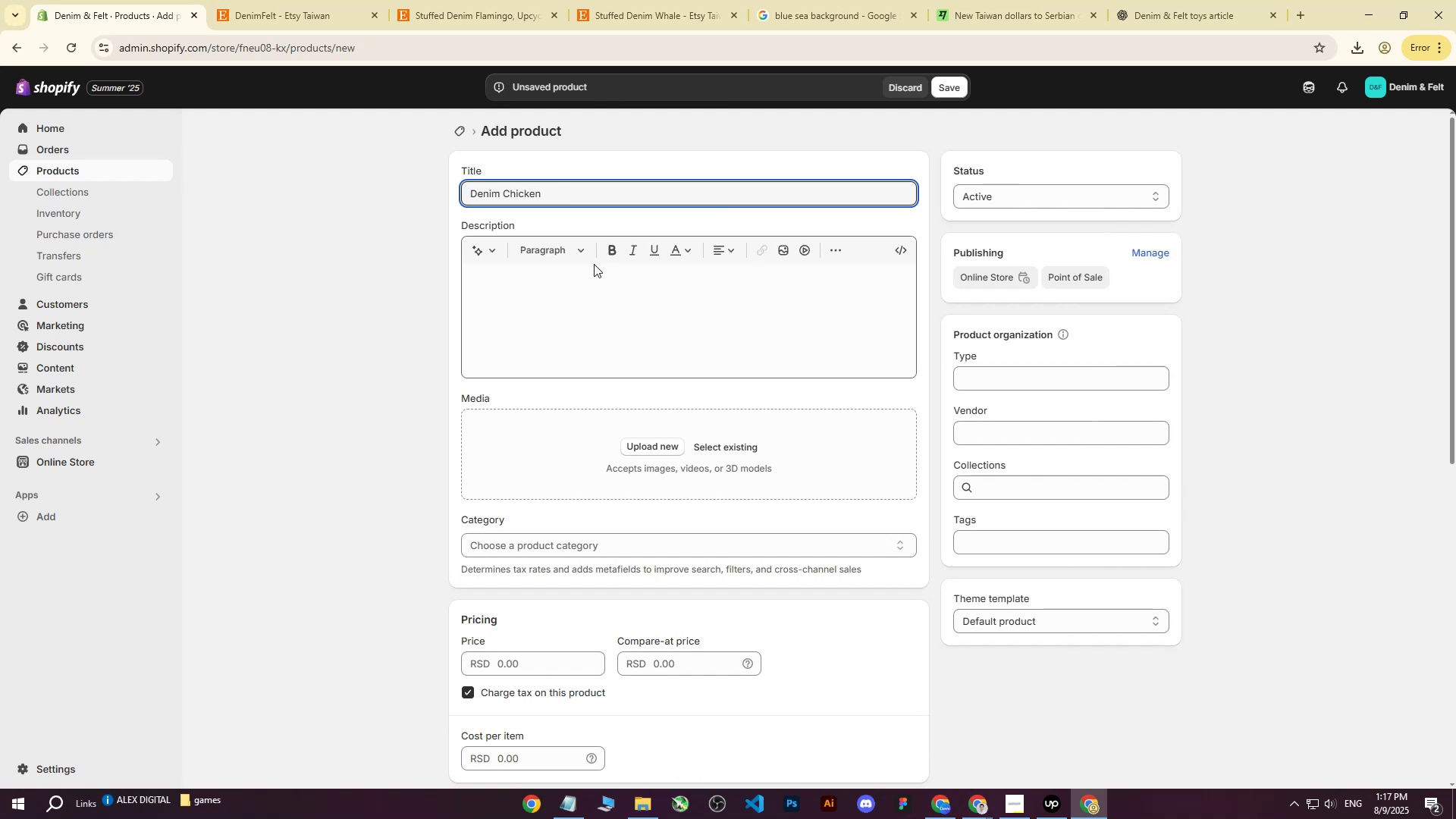 
left_click([588, 293])
 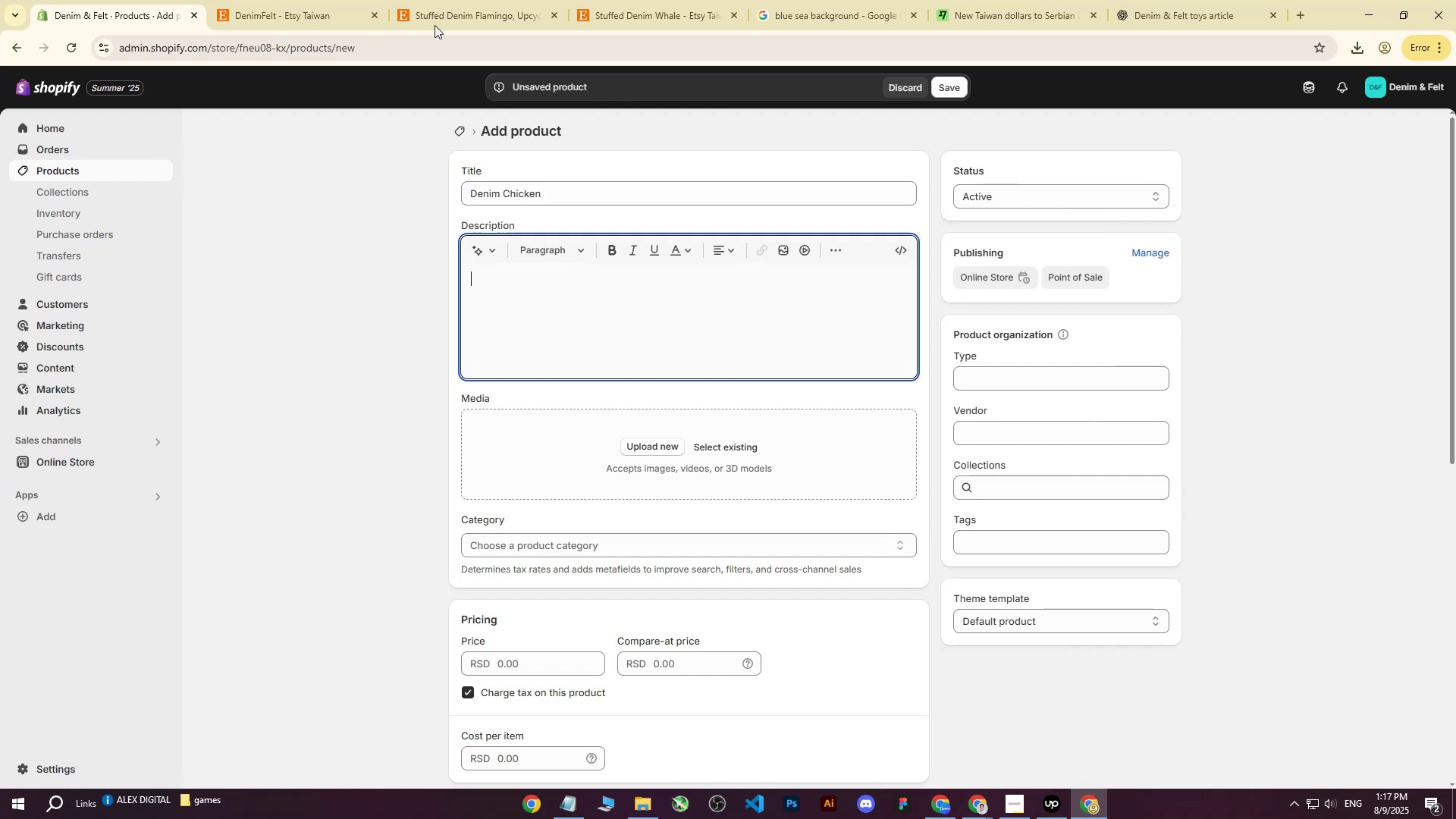 
double_click([422, 5])
 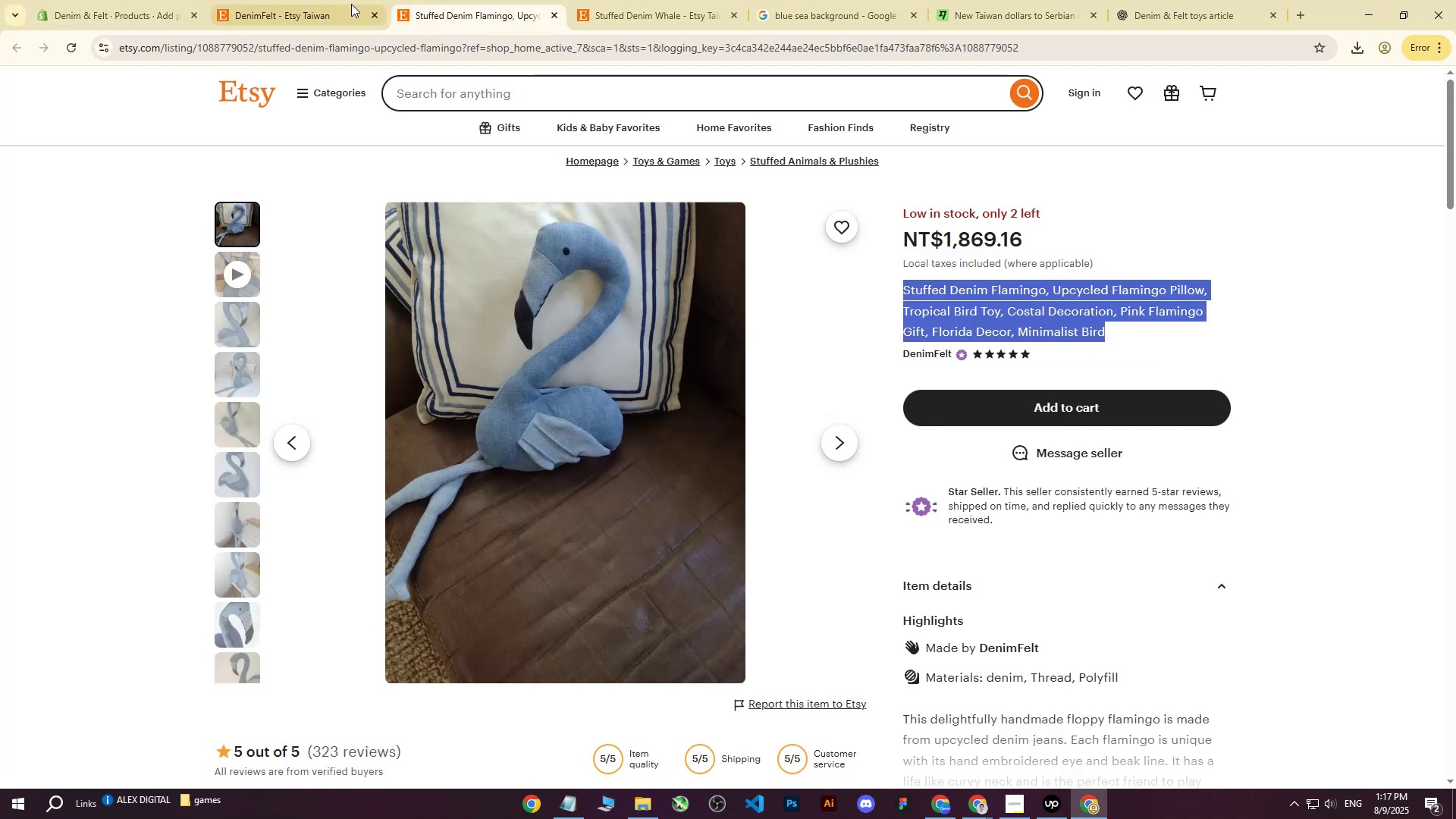 
left_click([316, 0])
 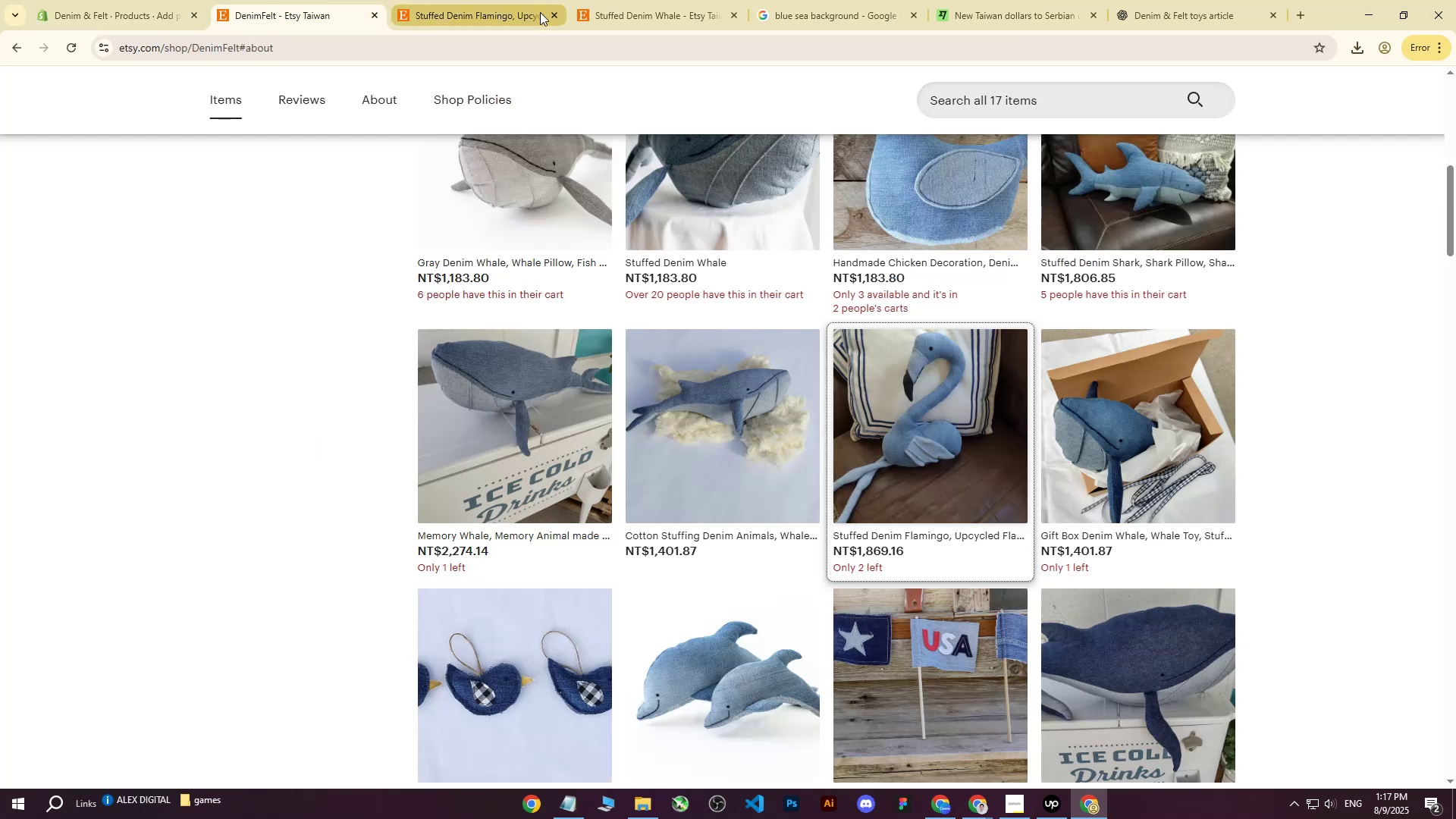 
left_click([554, 14])
 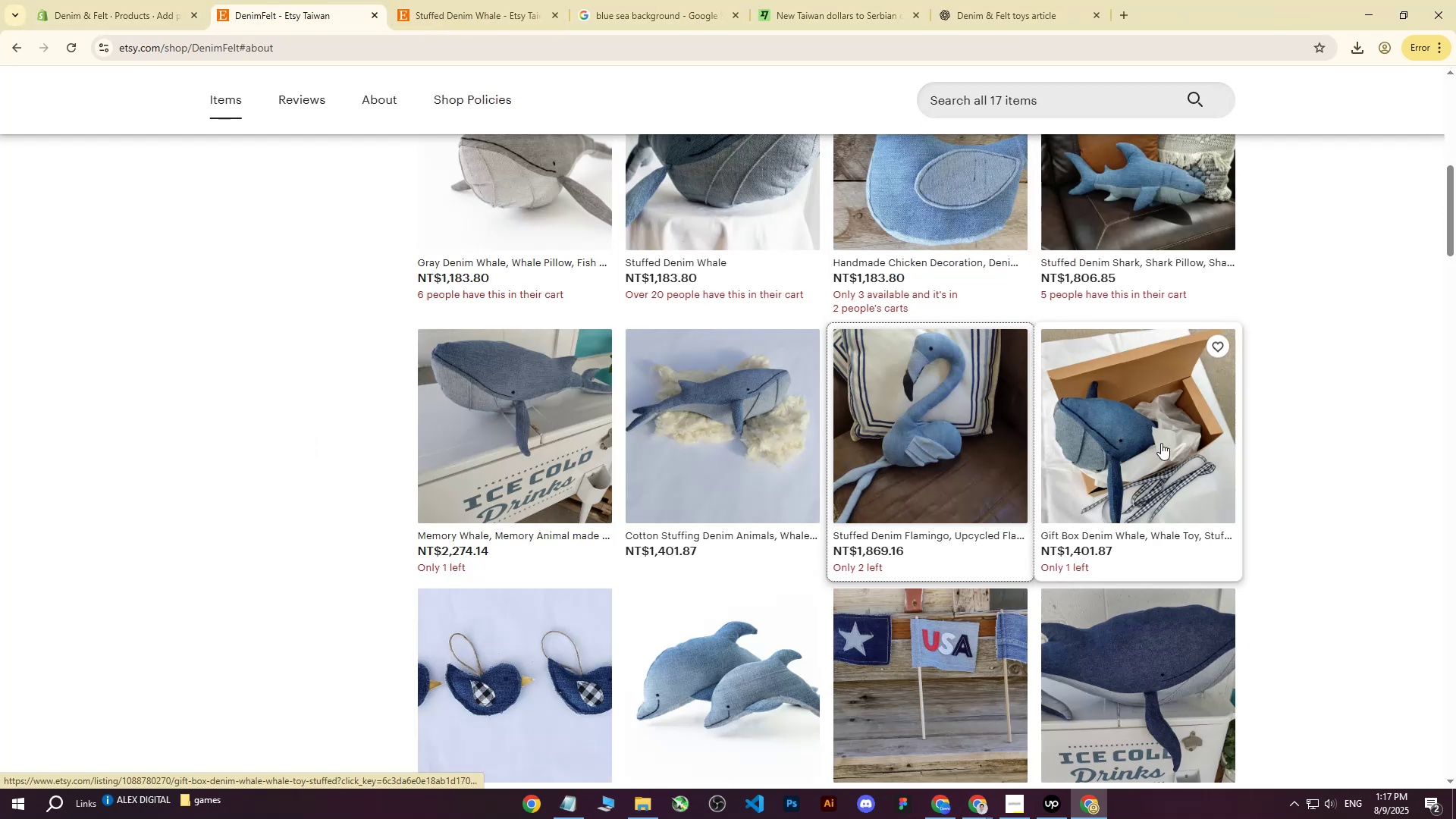 
scroll: coordinate [861, 368], scroll_direction: up, amount: 1.0
 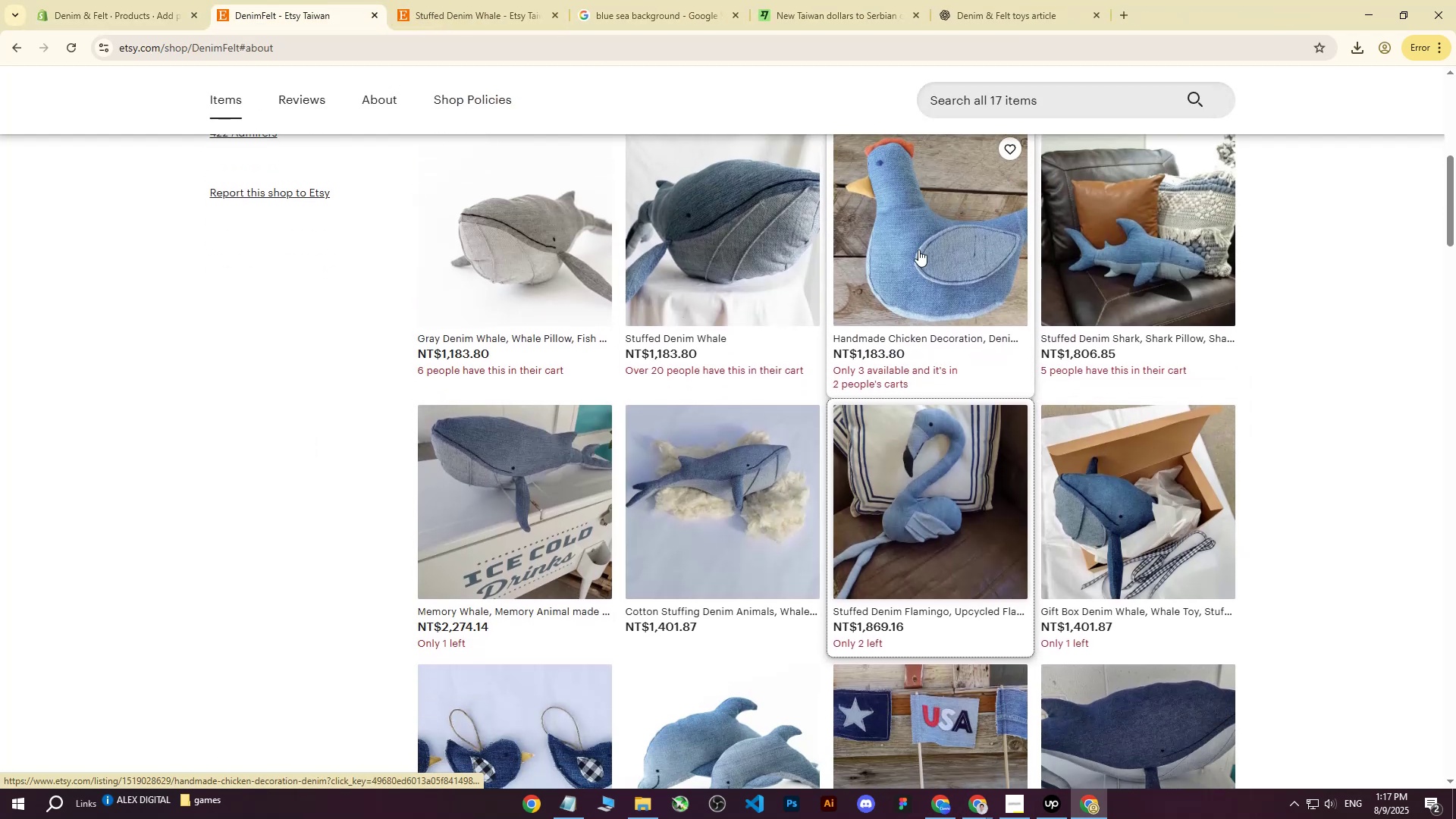 
left_click([918, 243])
 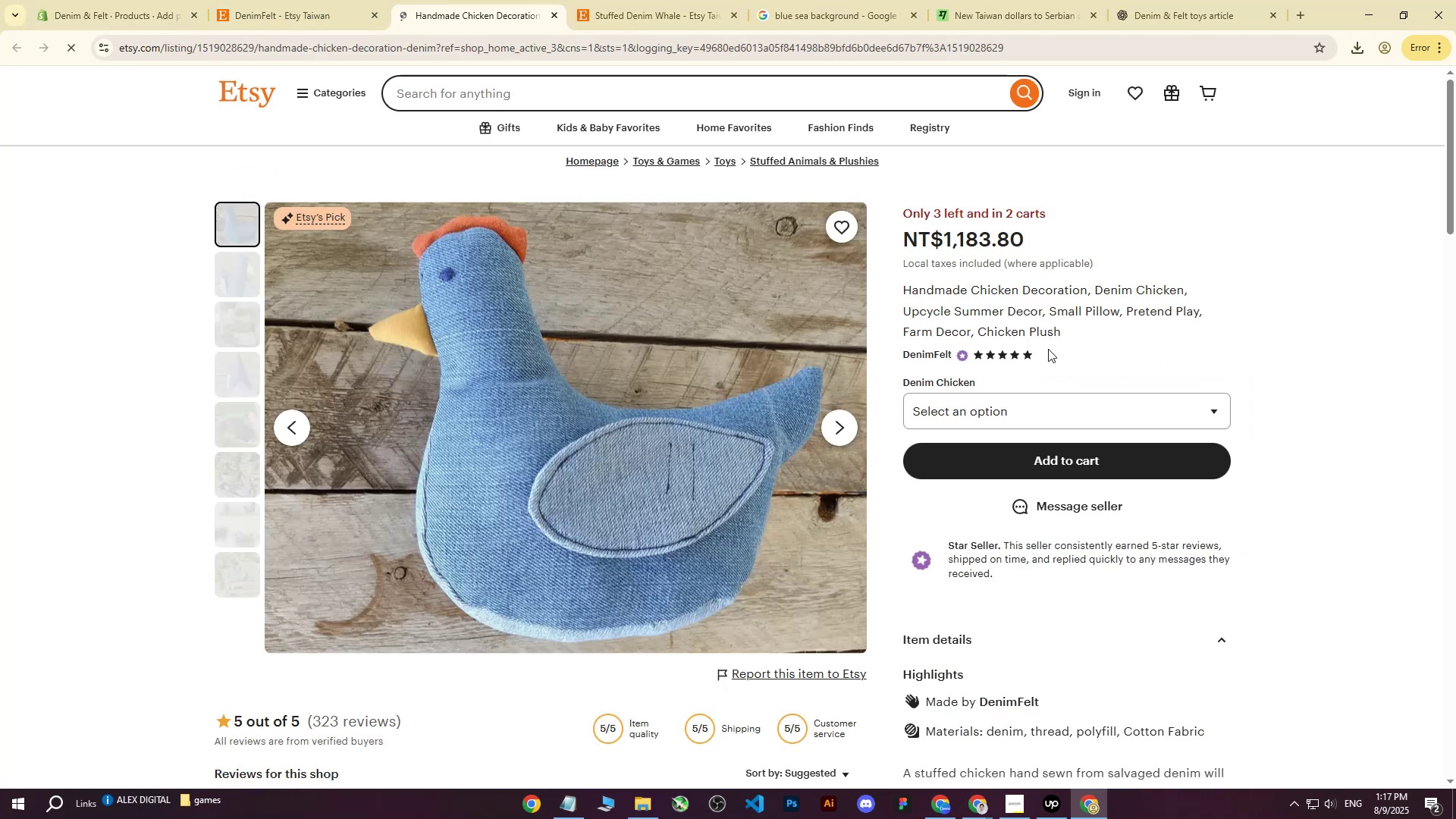 
left_click_drag(start_coordinate=[1059, 331], to_coordinate=[903, 290])
 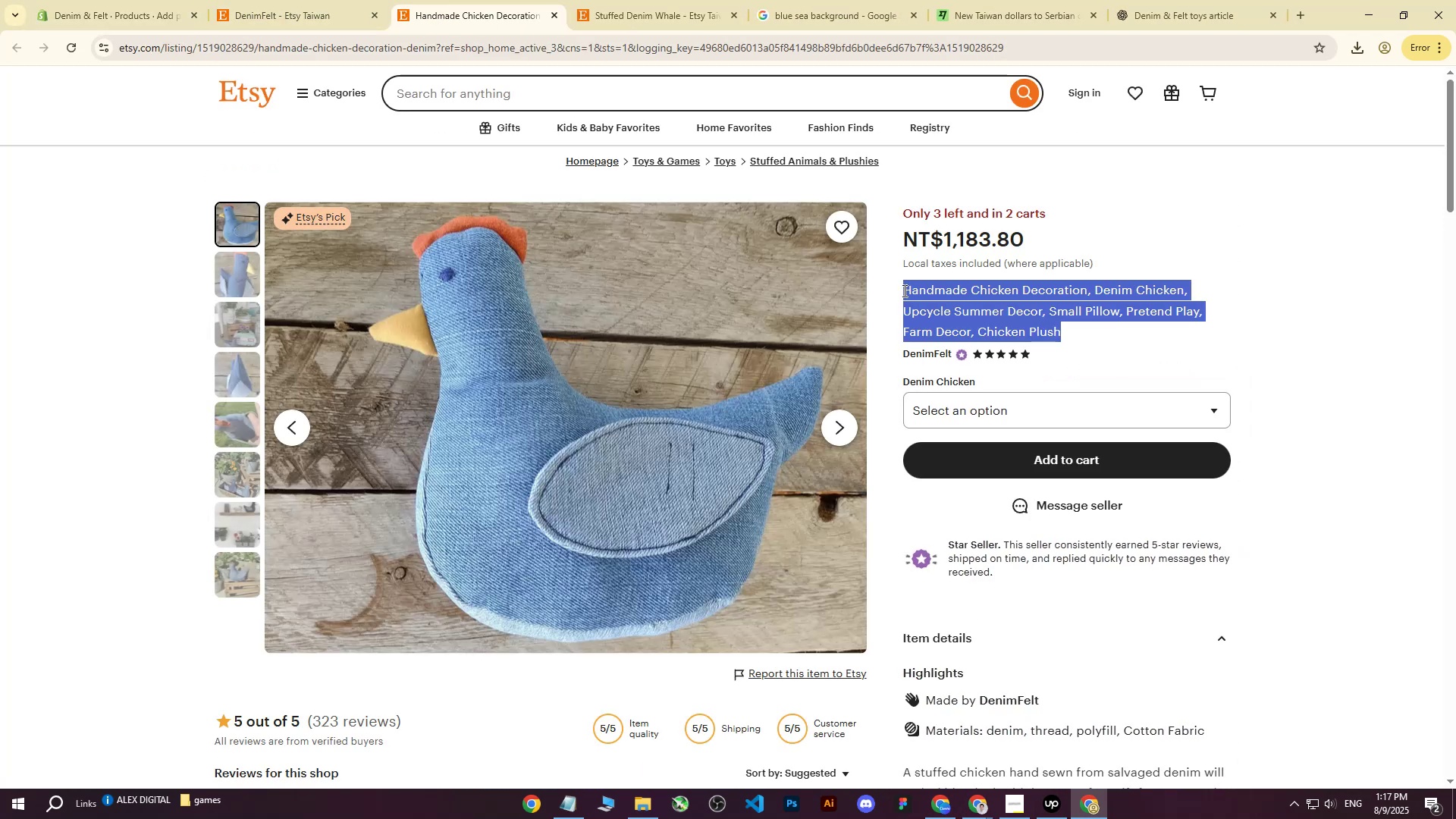 
key(Control+ControlLeft)
 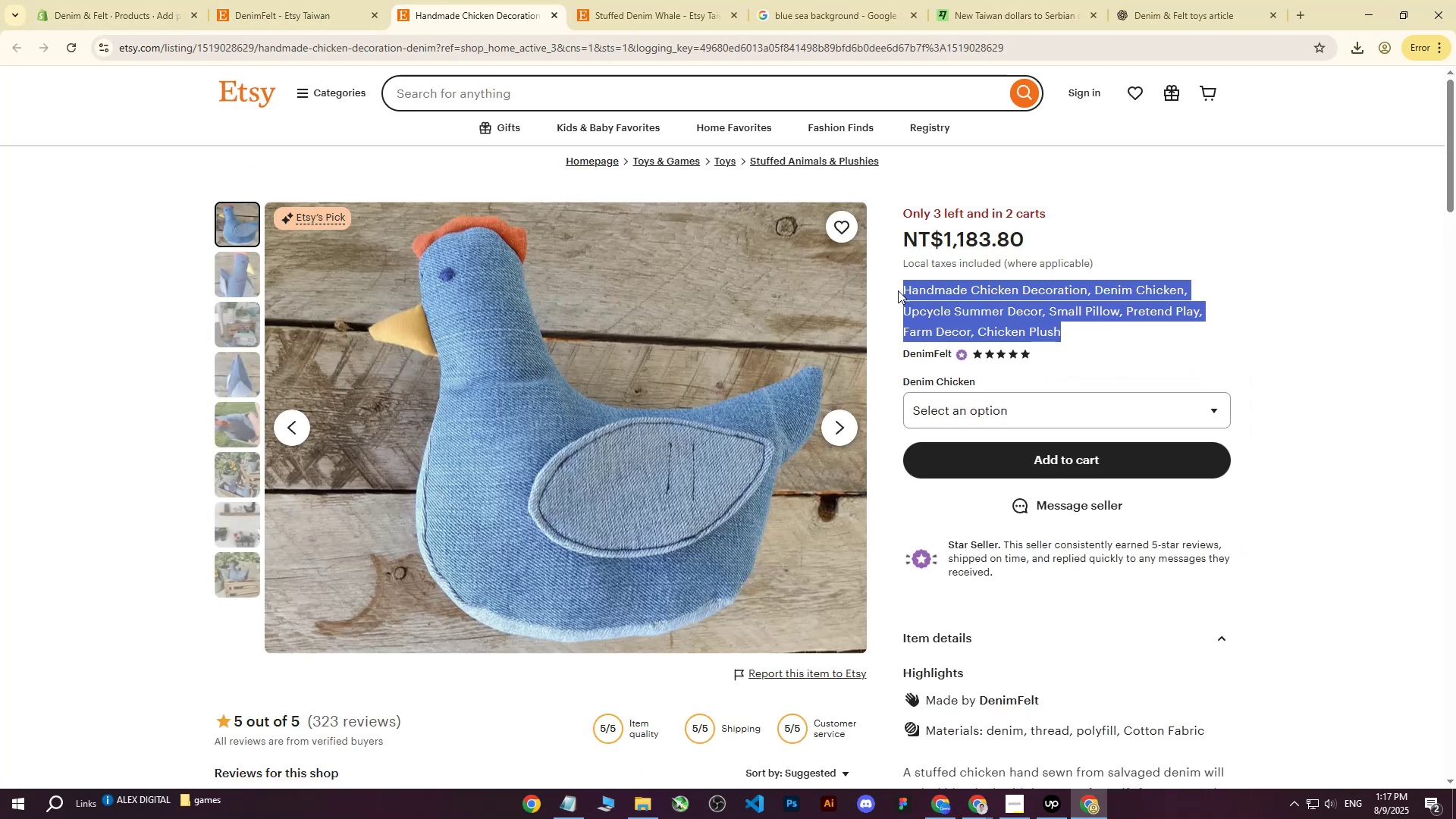 
key(Control+C)
 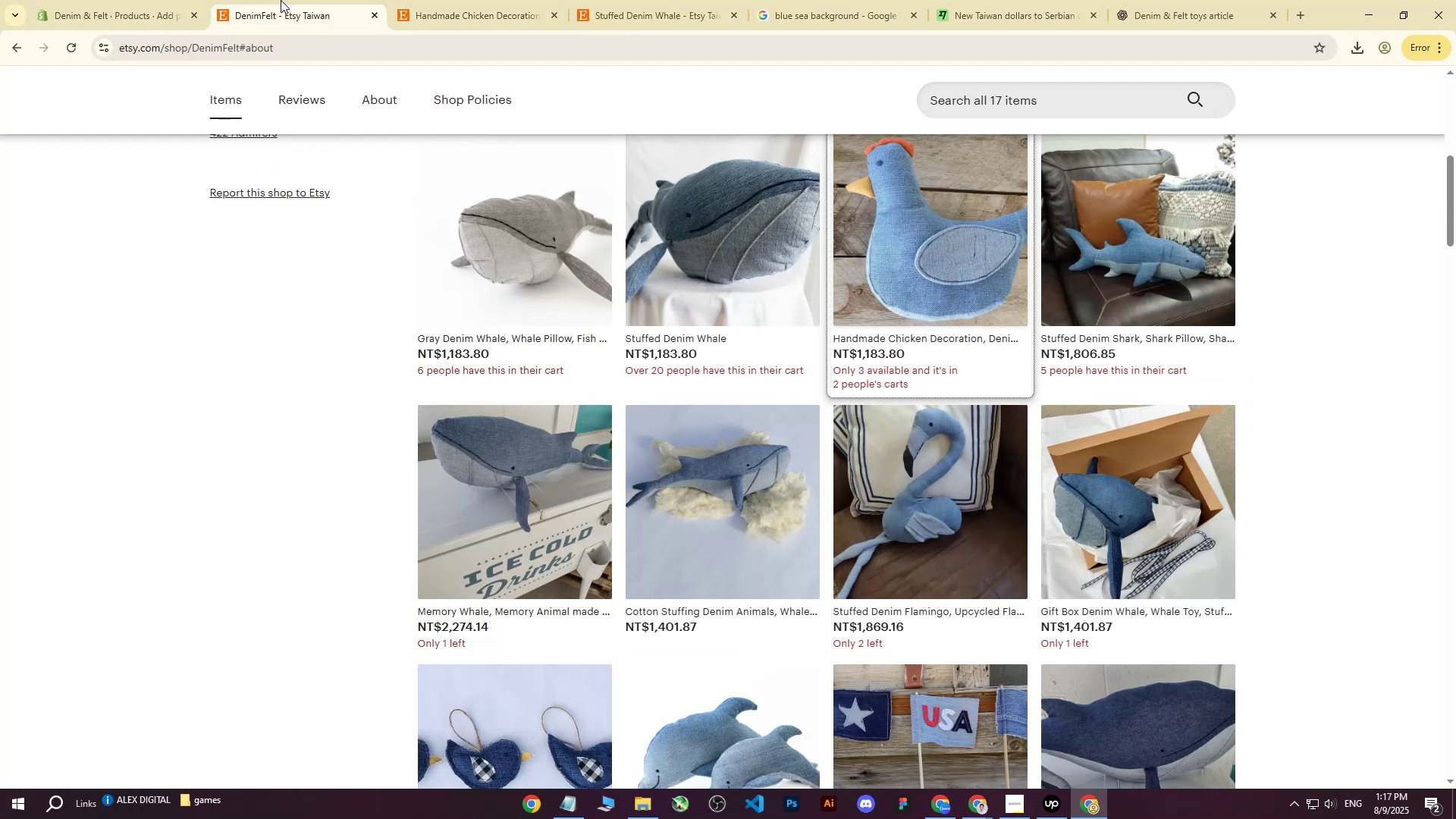 
double_click([133, 0])
 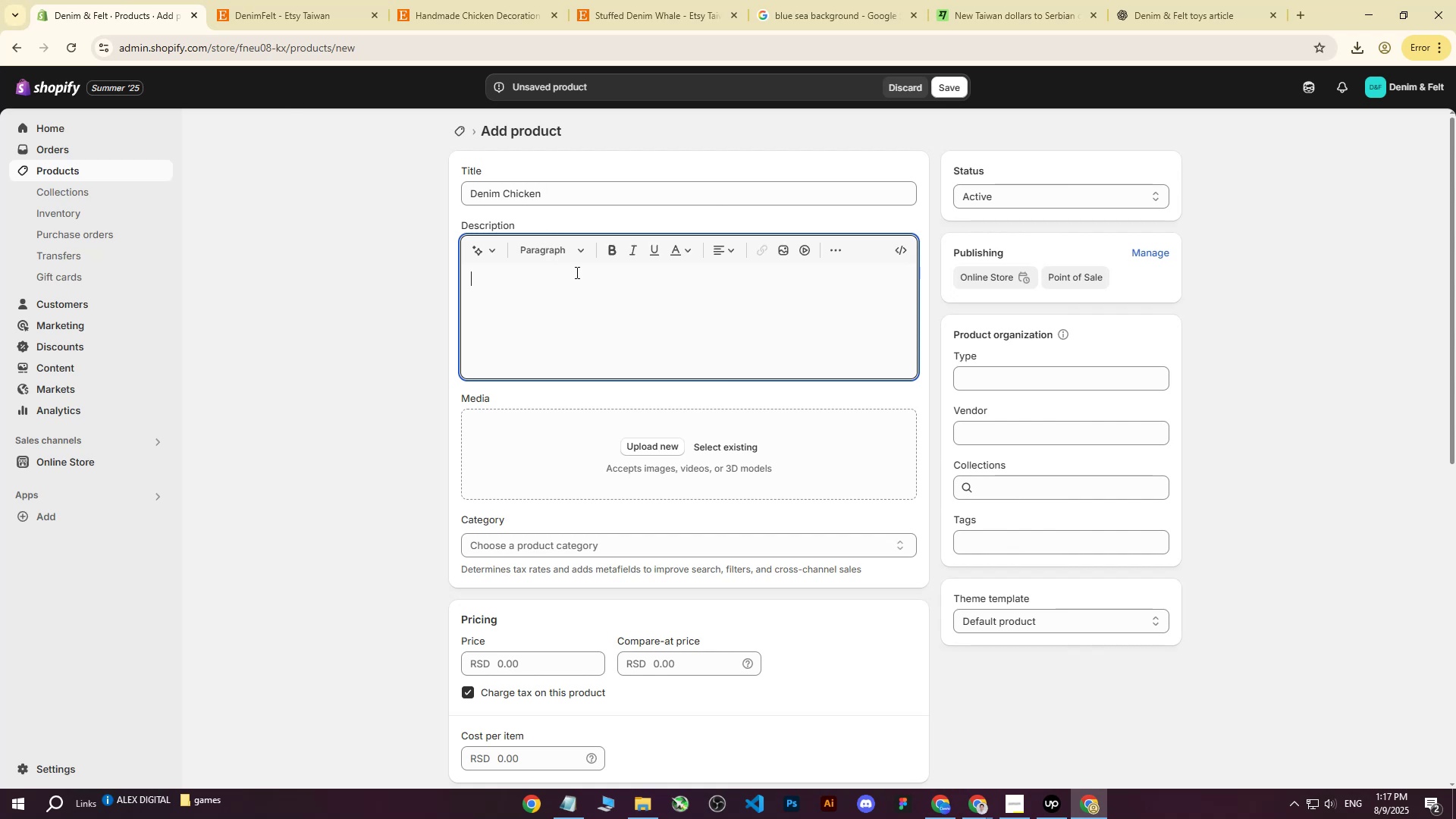 
key(Control+ControlLeft)
 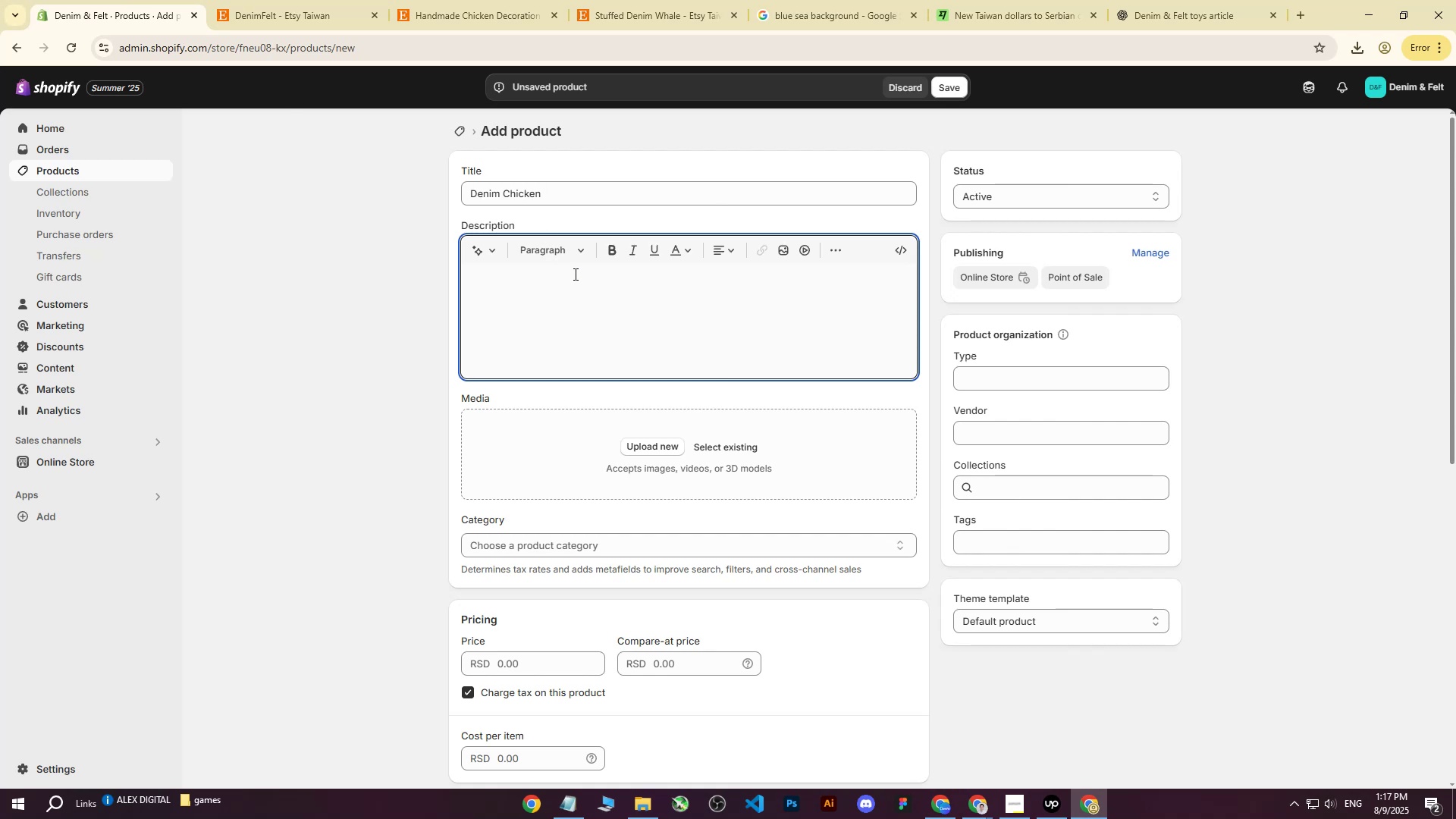 
key(Control+V)
 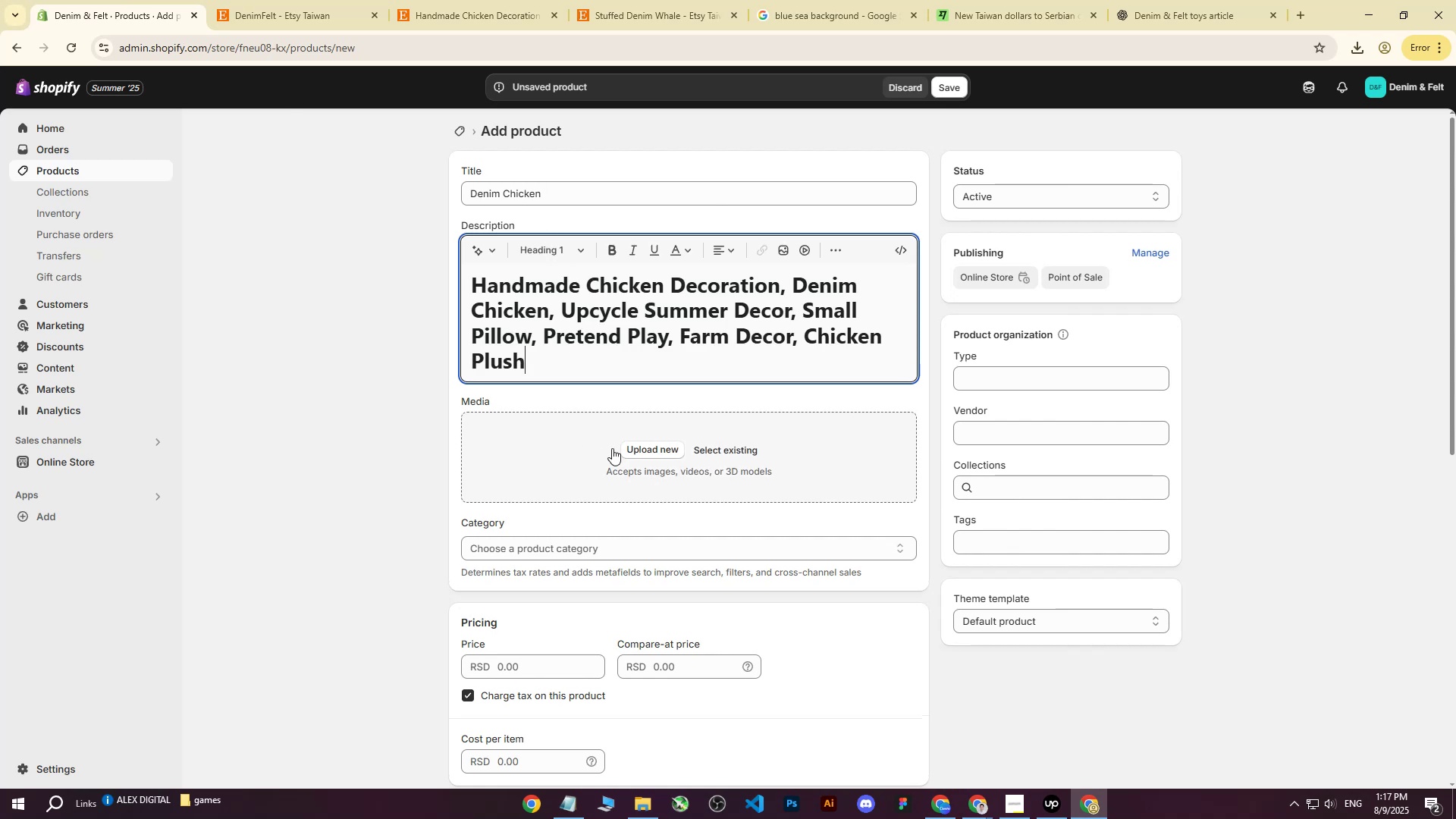 
left_click([639, 450])
 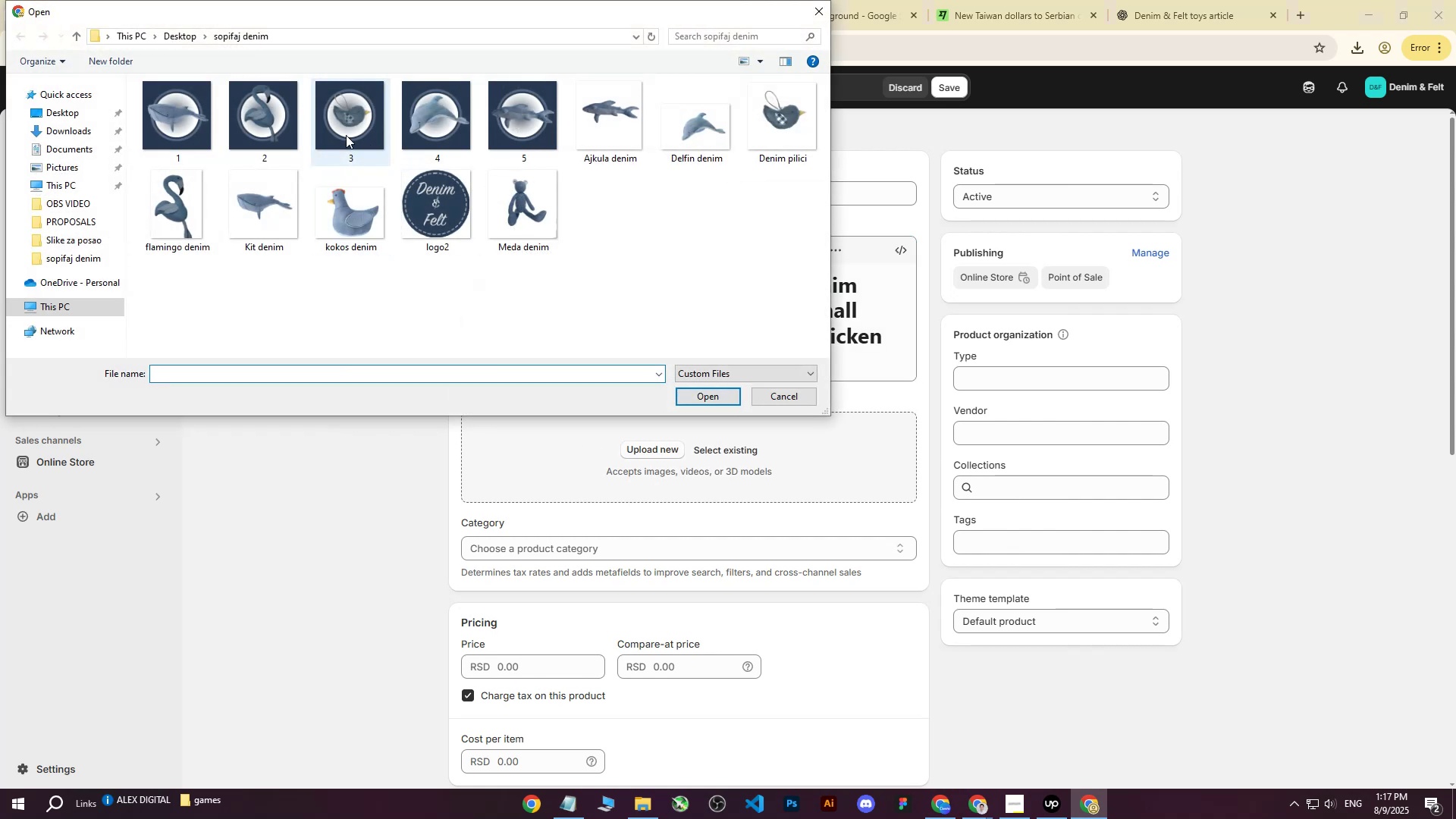 
left_click([331, 130])
 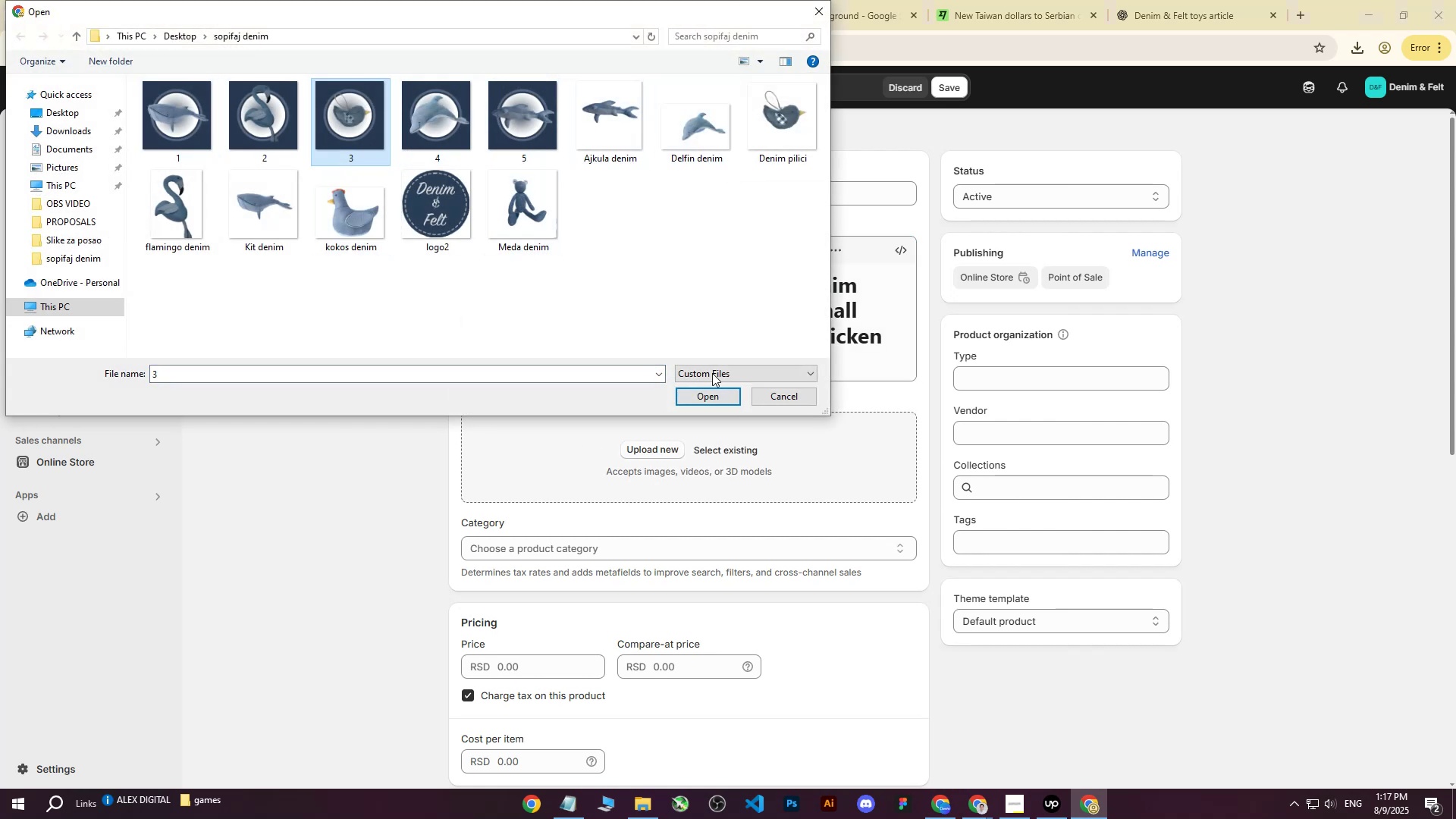 
wait(6.13)
 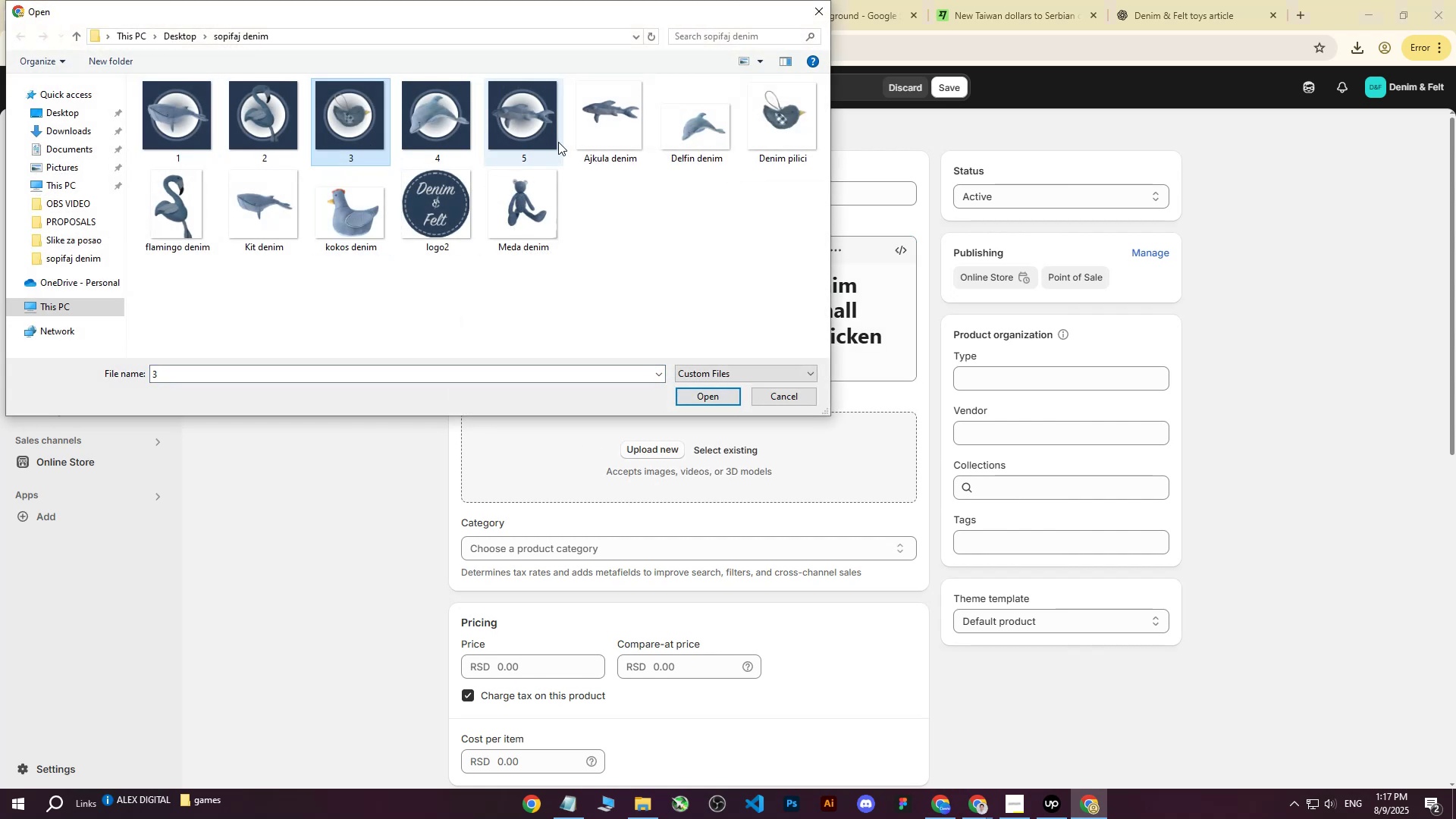 
left_click([822, 20])
 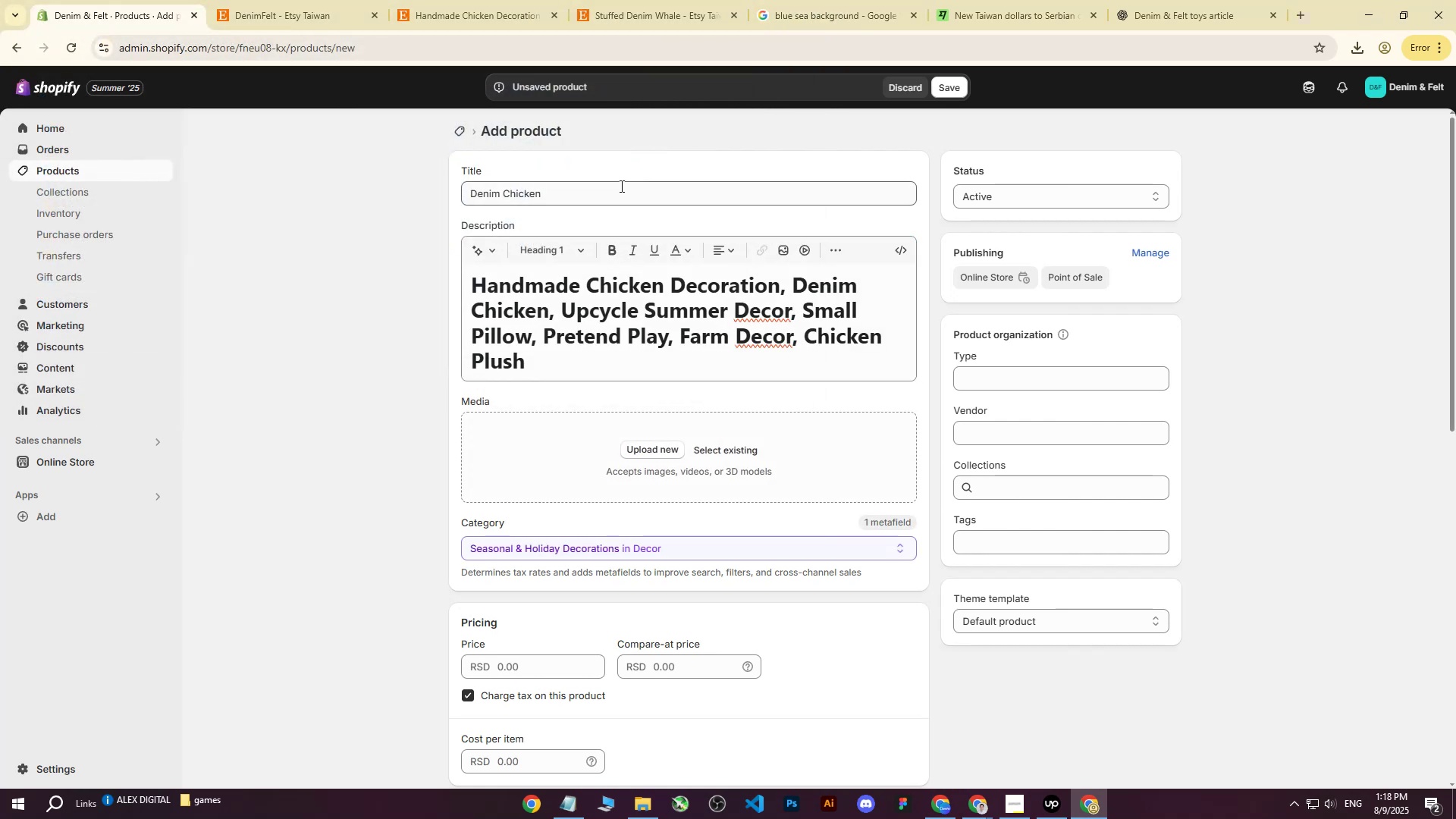 
left_click_drag(start_coordinate=[600, 196], to_coordinate=[506, 197])
 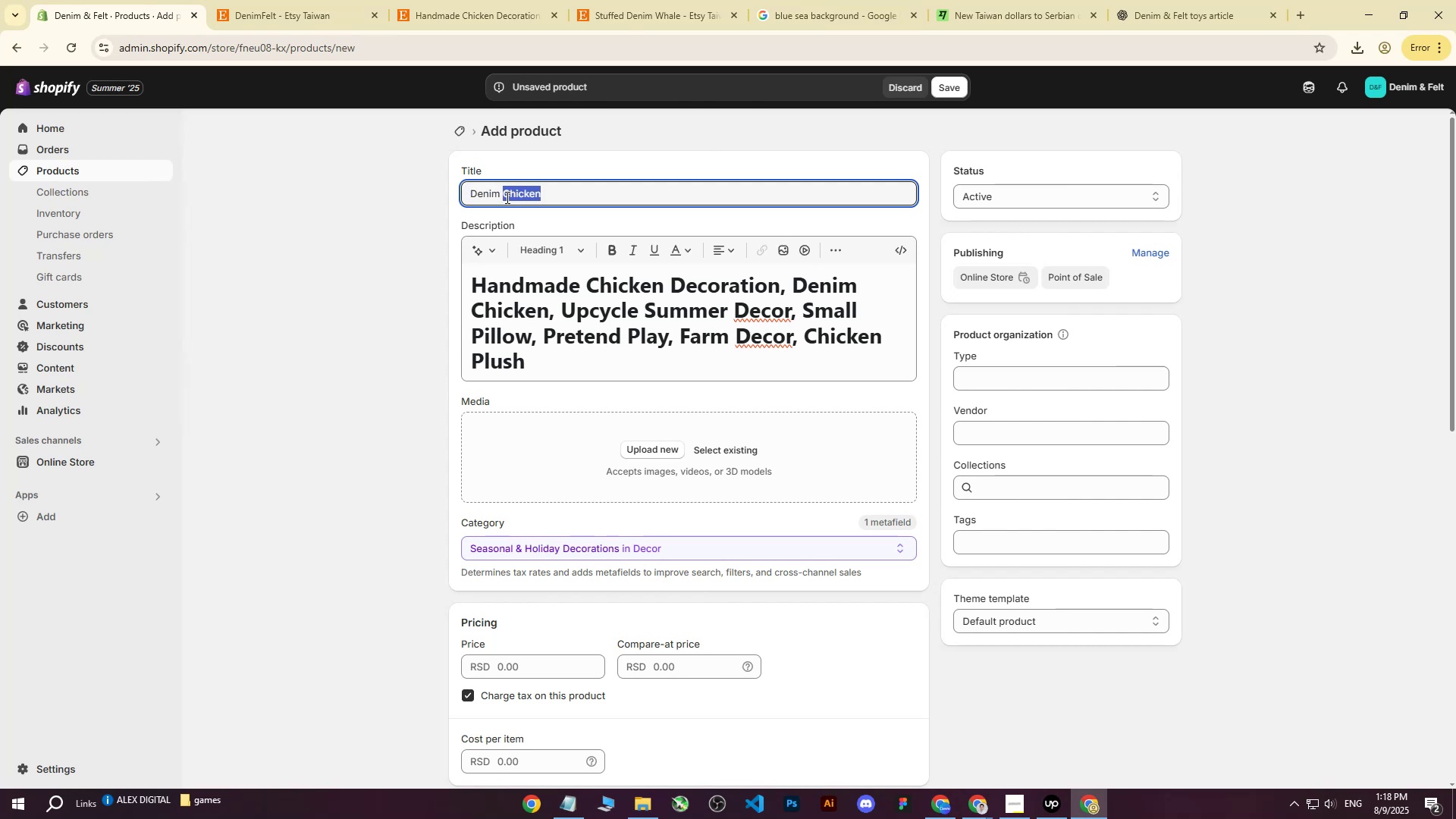 
type(Bird)
 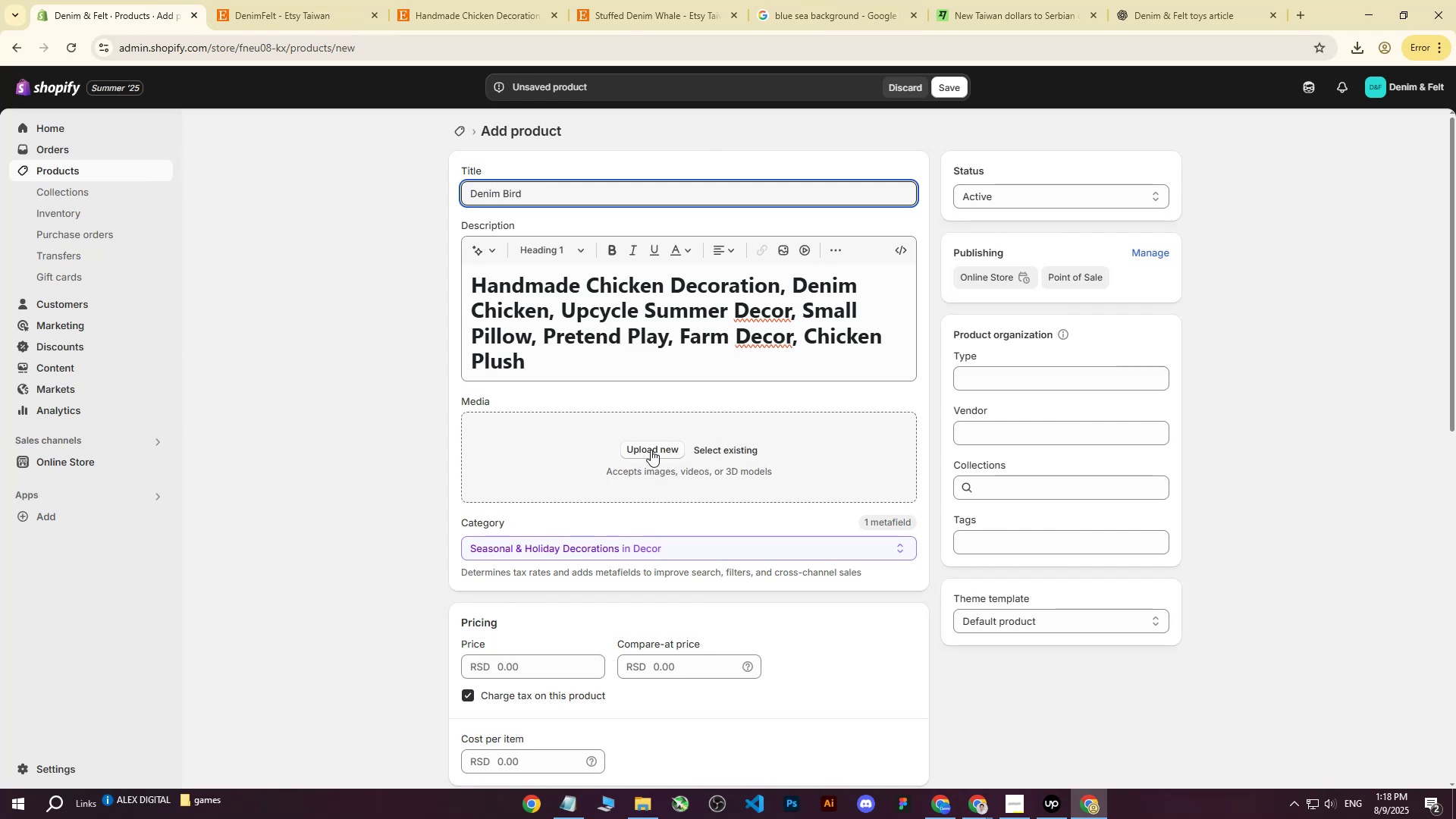 
left_click([654, 454])
 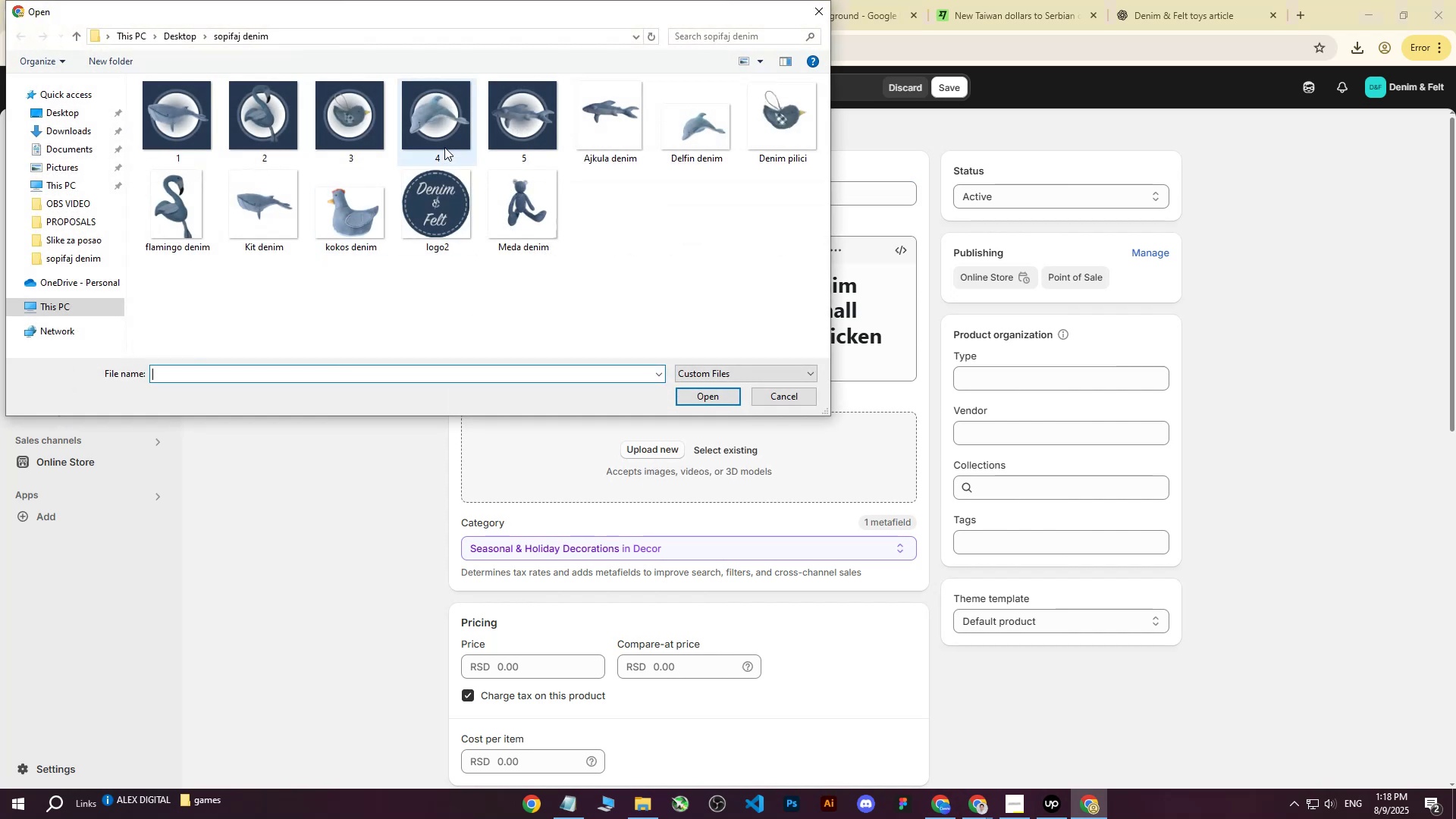 
left_click([376, 124])
 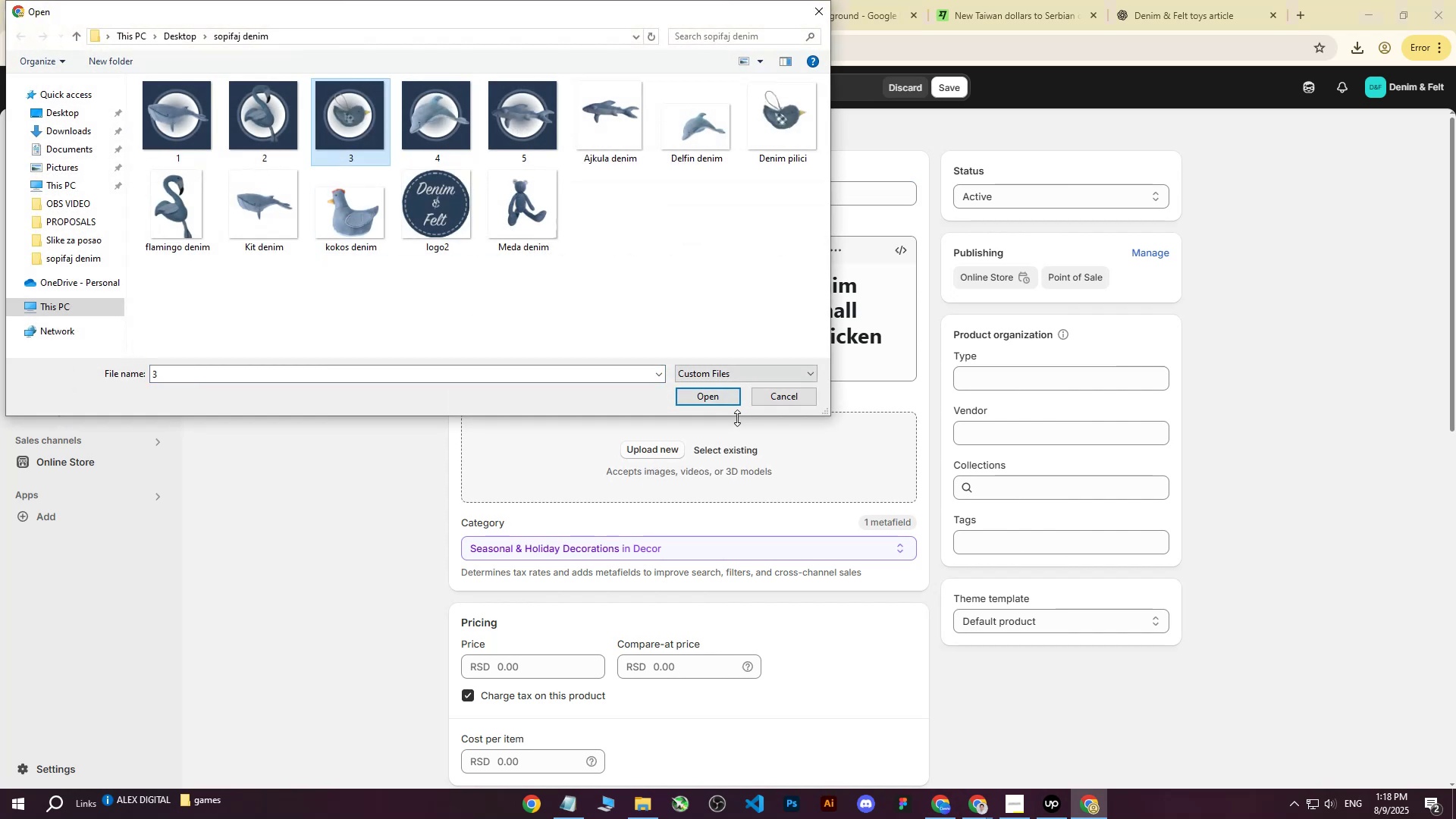 
left_click([714, 401])
 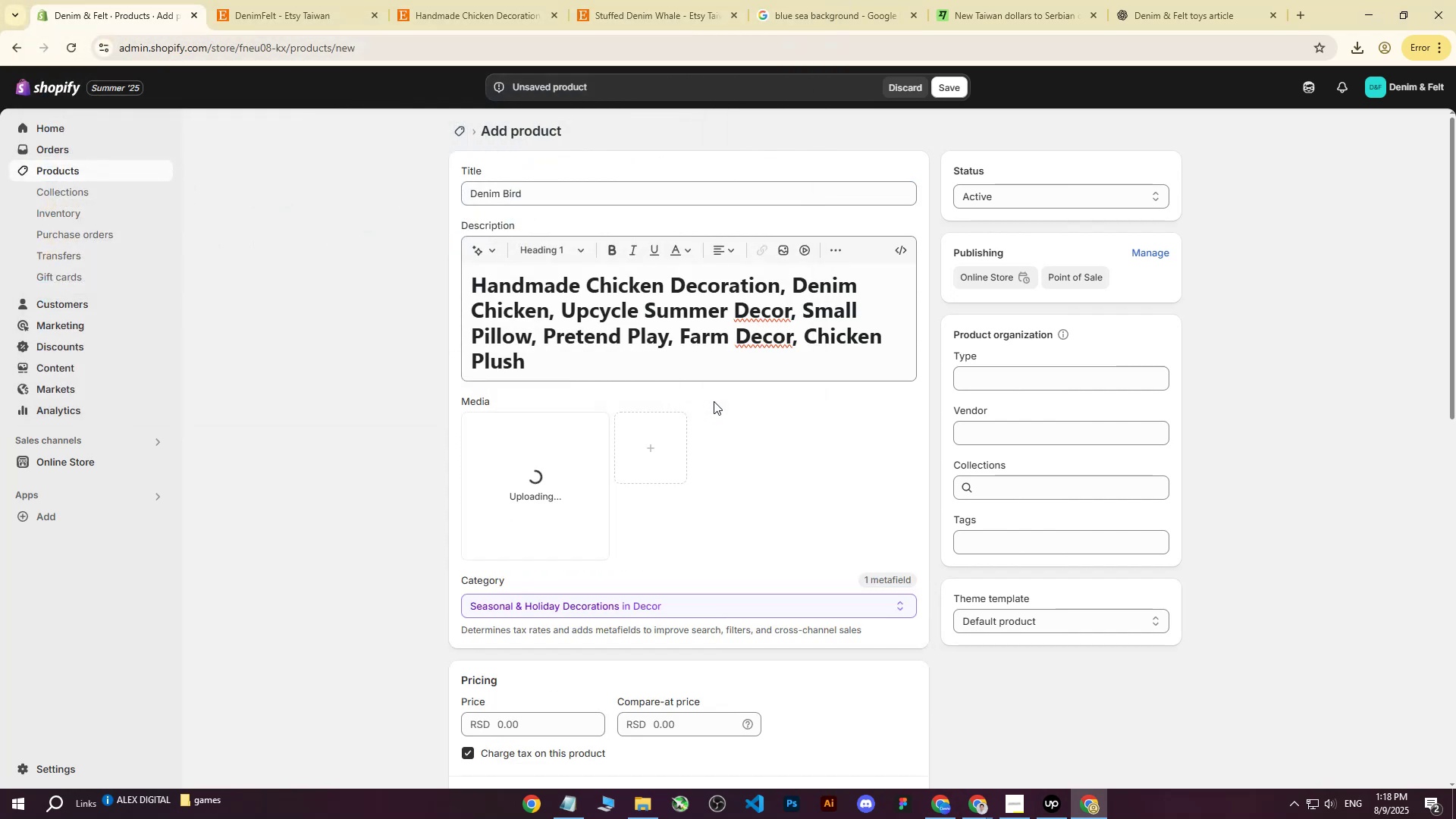 
scroll: coordinate [714, 398], scroll_direction: down, amount: 4.0
 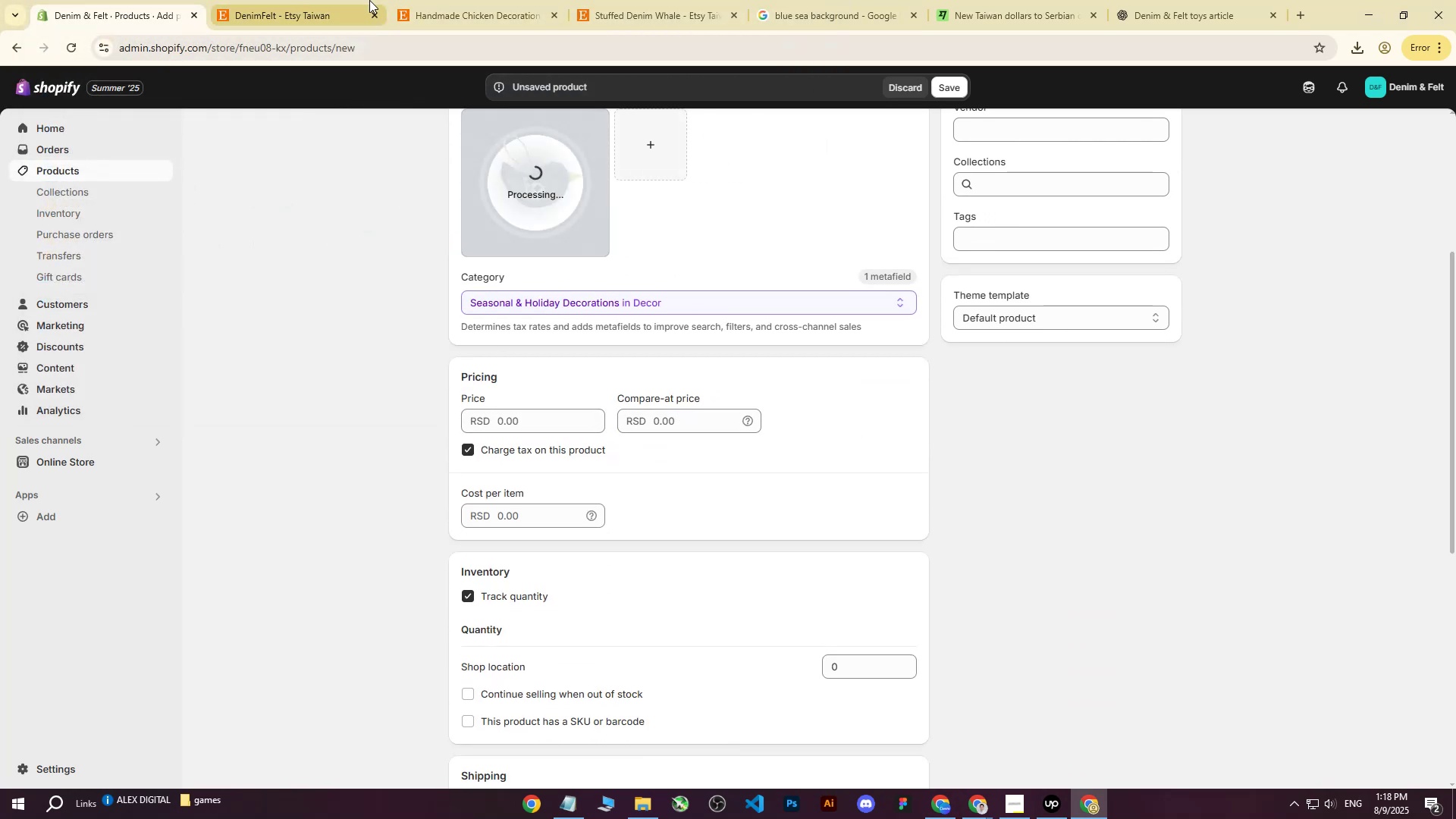 
double_click([435, 0])
 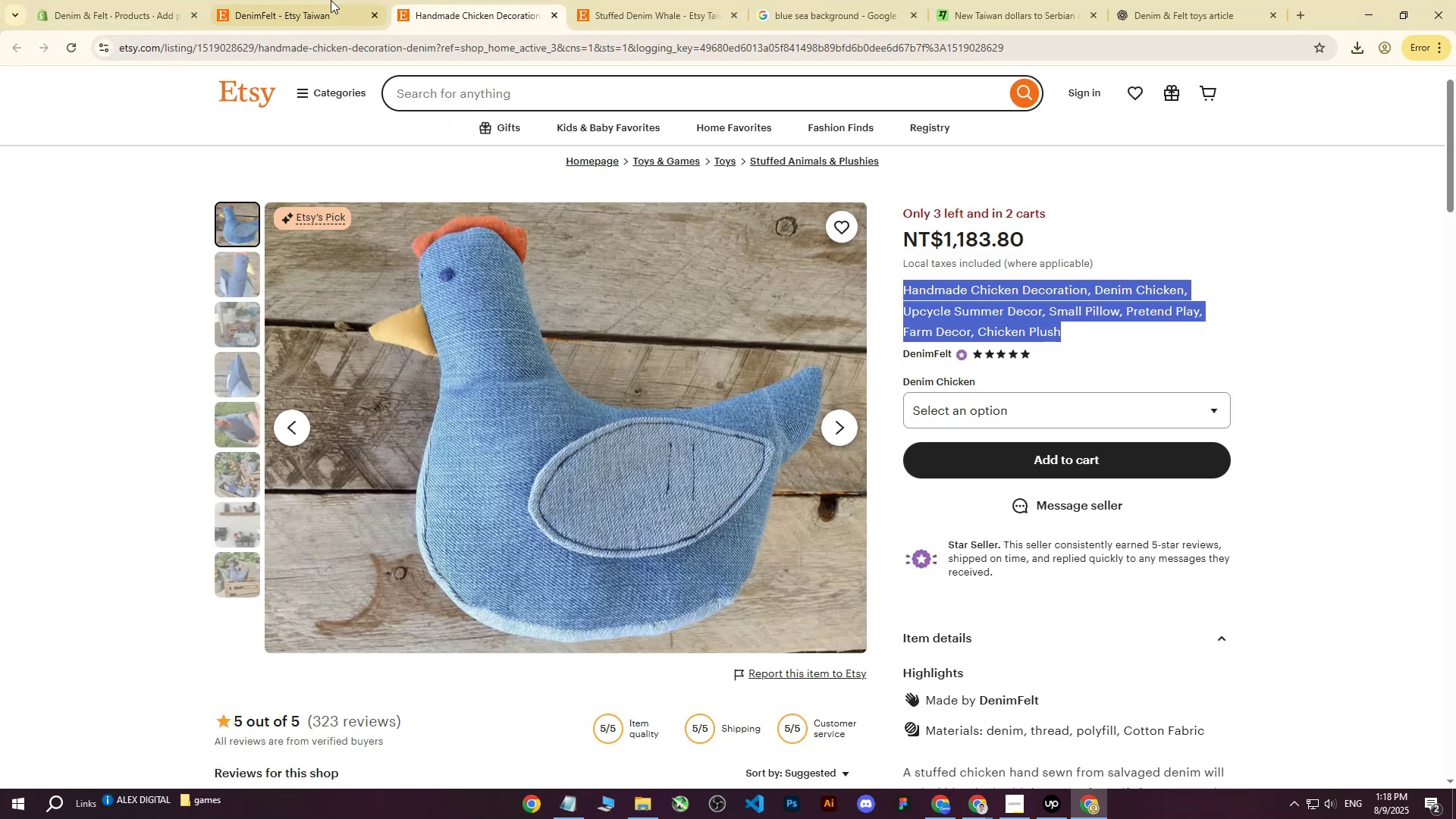 
triple_click([328, 0])
 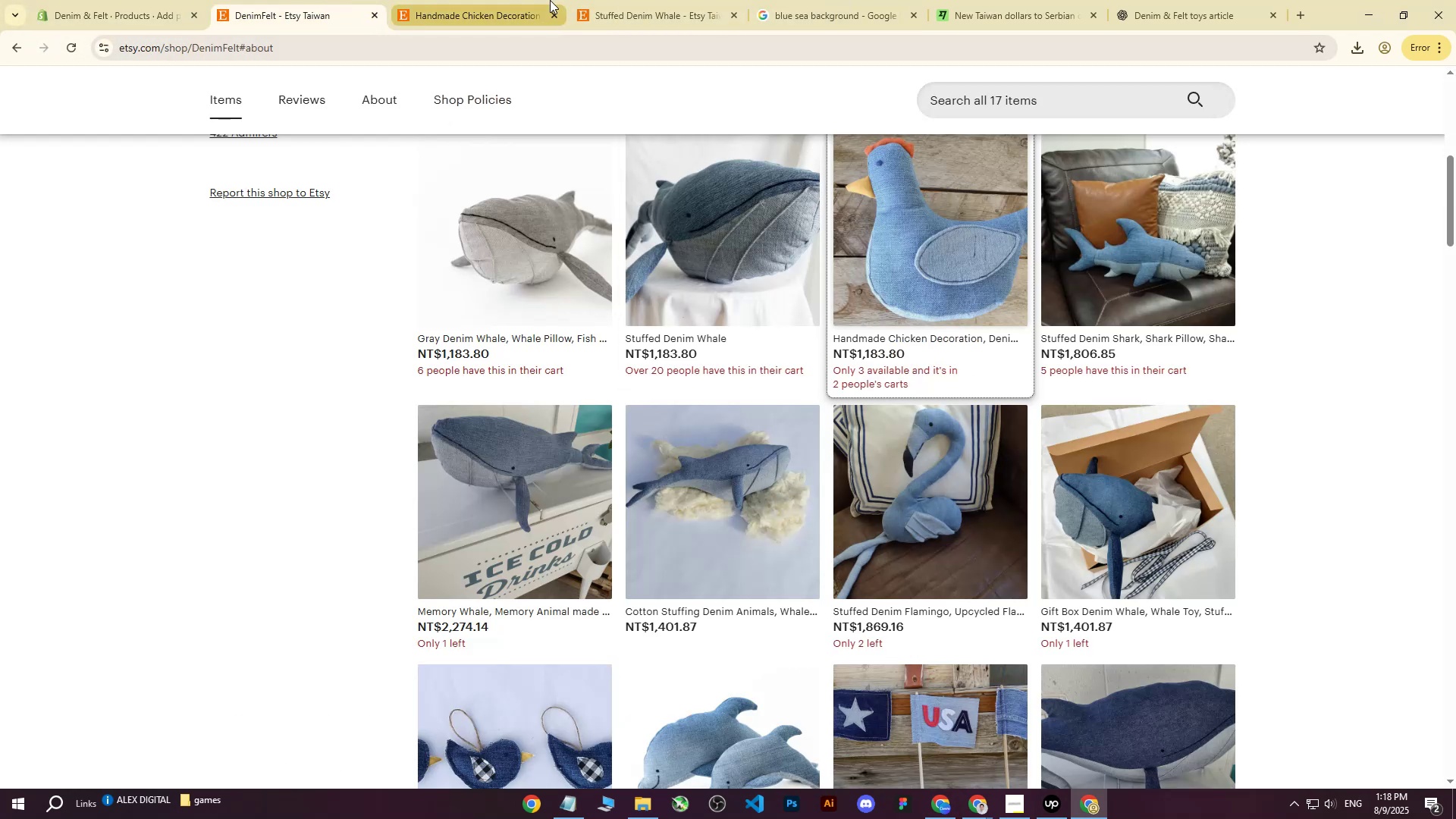 
double_click([557, 12])
 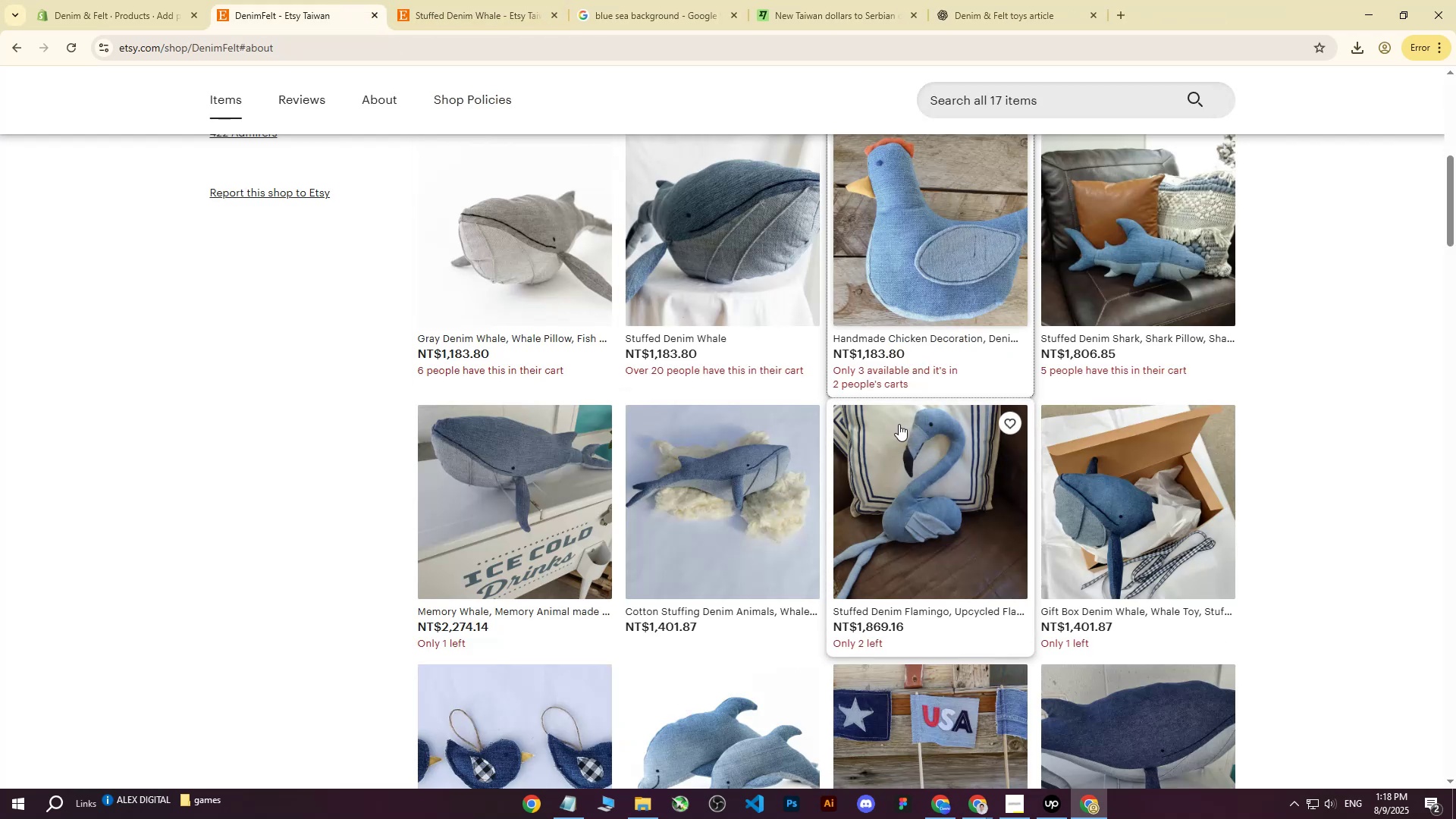 
scroll: coordinate [899, 431], scroll_direction: down, amount: 3.0
 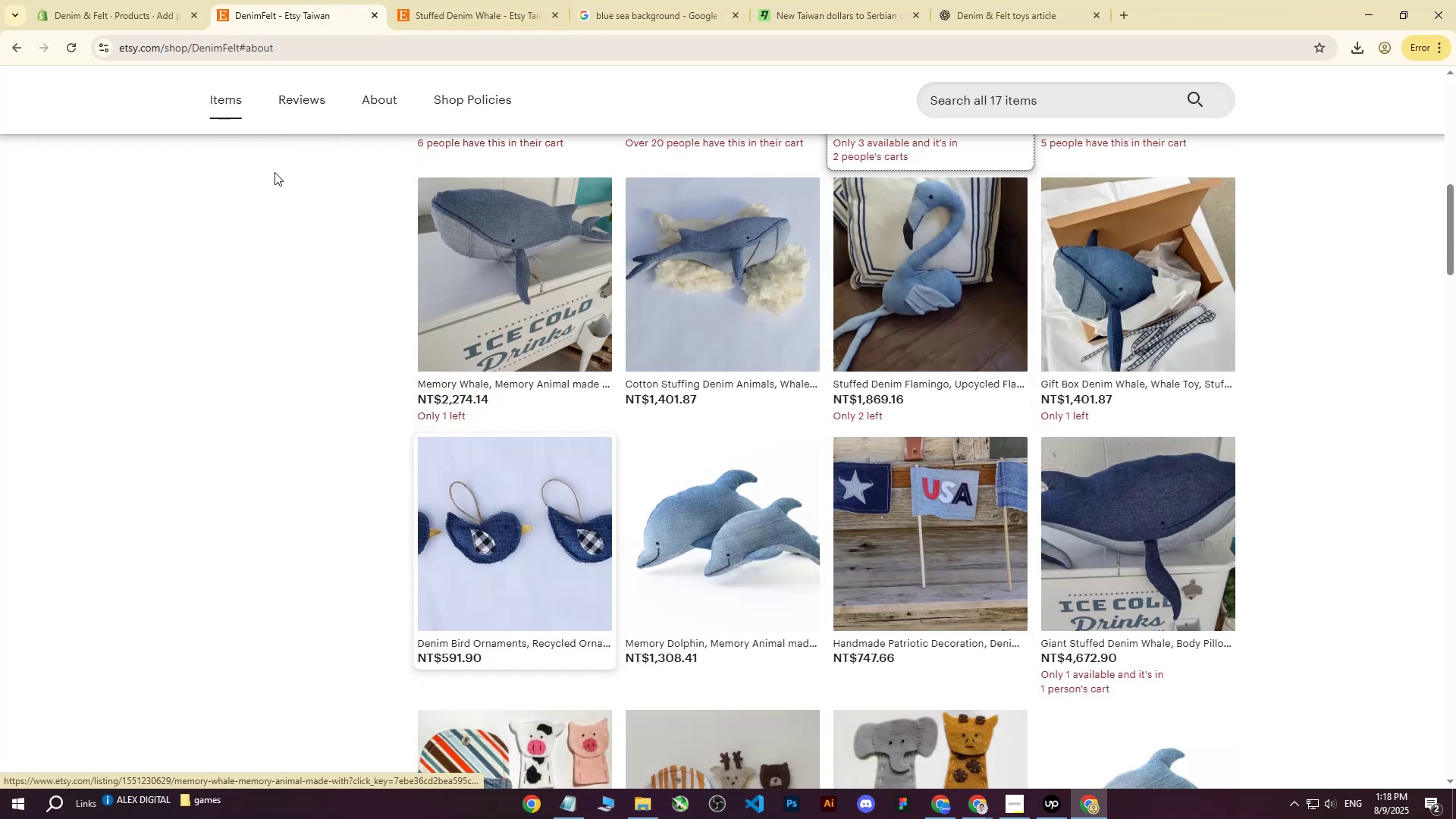 
left_click([90, 0])
 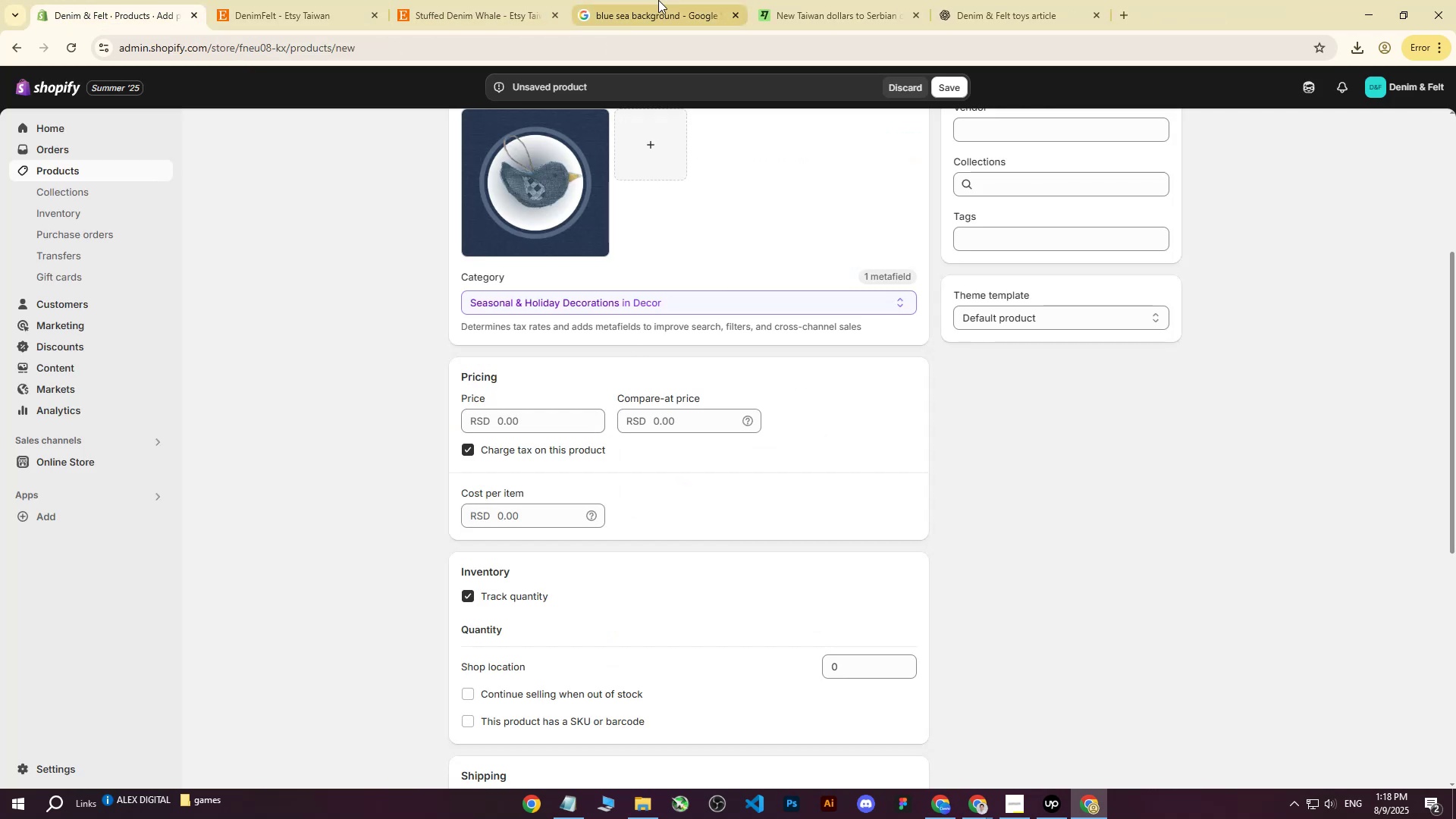 
left_click([934, 0])
 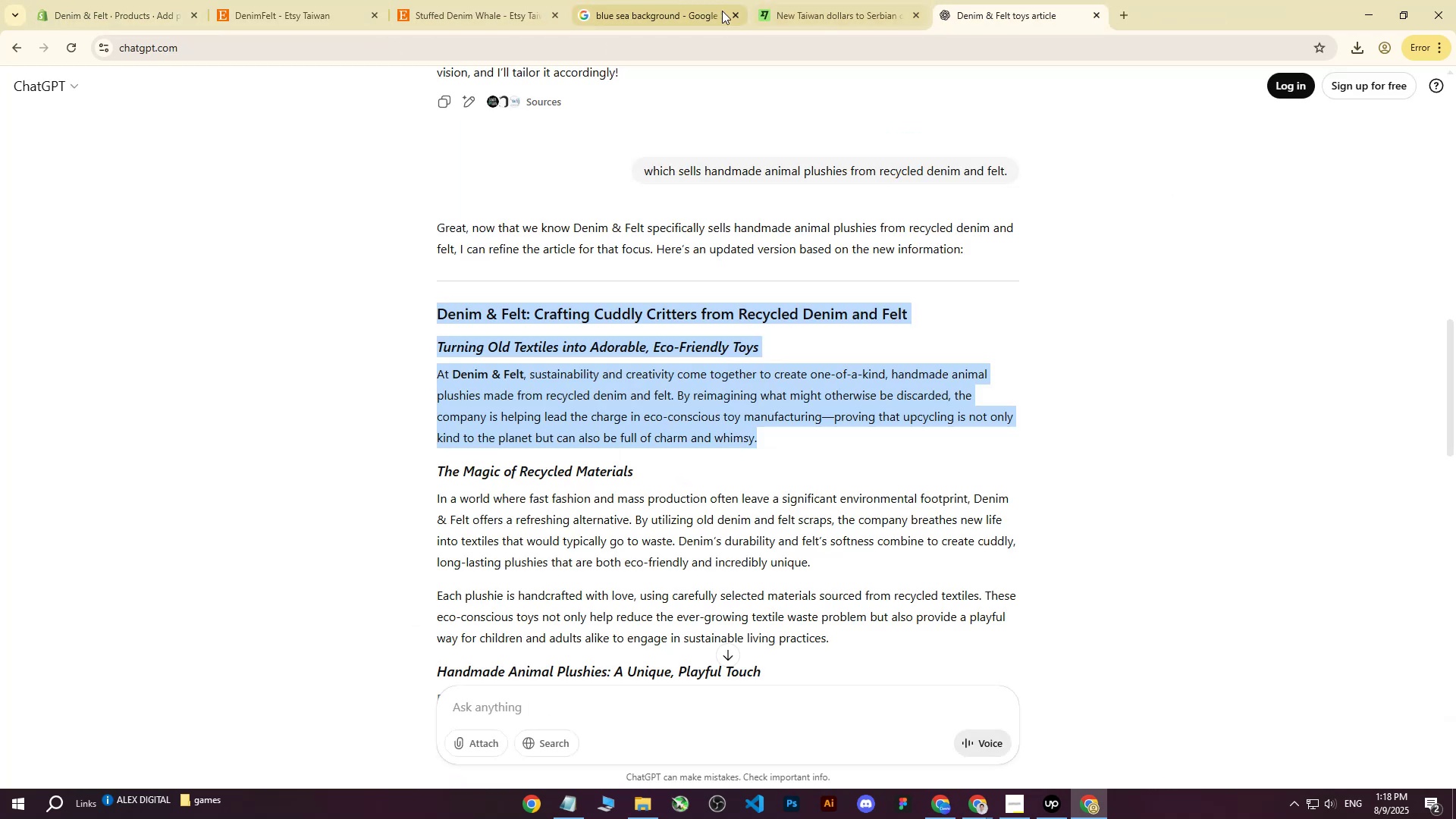 
left_click([782, 0])
 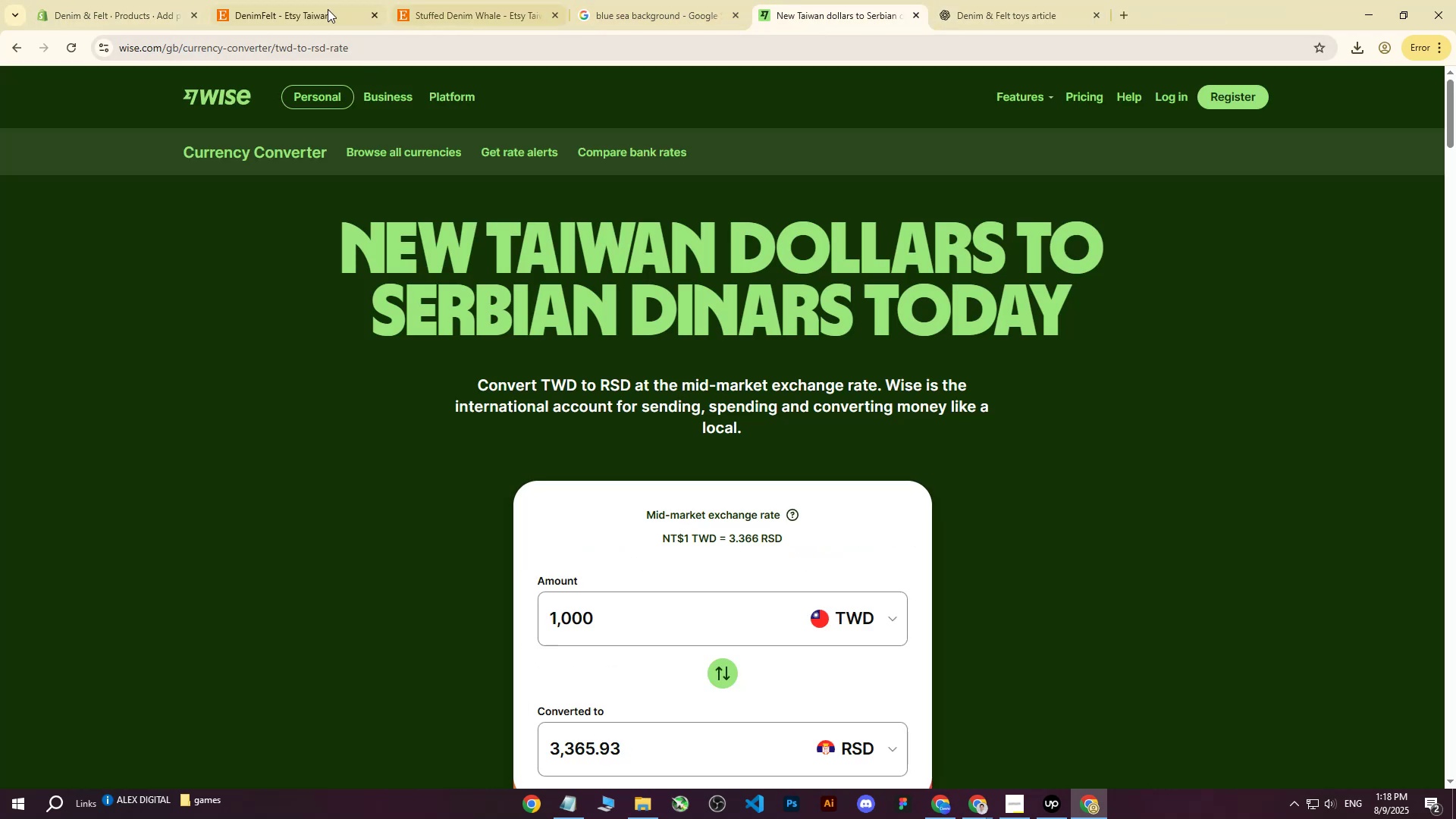 
left_click([238, 0])
 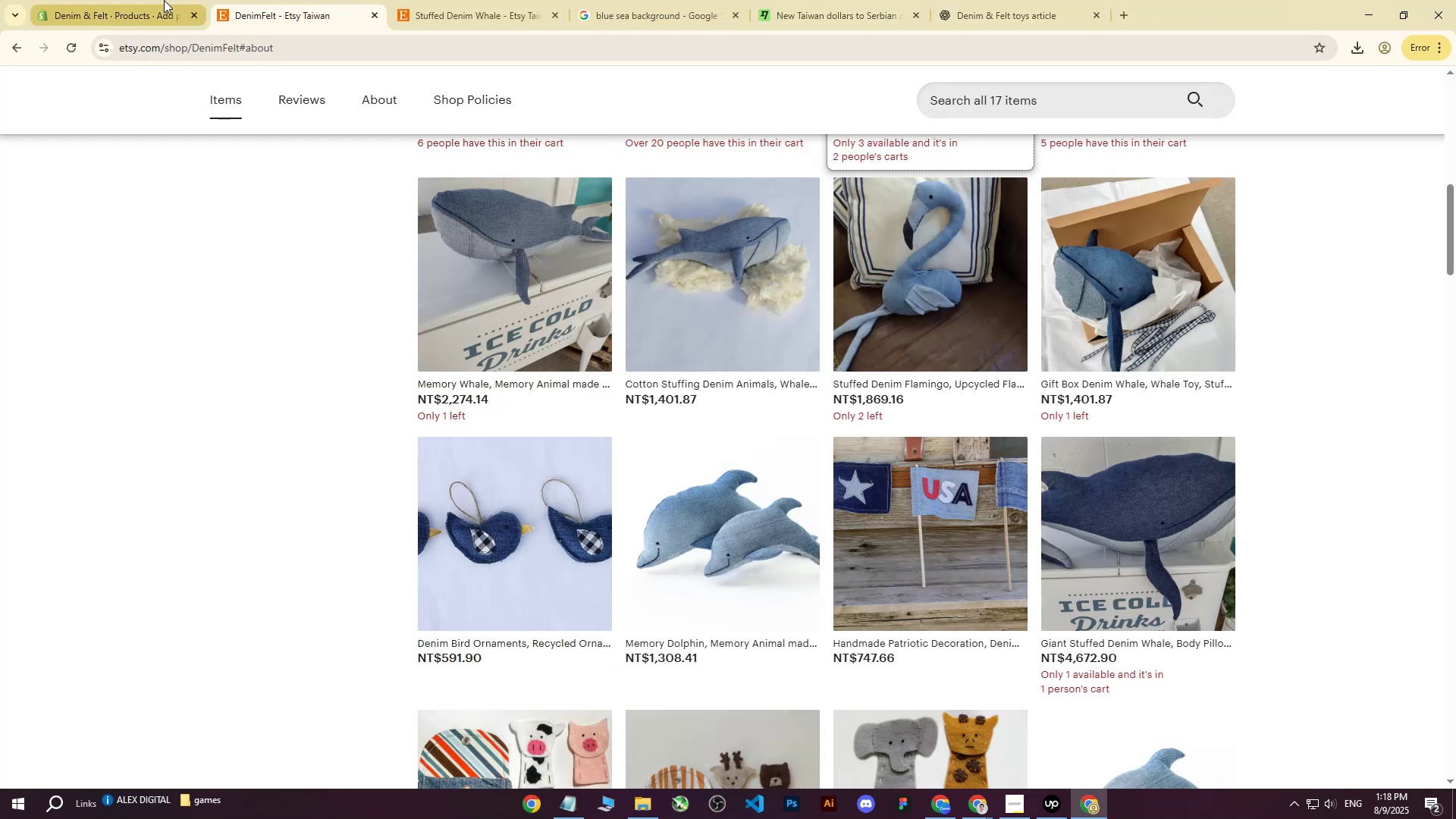 
left_click([164, 0])
 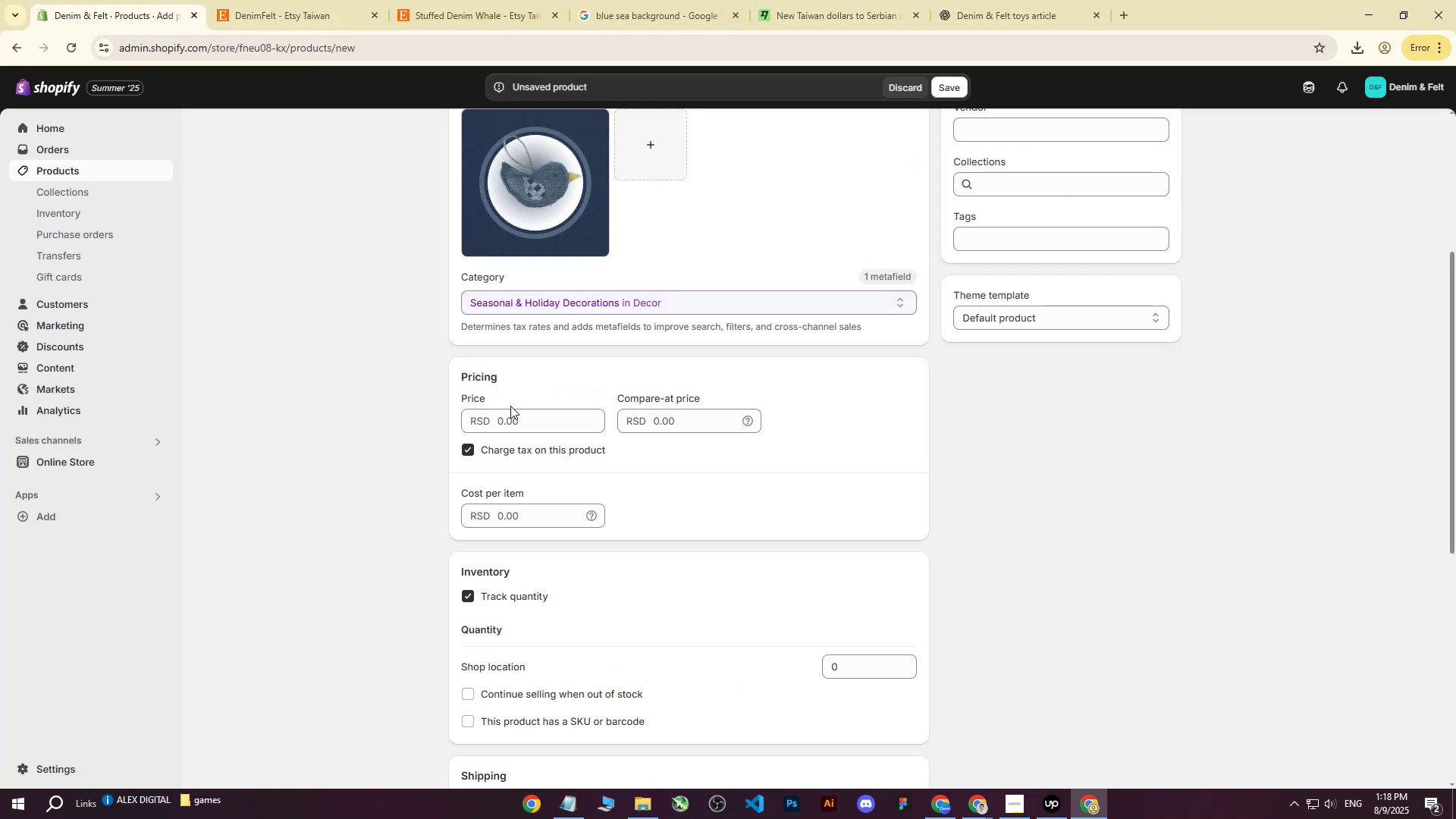 
left_click([500, 419])
 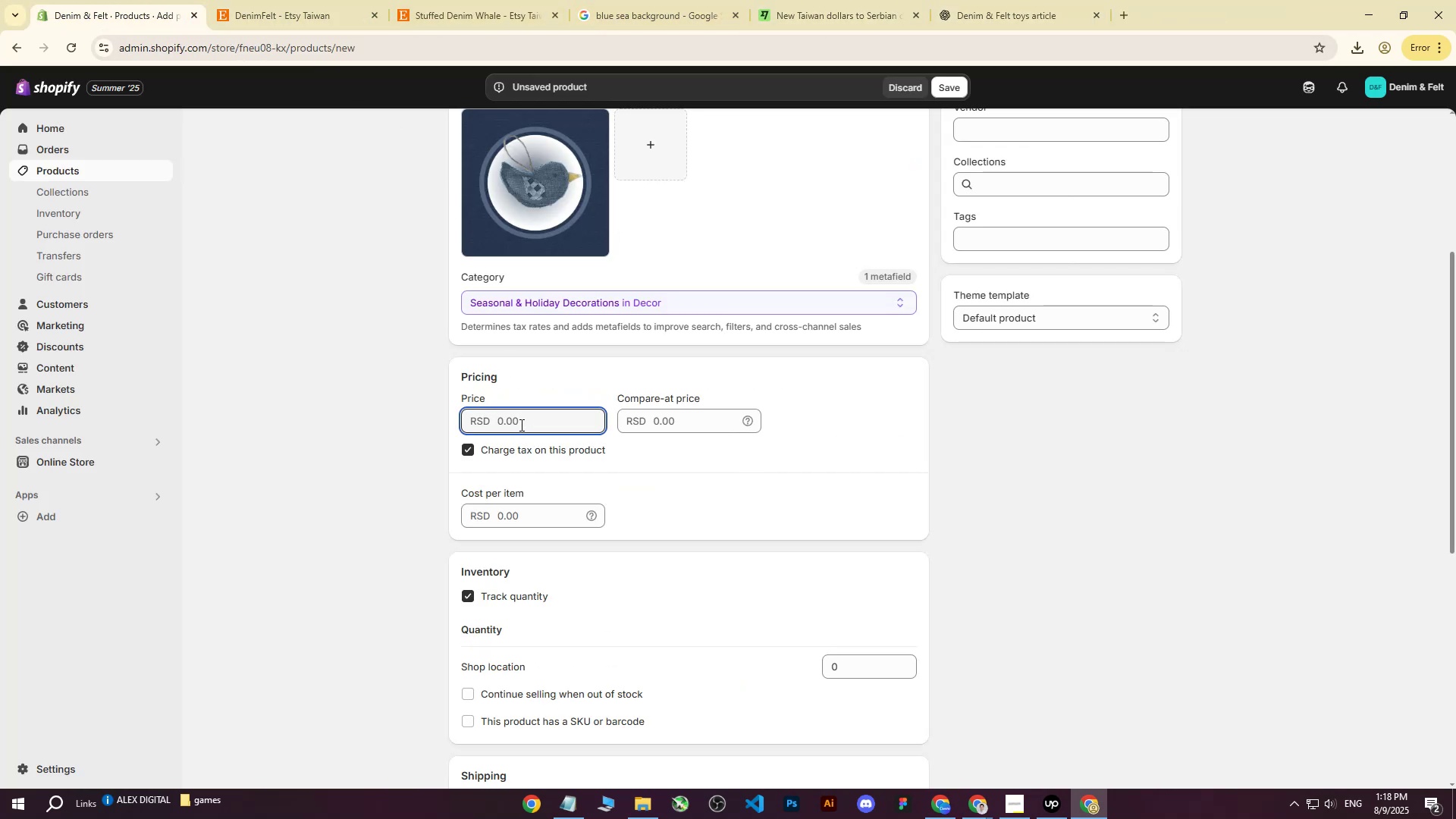 
type(2000)
 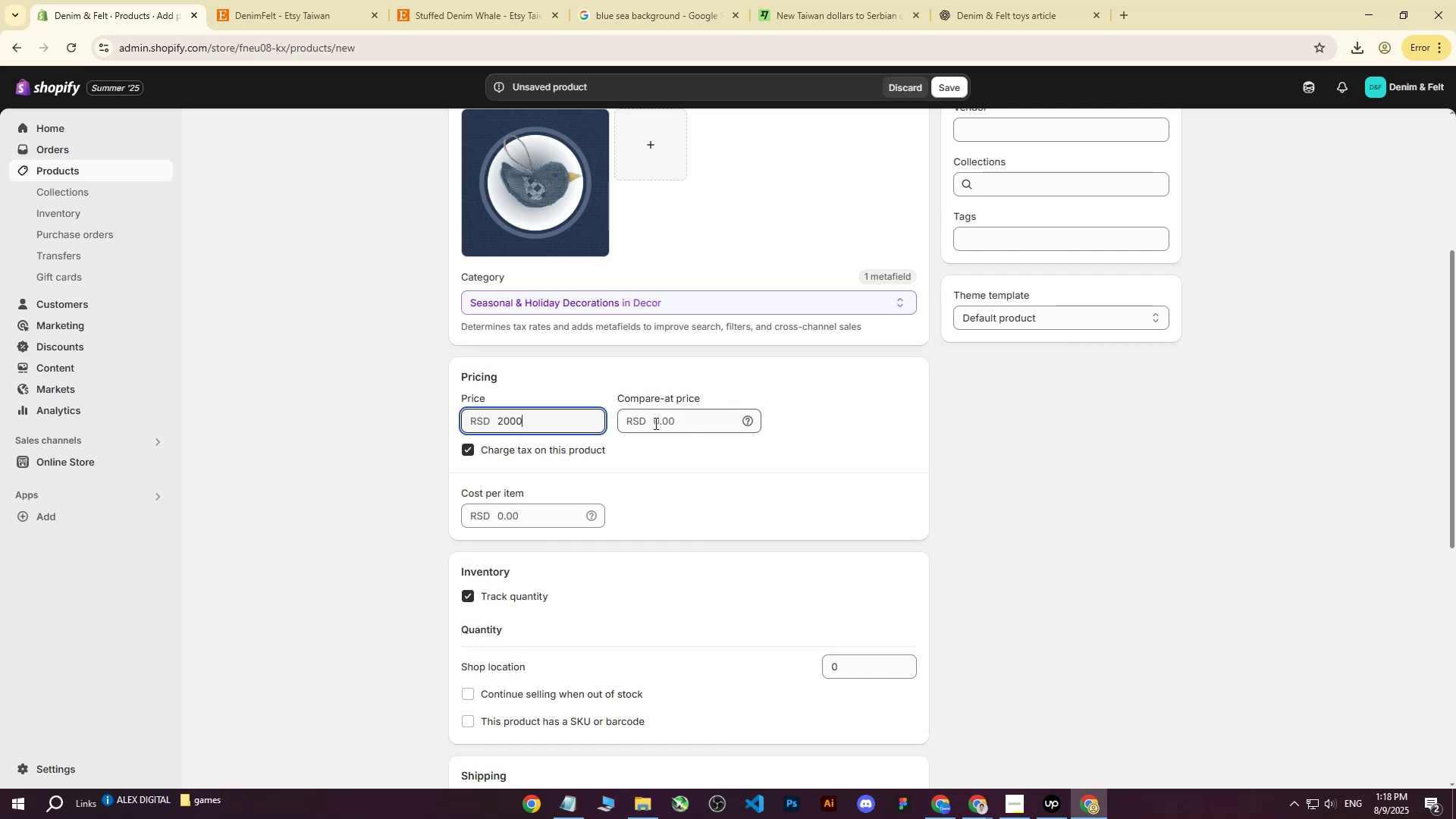 
left_click([654, 423])
 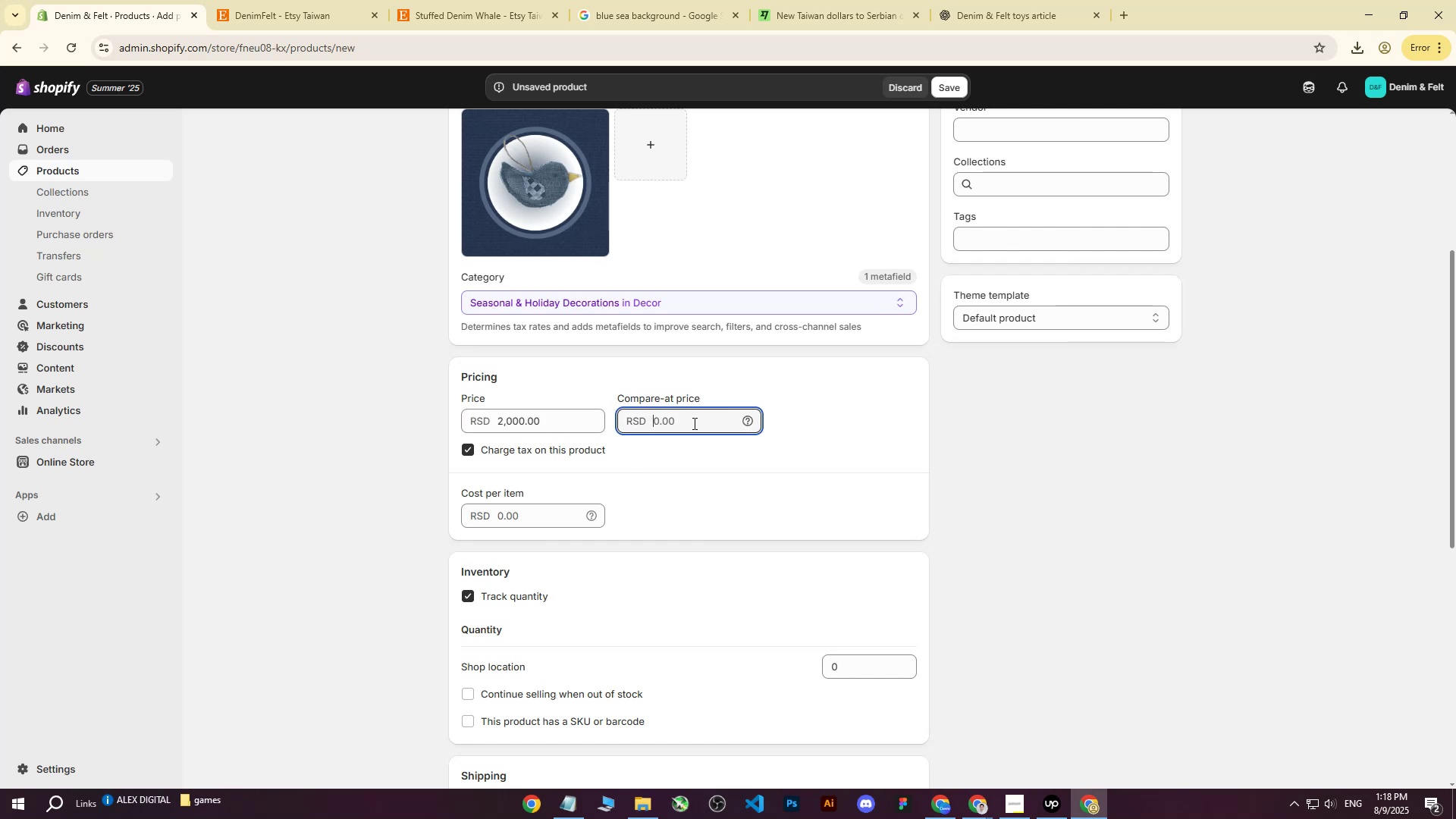 
type(2000)
 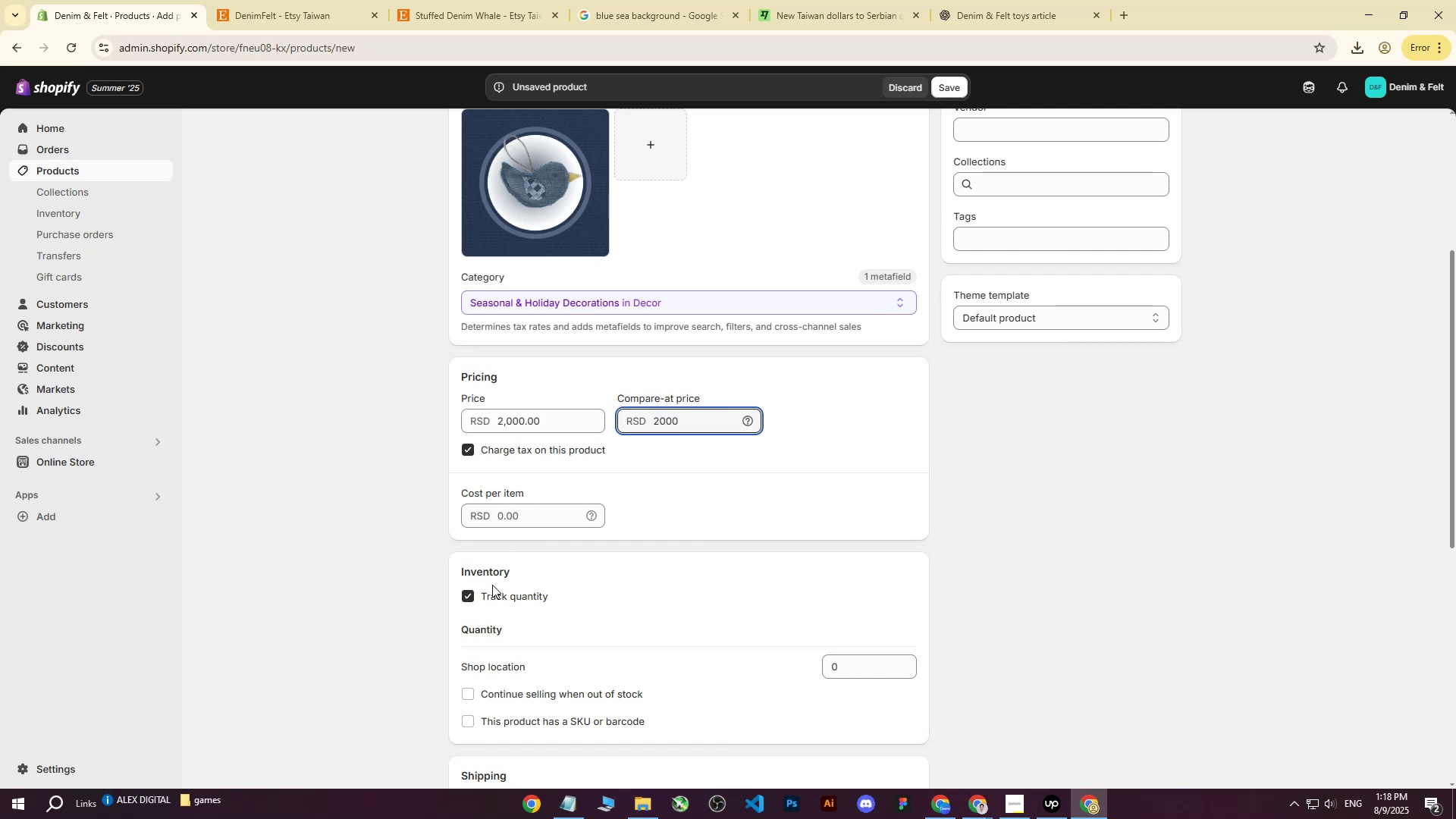 
left_click([490, 594])
 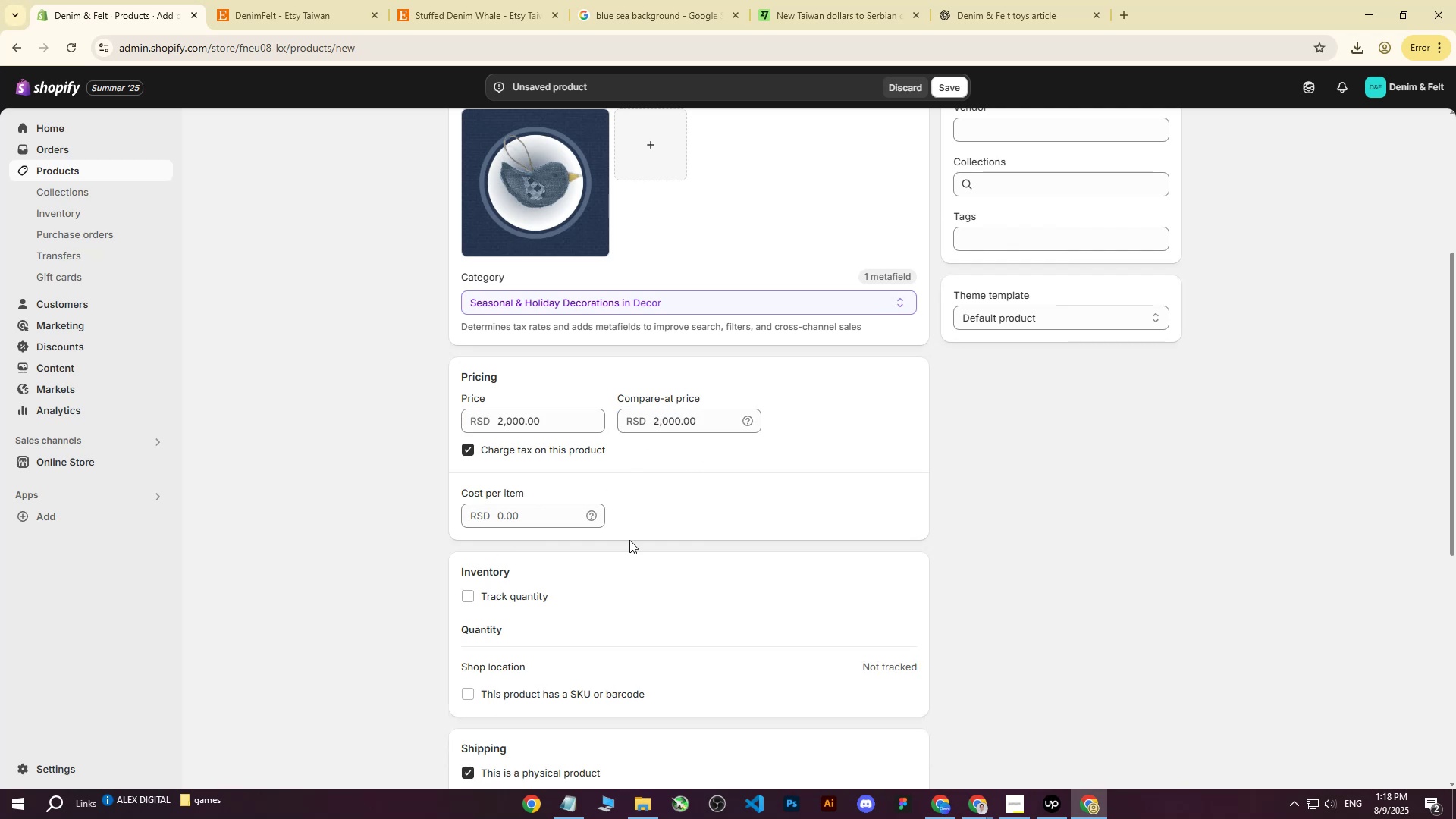 
scroll: coordinate [814, 512], scroll_direction: down, amount: 4.0
 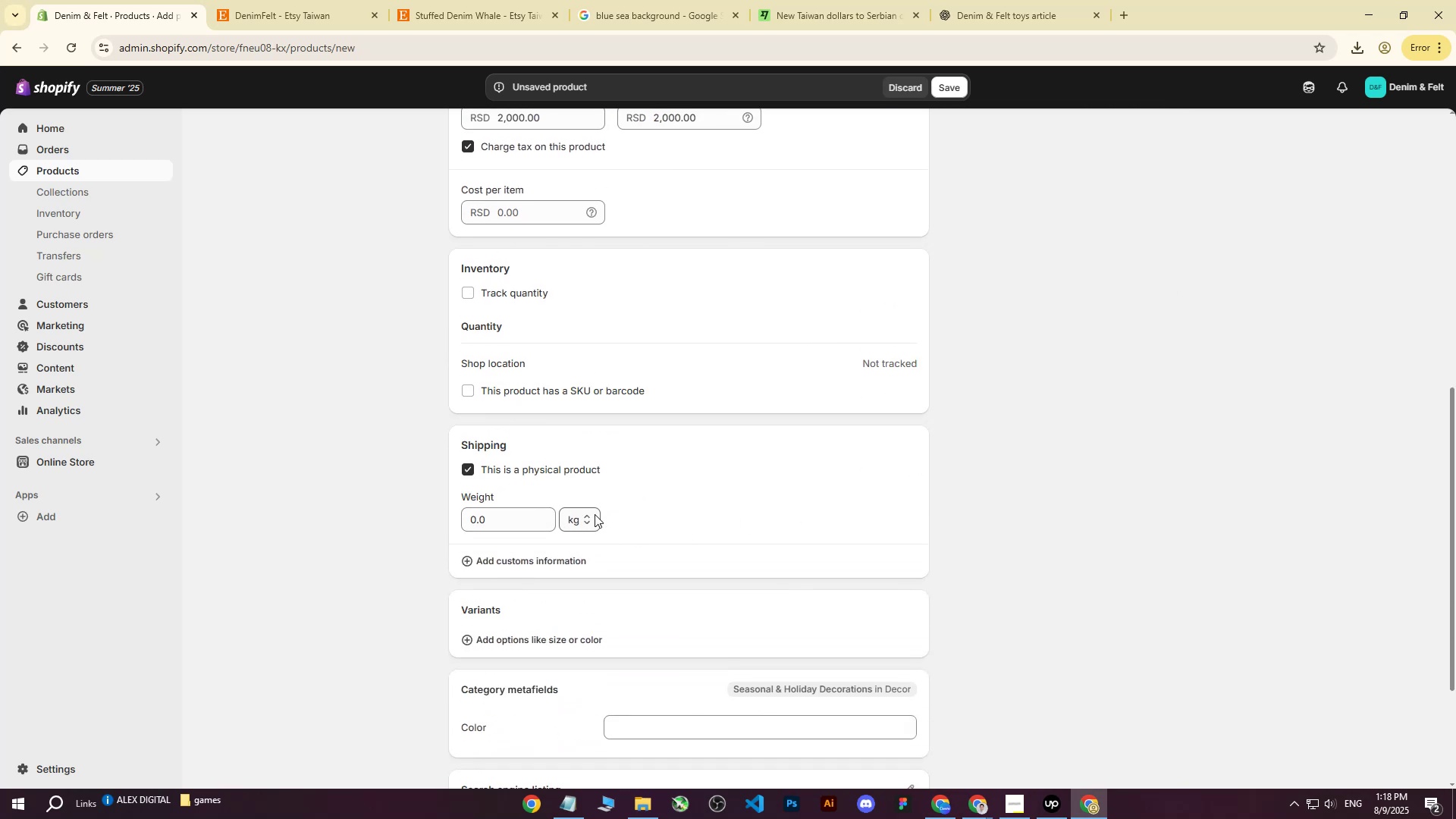 
left_click([589, 514])
 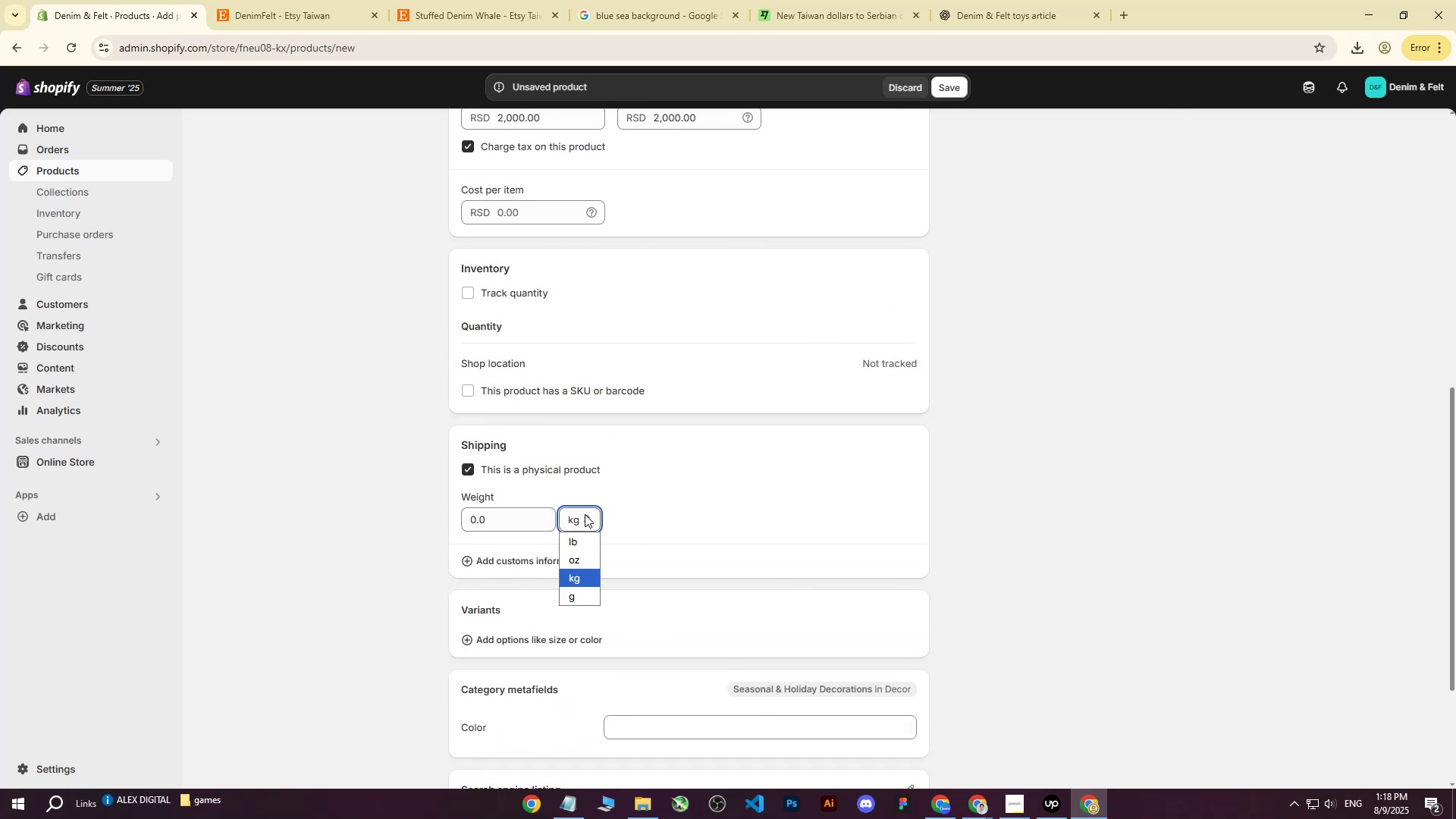 
left_click([504, 519])
 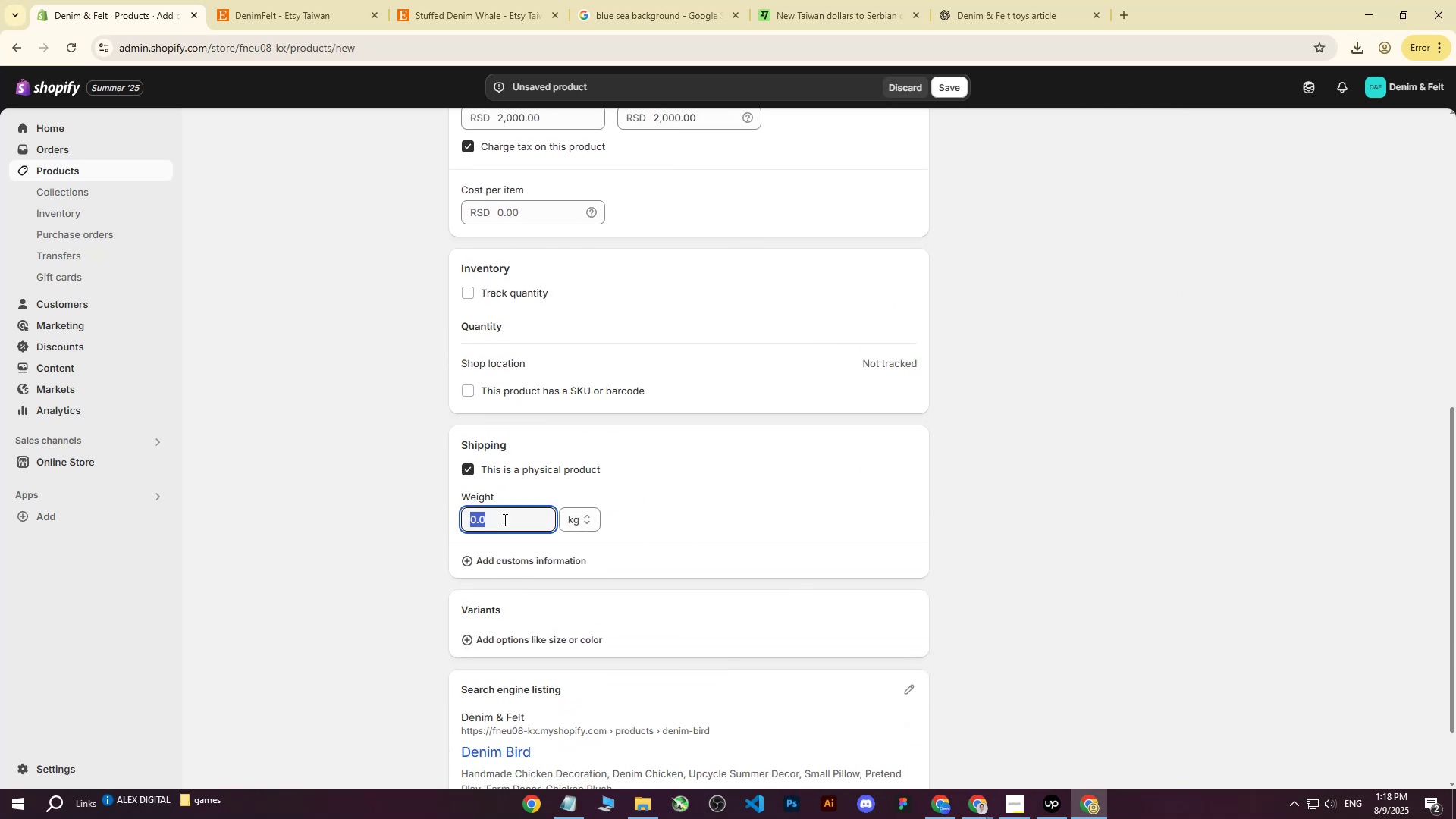 
key(1)
 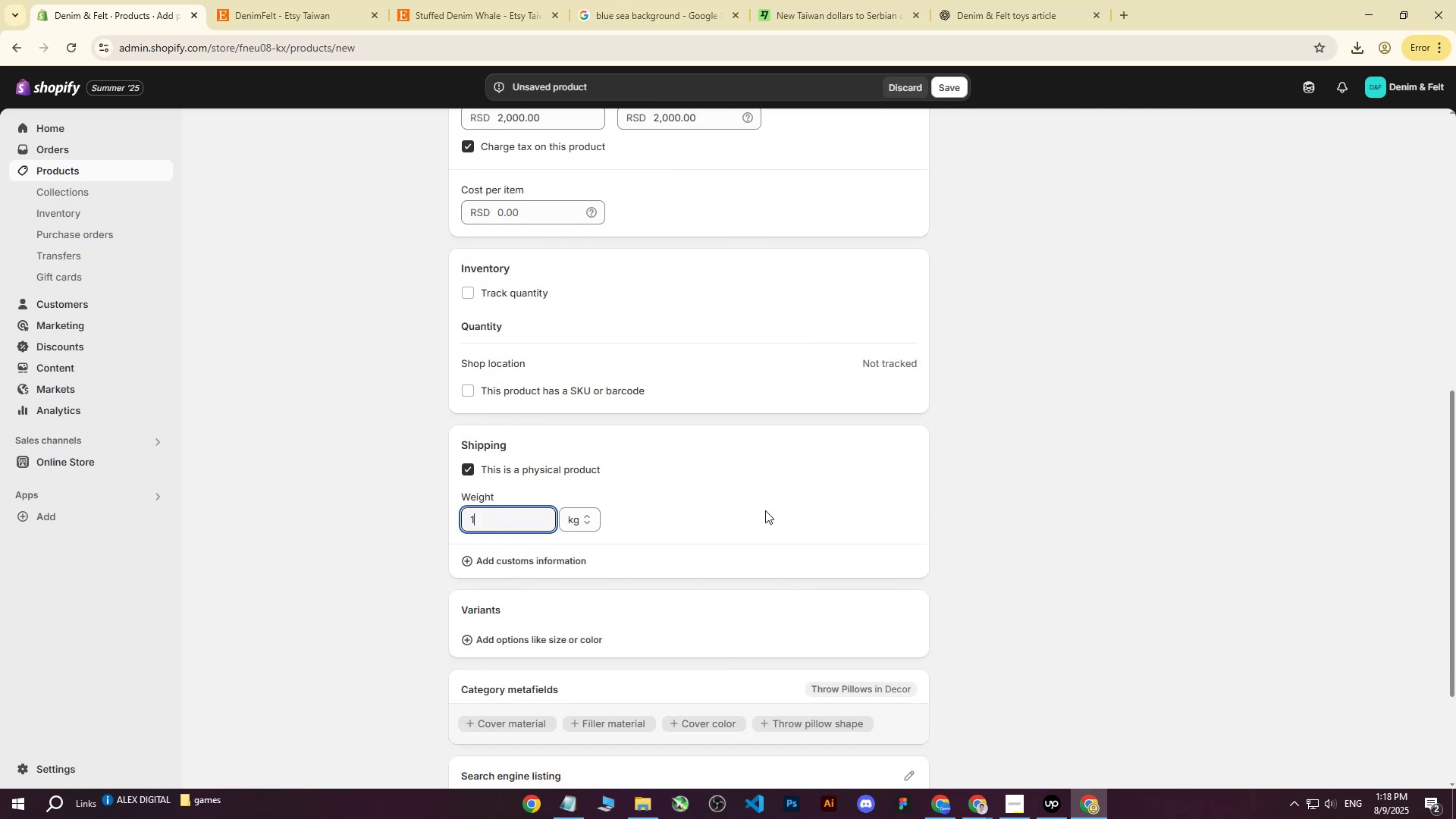 
left_click([778, 498])
 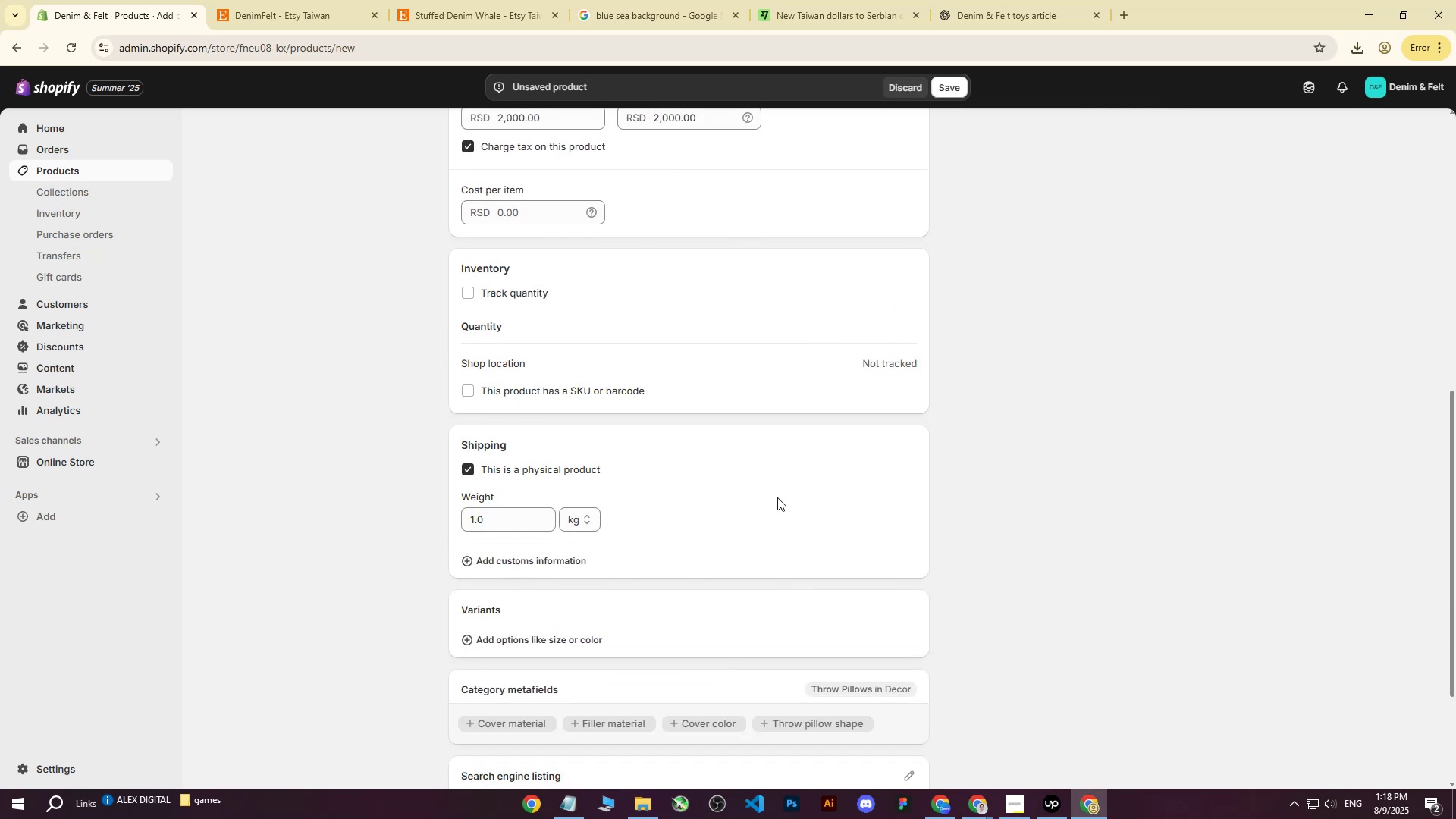 
scroll: coordinate [720, 491], scroll_direction: down, amount: 6.0
 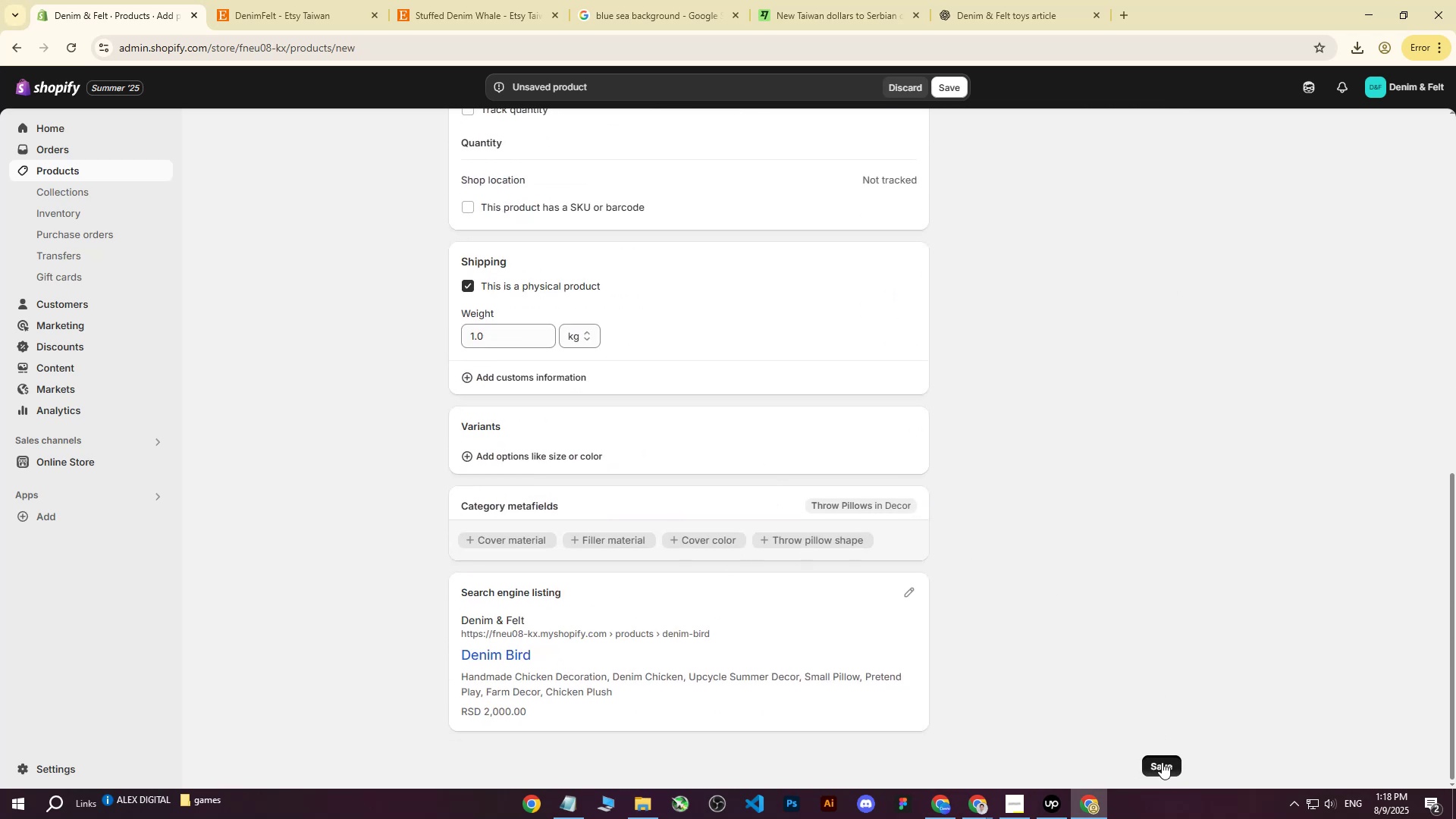 
scroll: coordinate [707, 312], scroll_direction: up, amount: 13.0
 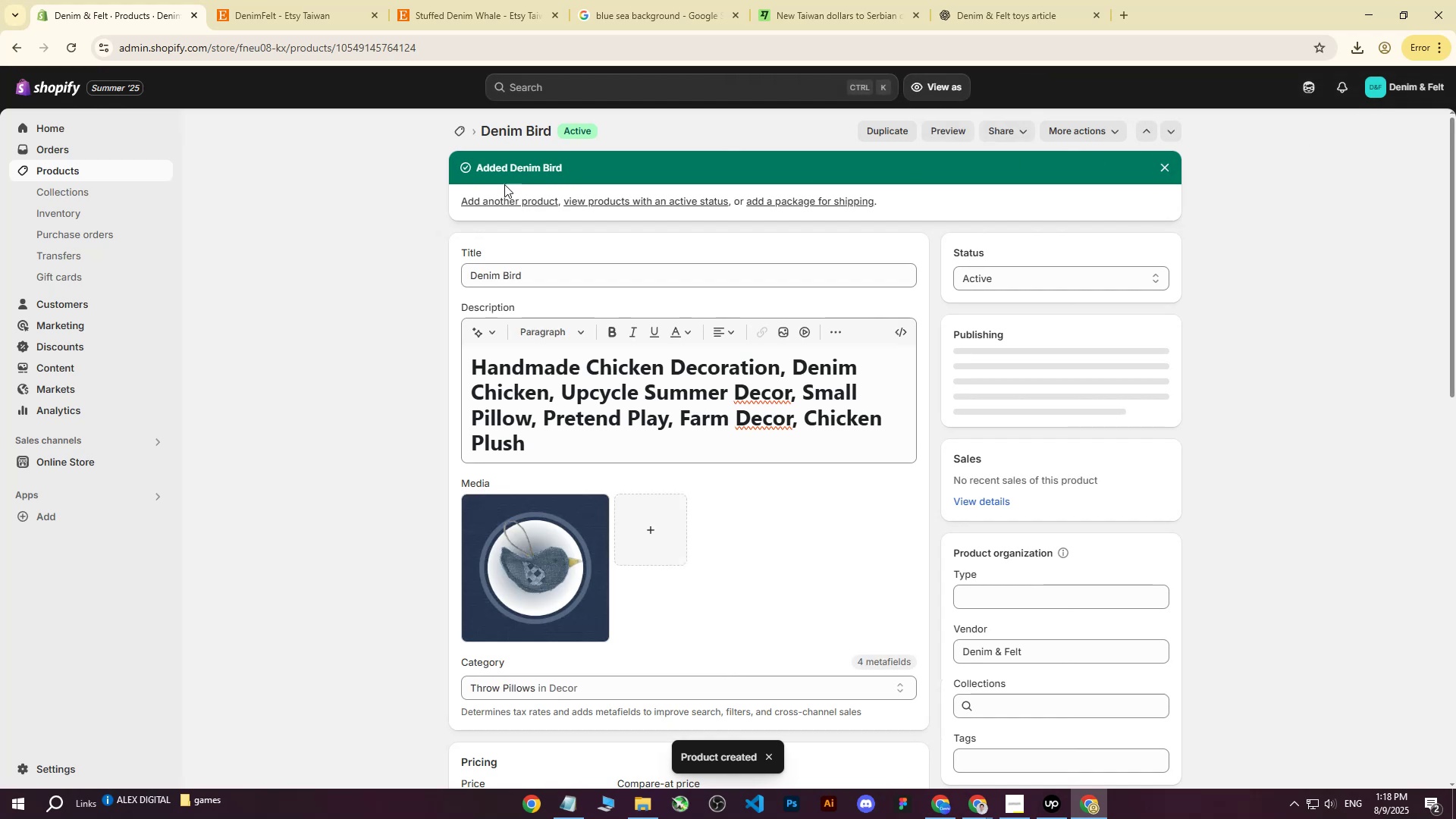 
left_click([61, 163])
 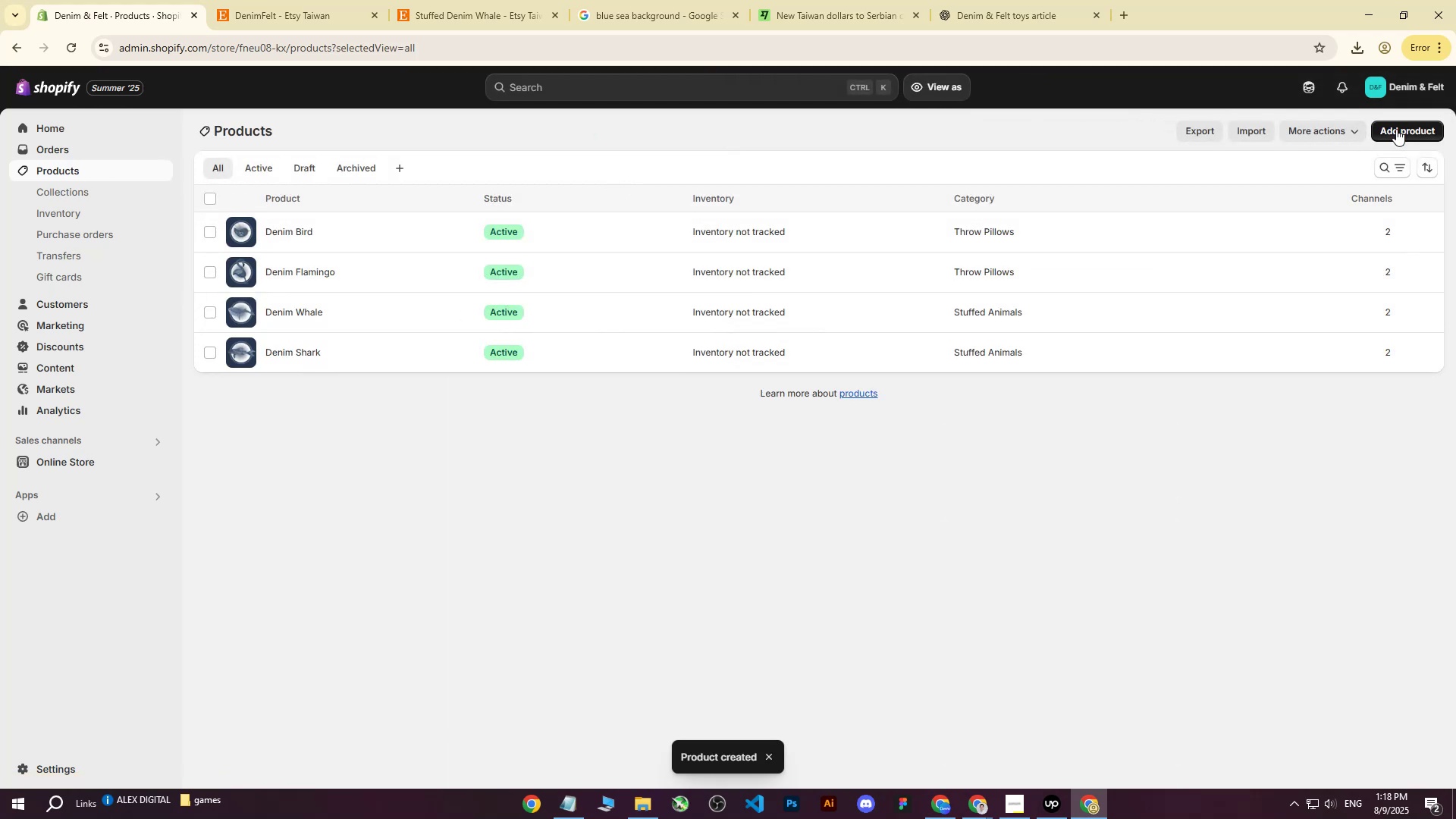 
left_click([1398, 130])
 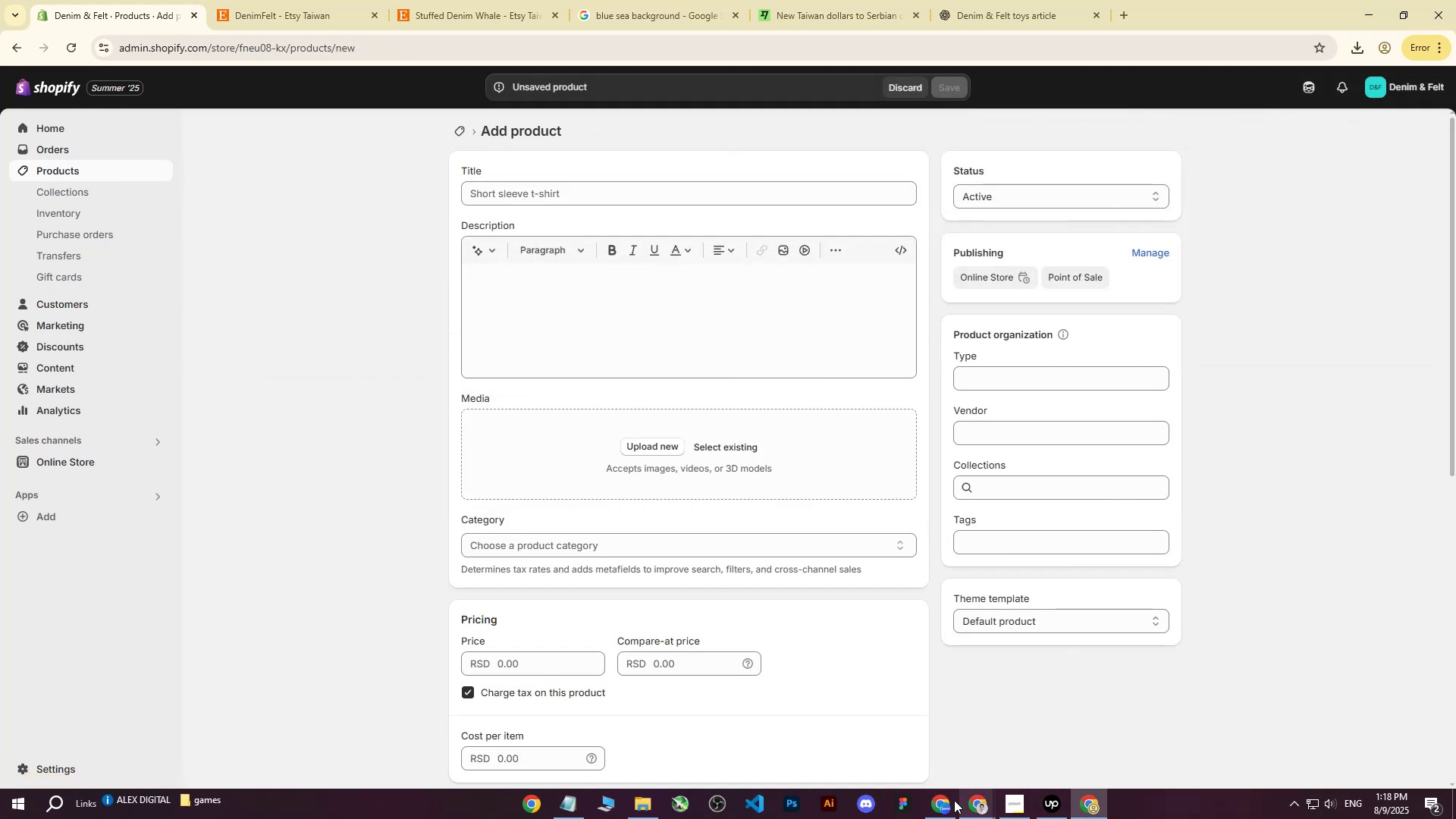 
left_click([950, 801])
 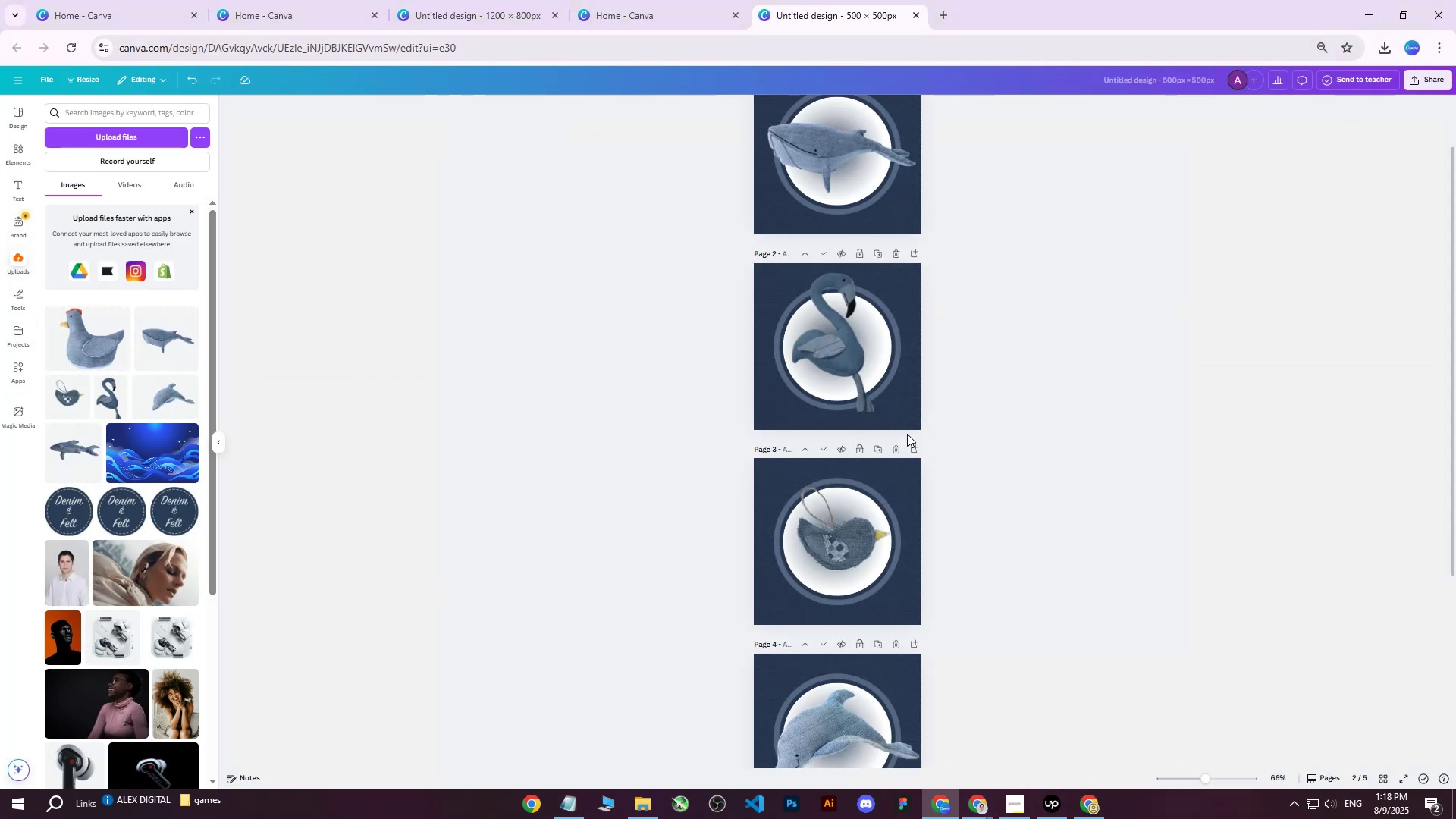 
scroll: coordinate [899, 449], scroll_direction: down, amount: 7.0
 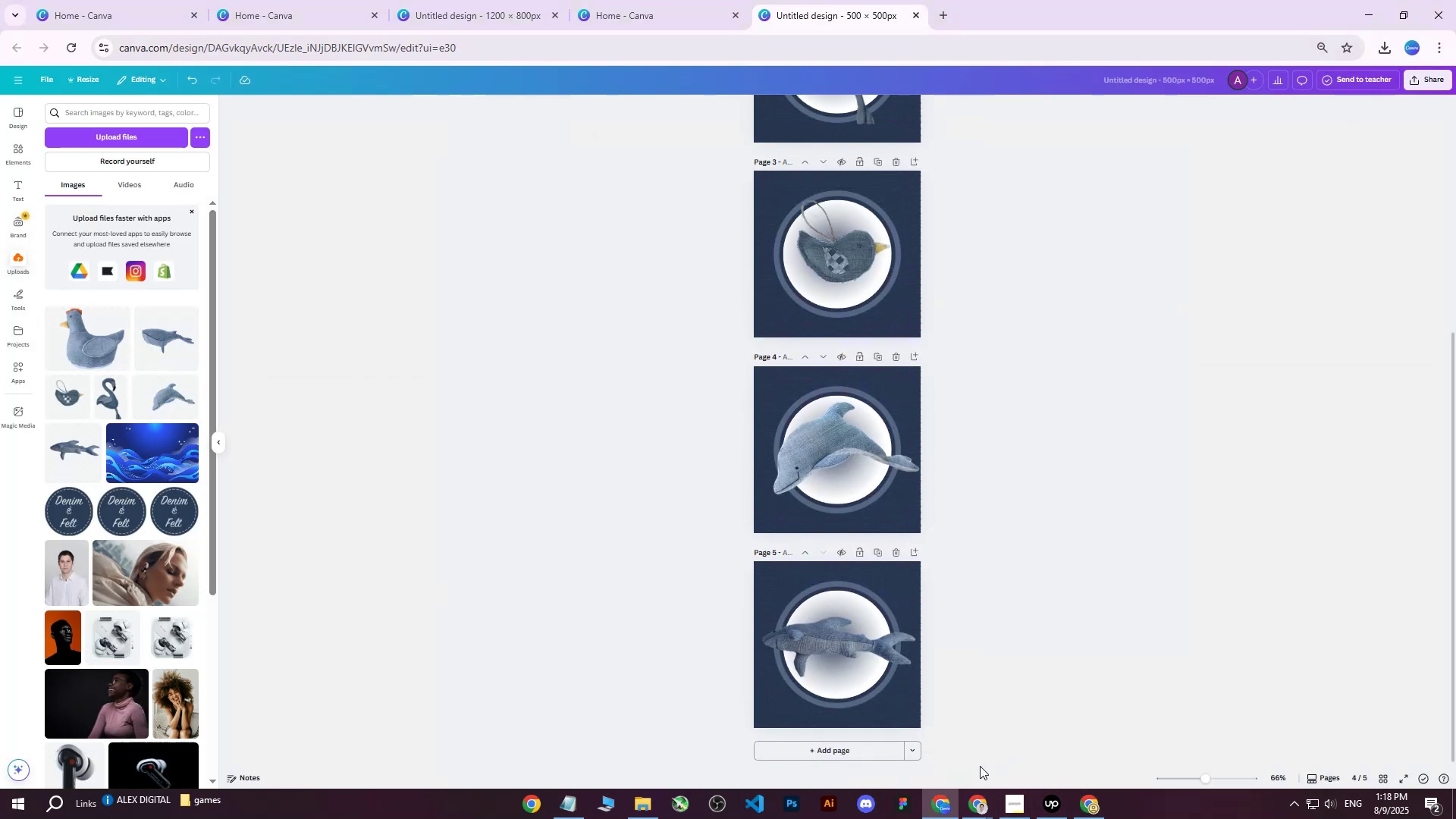 
scroll: coordinate [918, 554], scroll_direction: up, amount: 7.0
 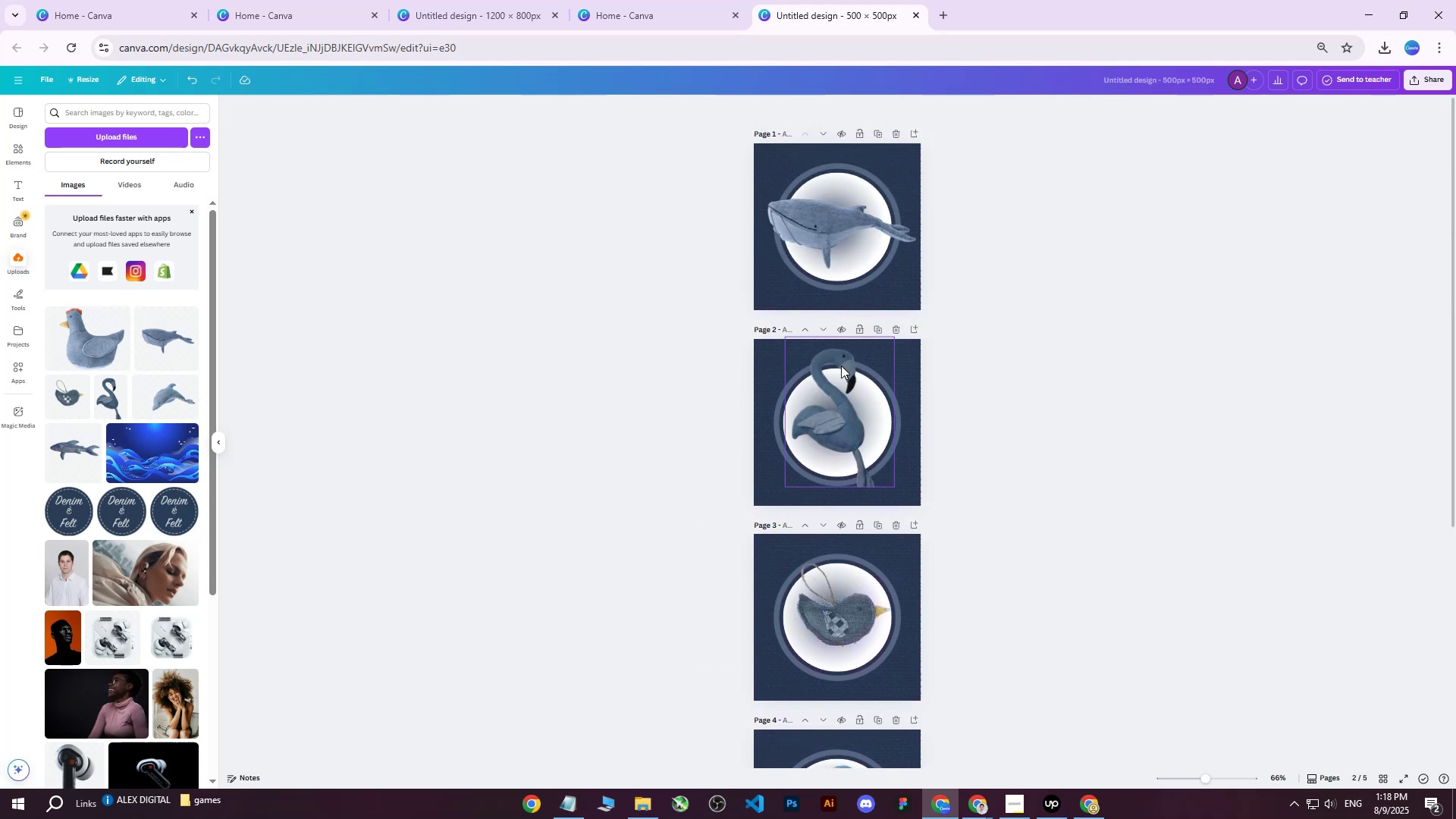 
scroll: coordinate [1003, 554], scroll_direction: down, amount: 8.0
 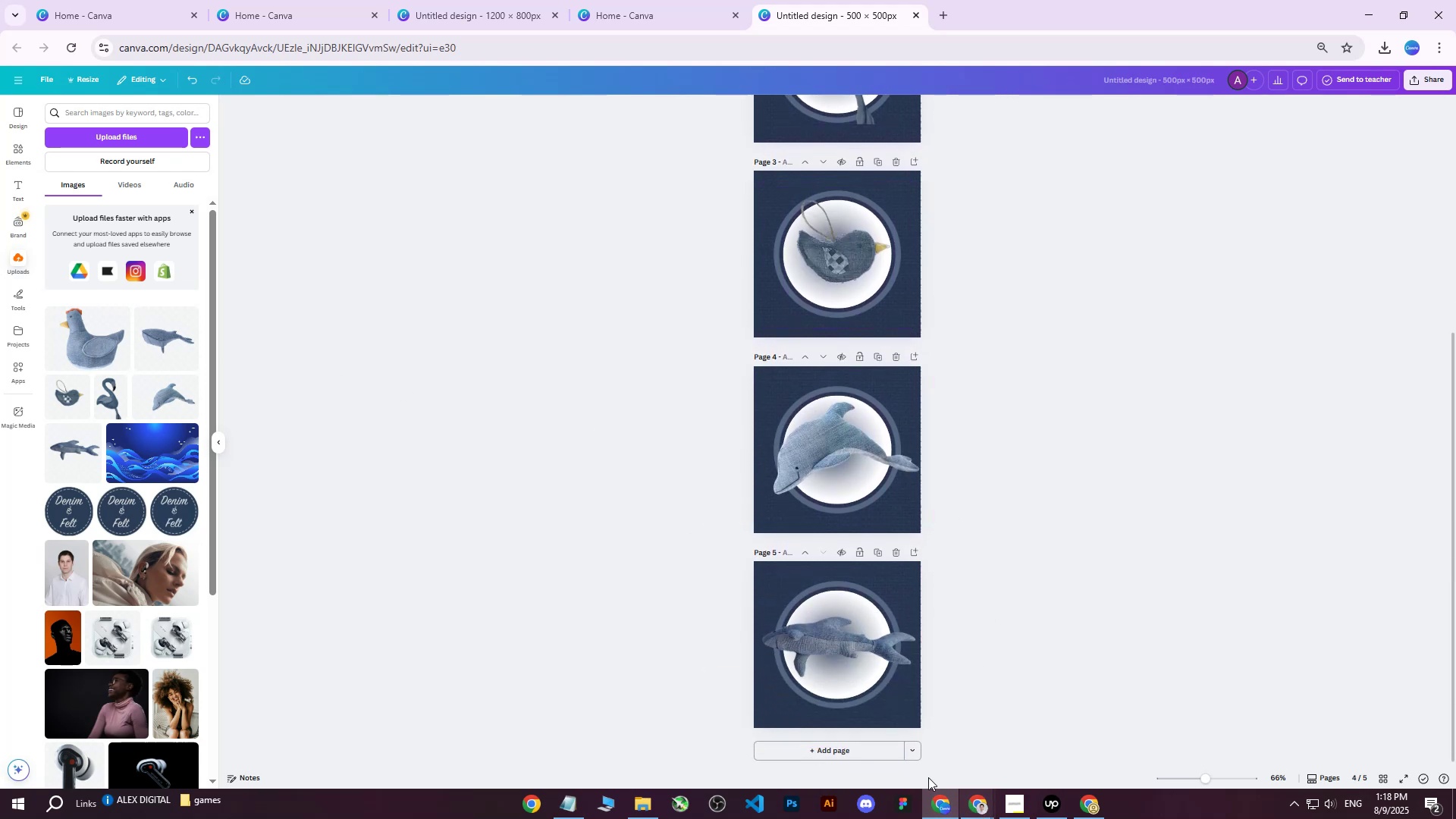 
left_click([1100, 803])
 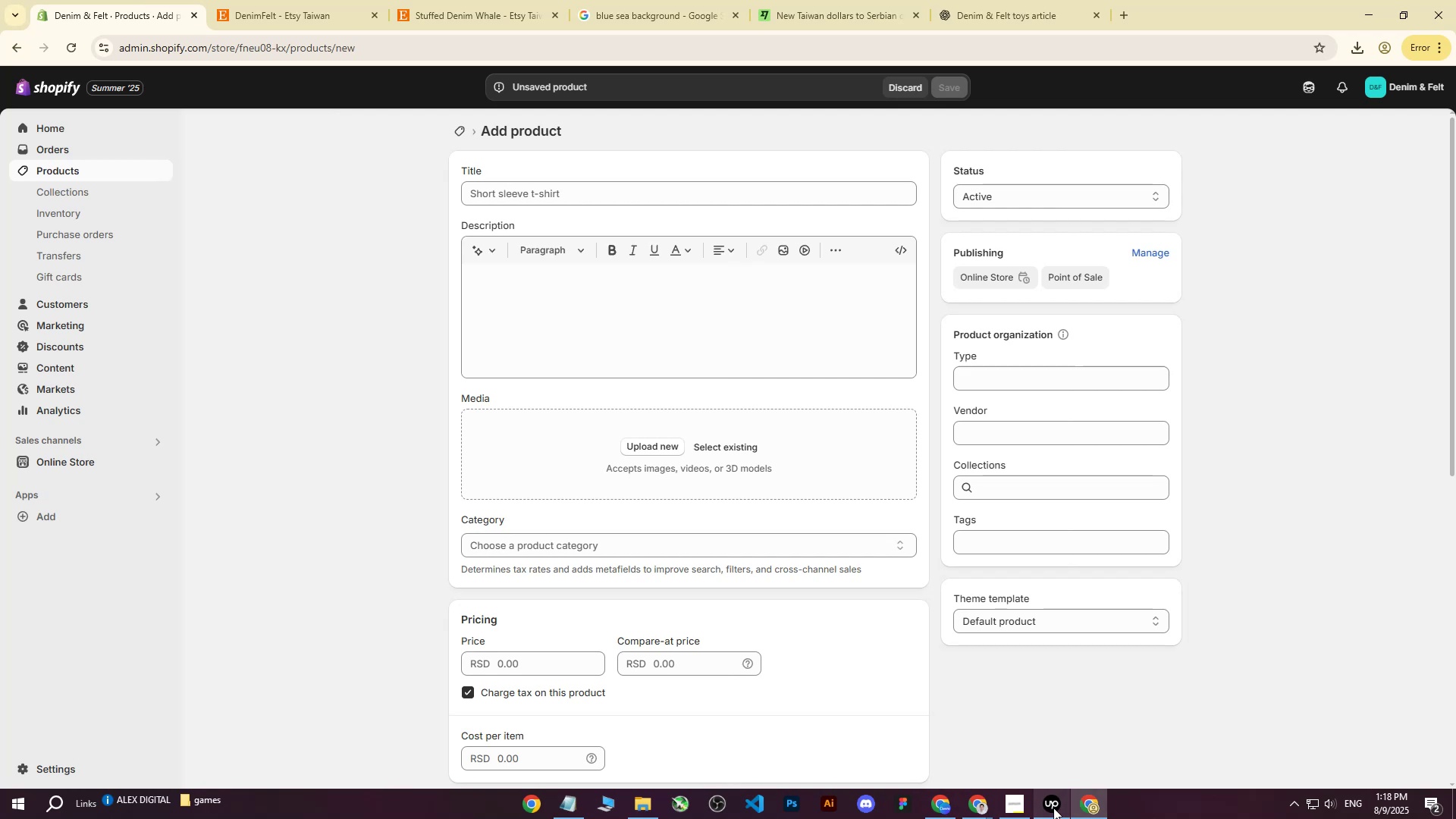 
left_click([1056, 810])
 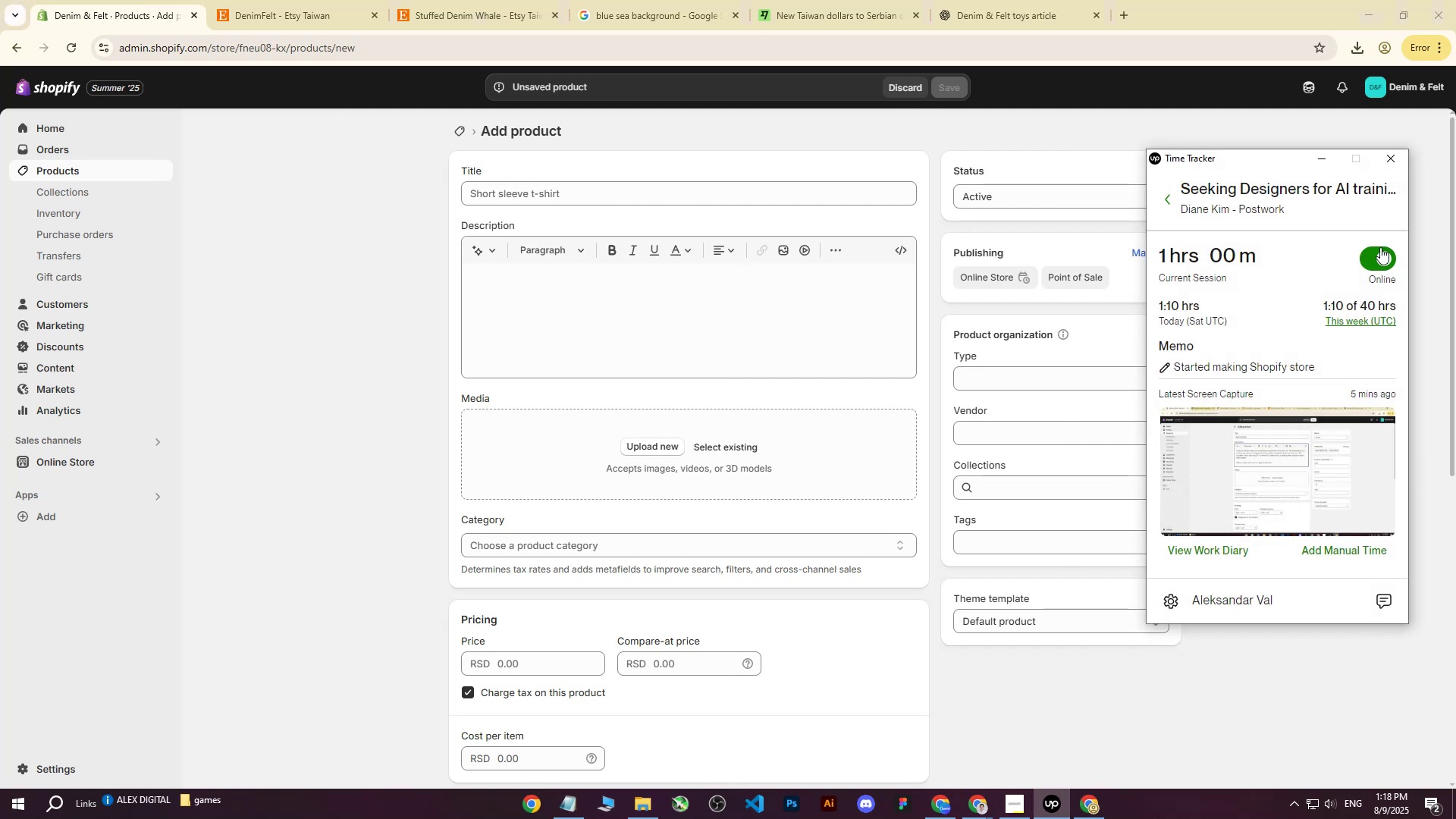 
left_click([1374, 264])
 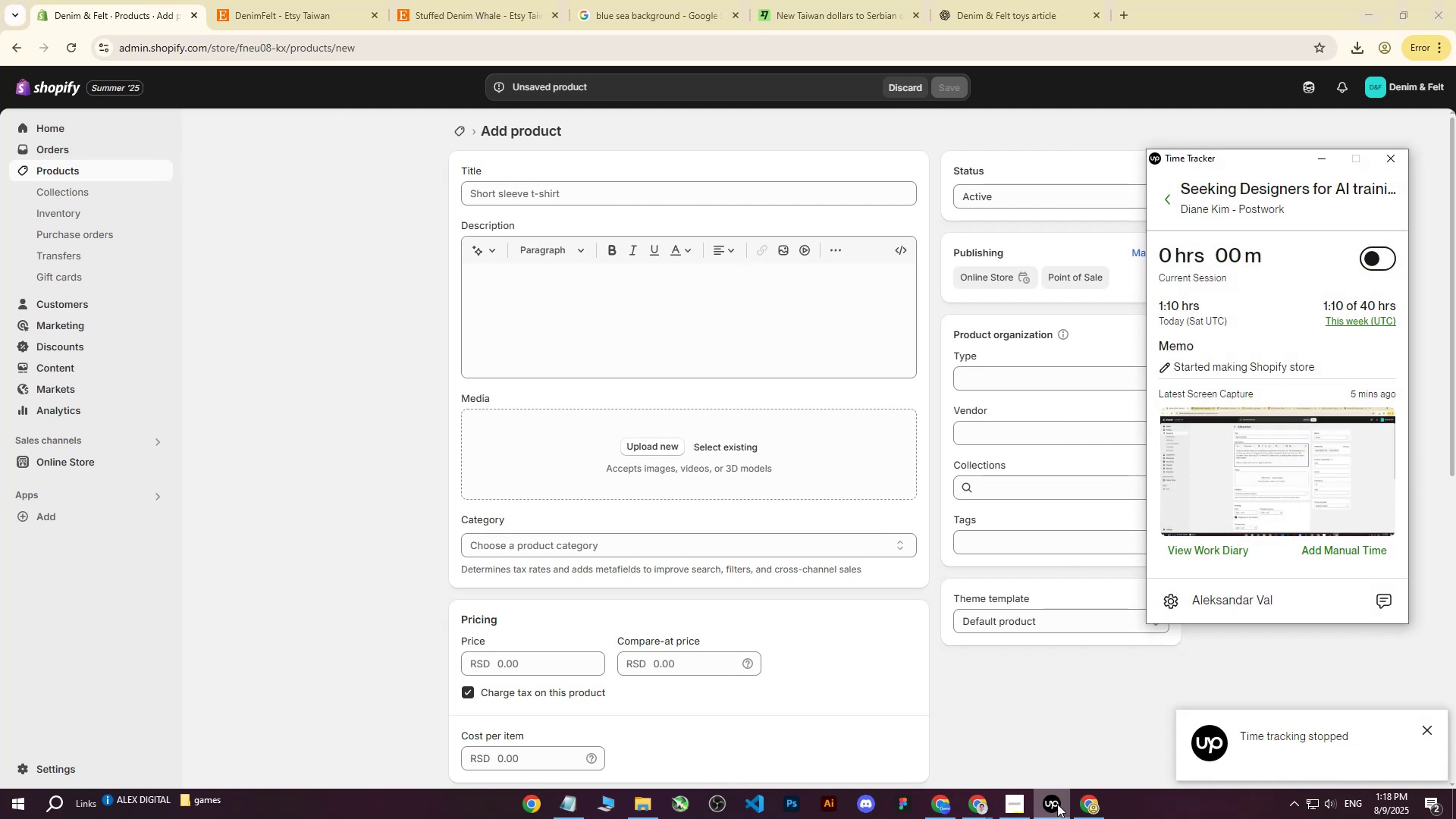 
left_click([1056, 805])
 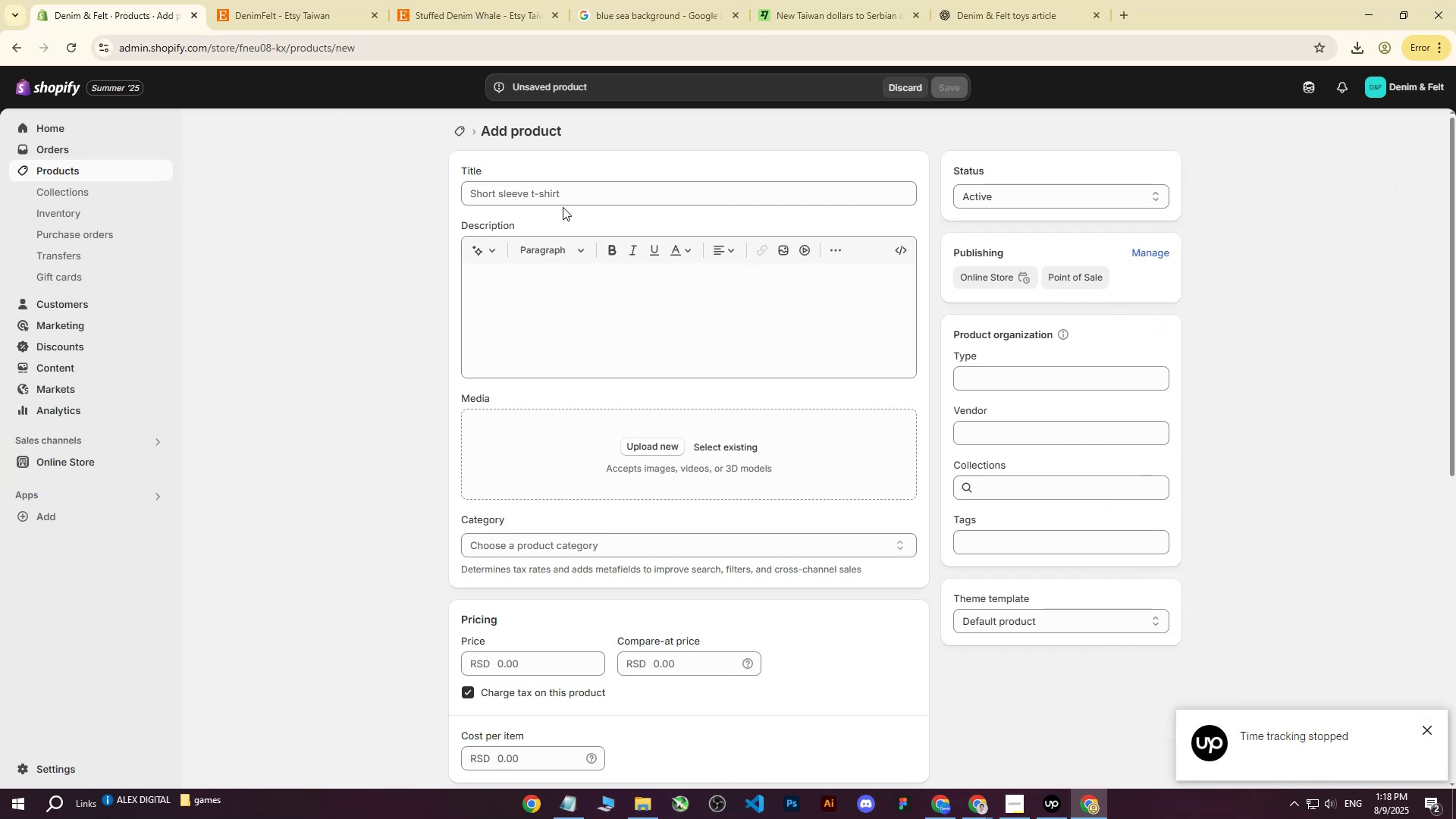 
left_click([583, 191])
 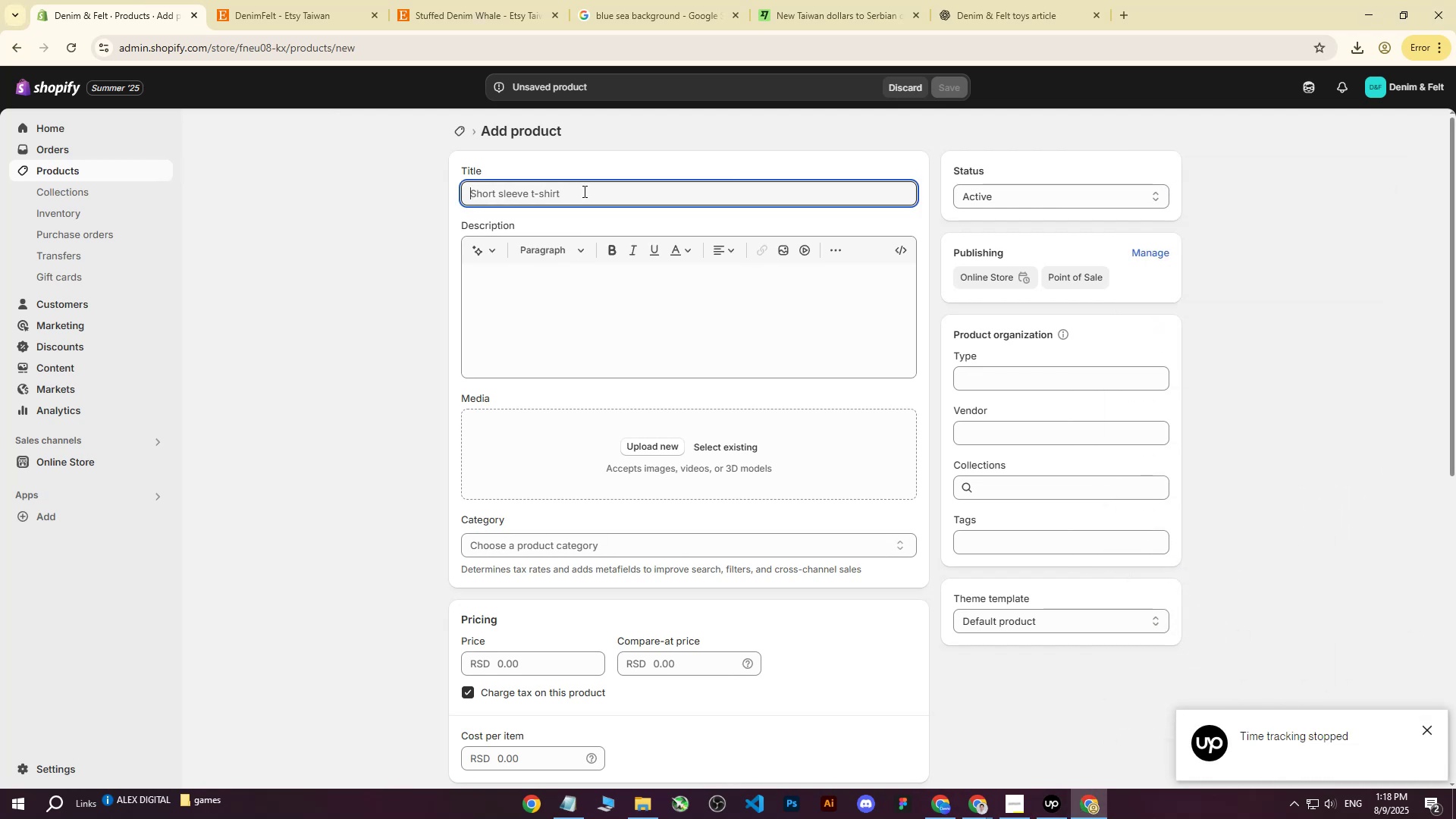 
type(Denim Flamingo)
 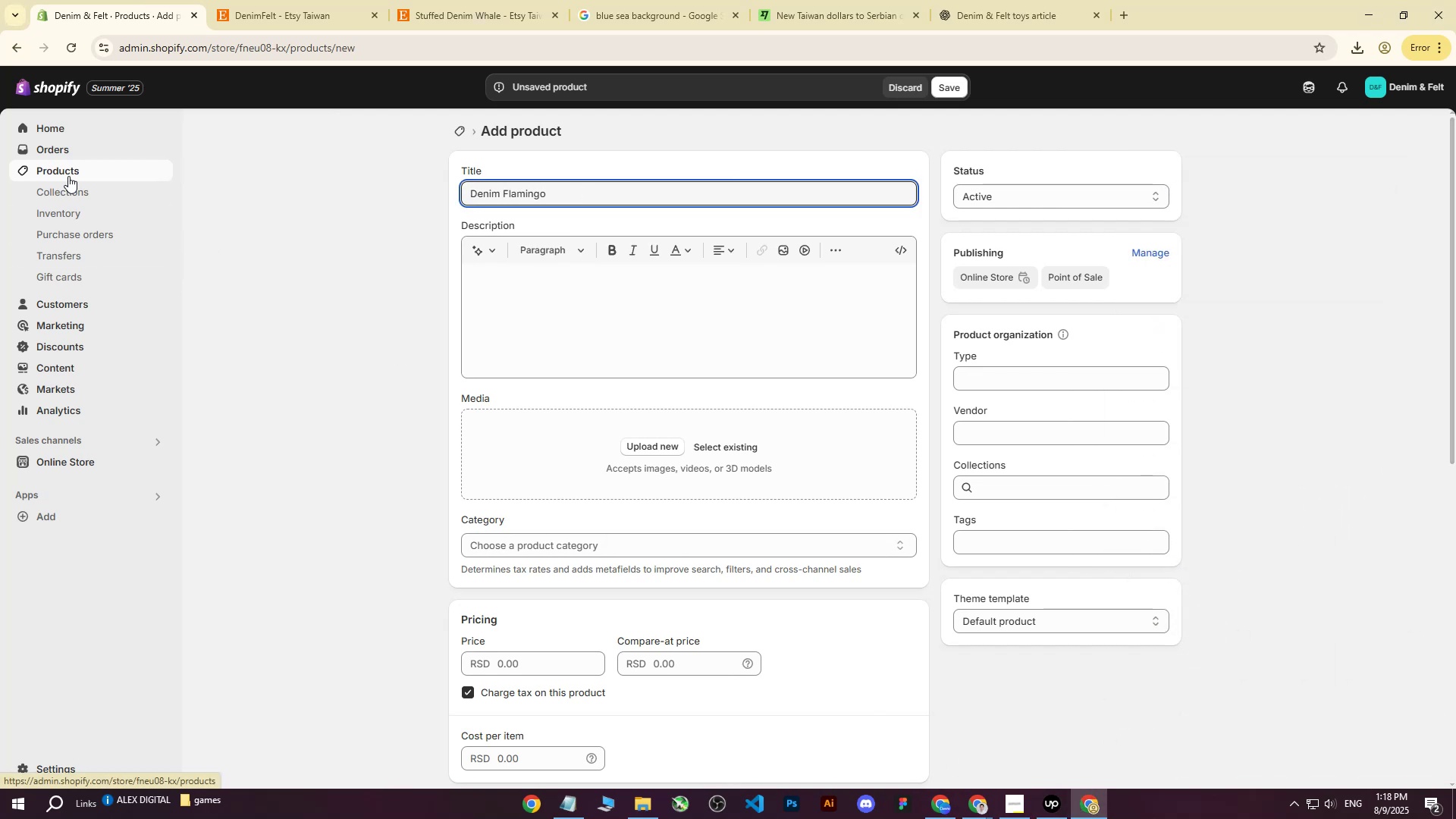 
left_click([236, 3])
 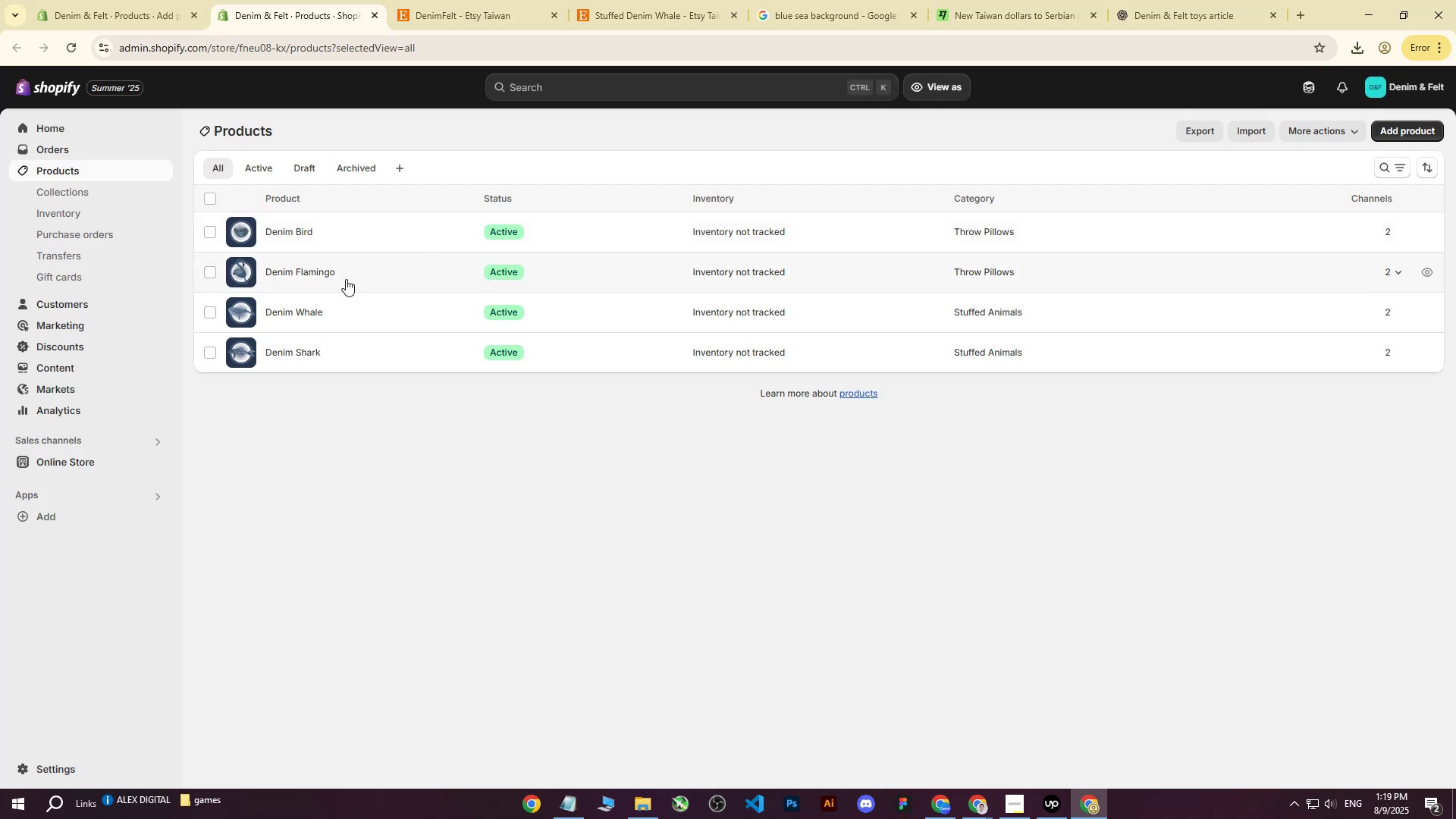 
left_click([372, 11])
 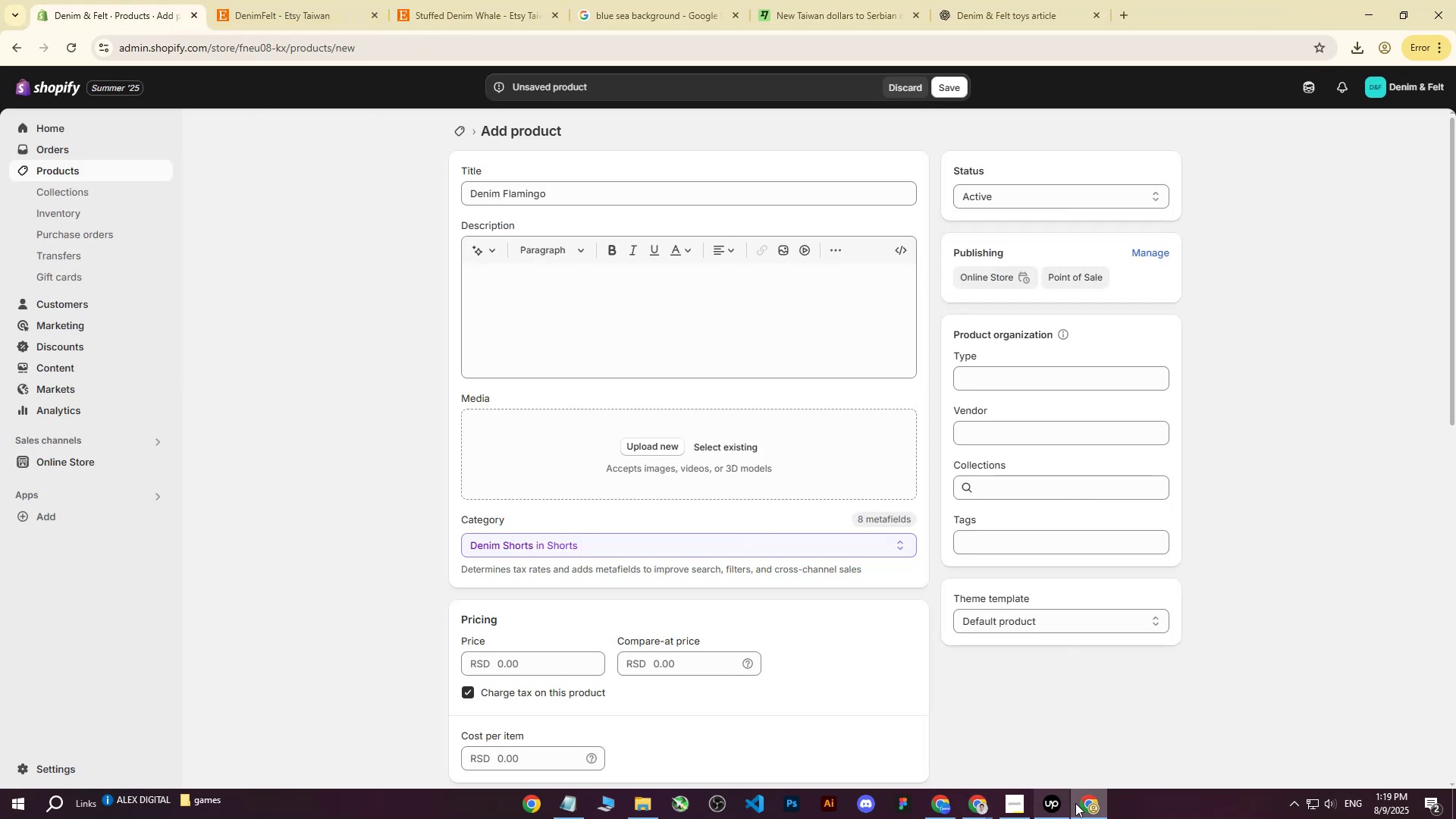 
left_click([941, 803])
 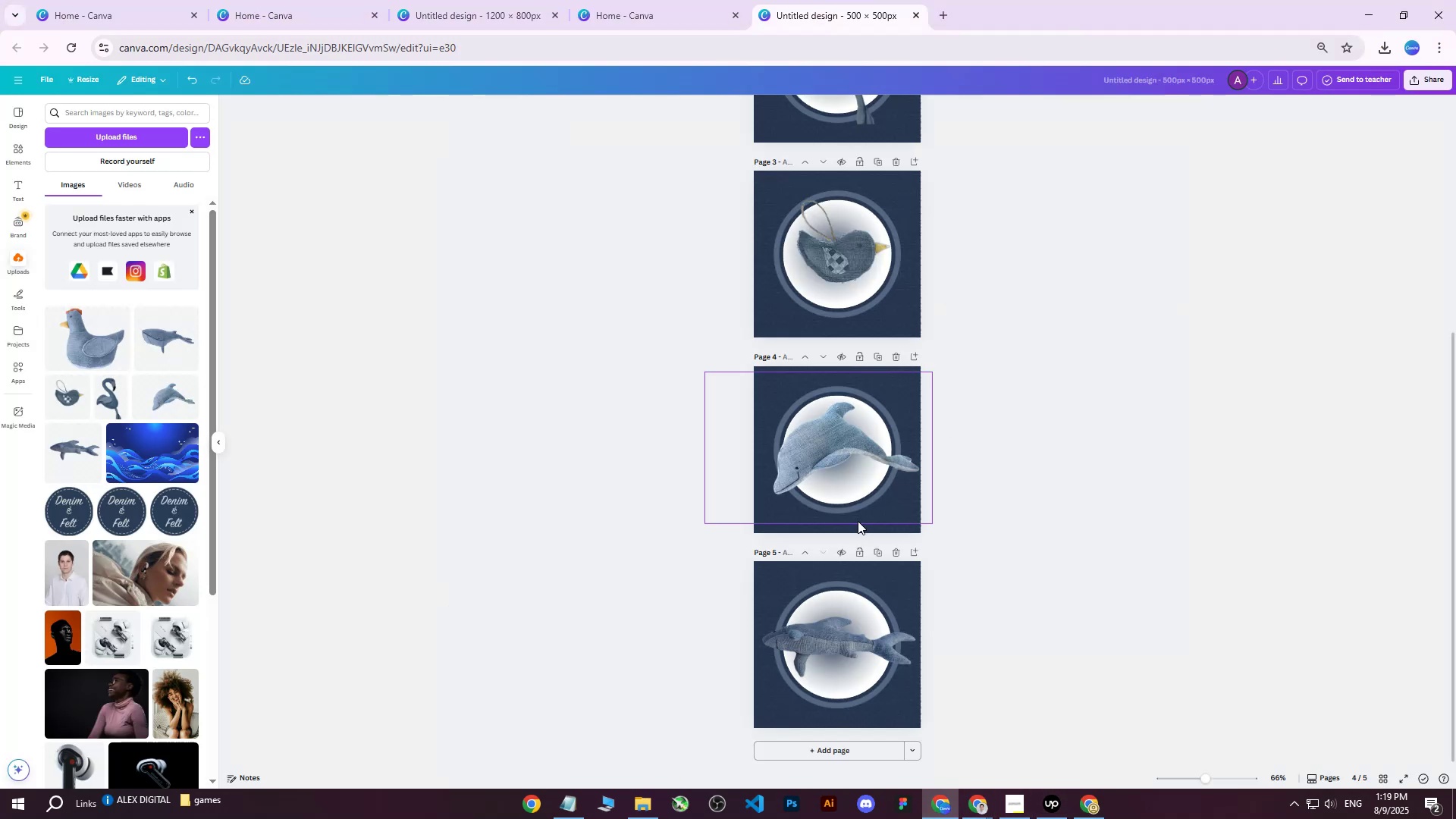 
scroll: coordinate [896, 403], scroll_direction: up, amount: 6.0
 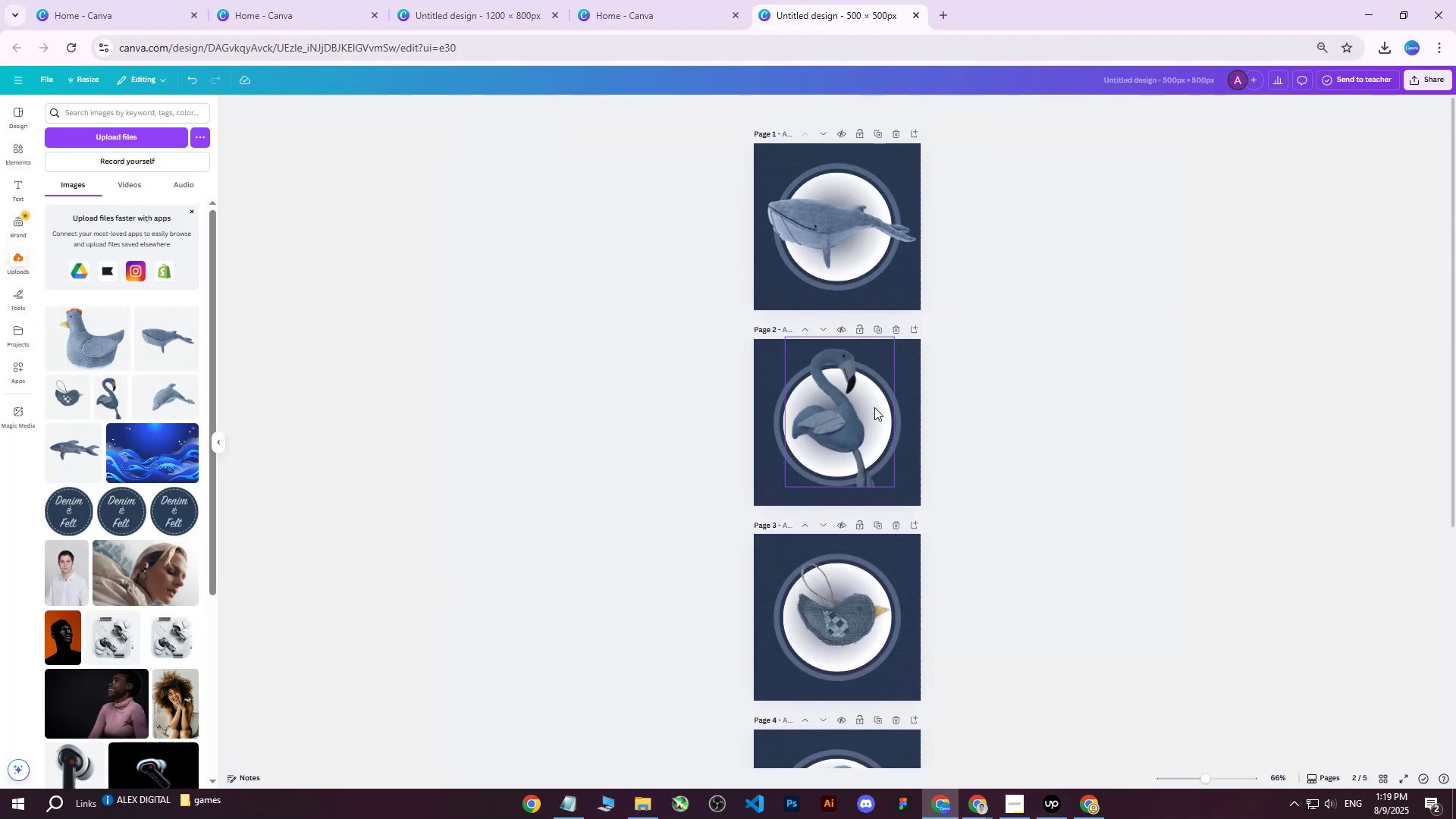 
scroll: coordinate [988, 465], scroll_direction: down, amount: 8.0
 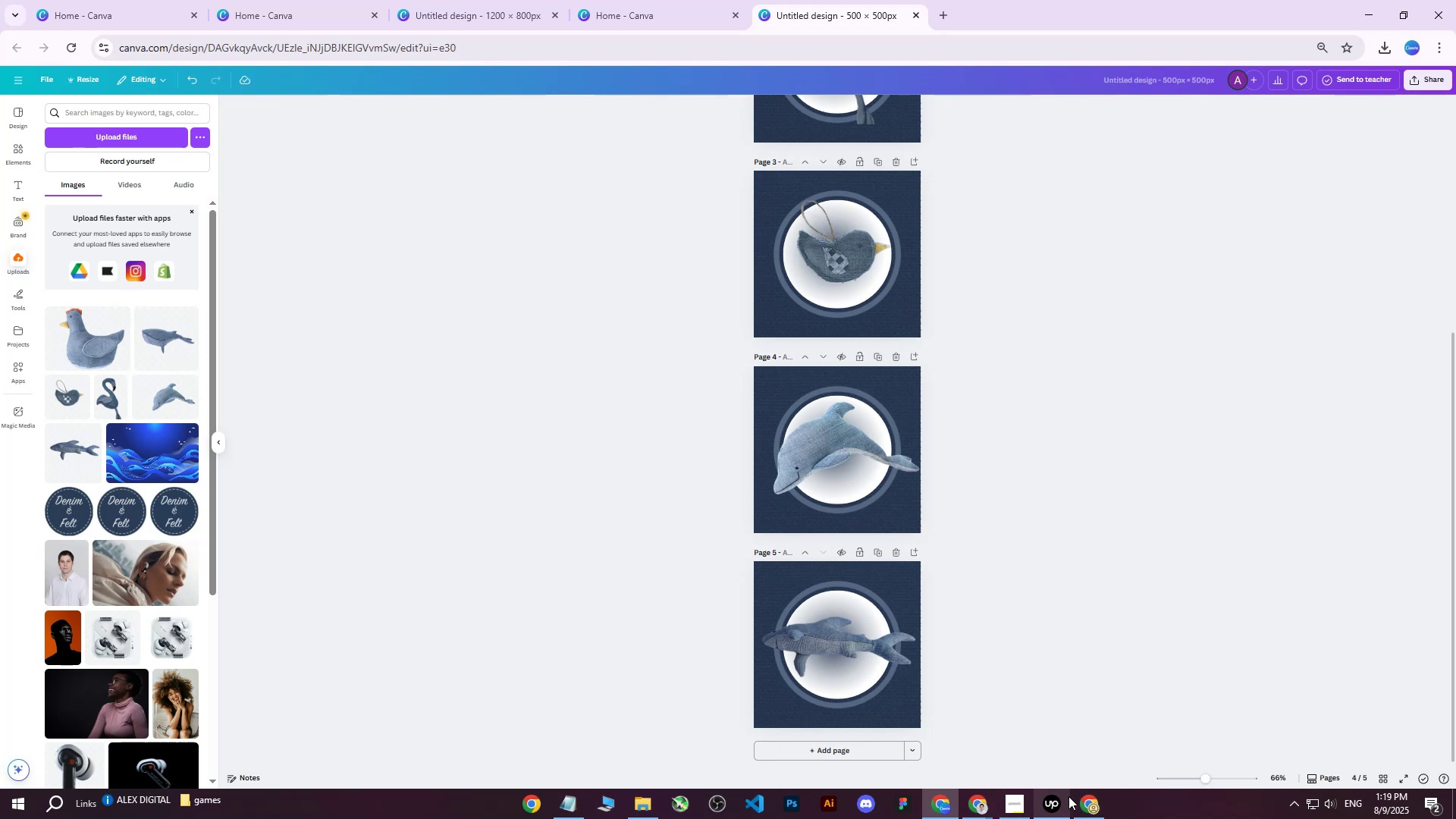 
left_click([1079, 802])
 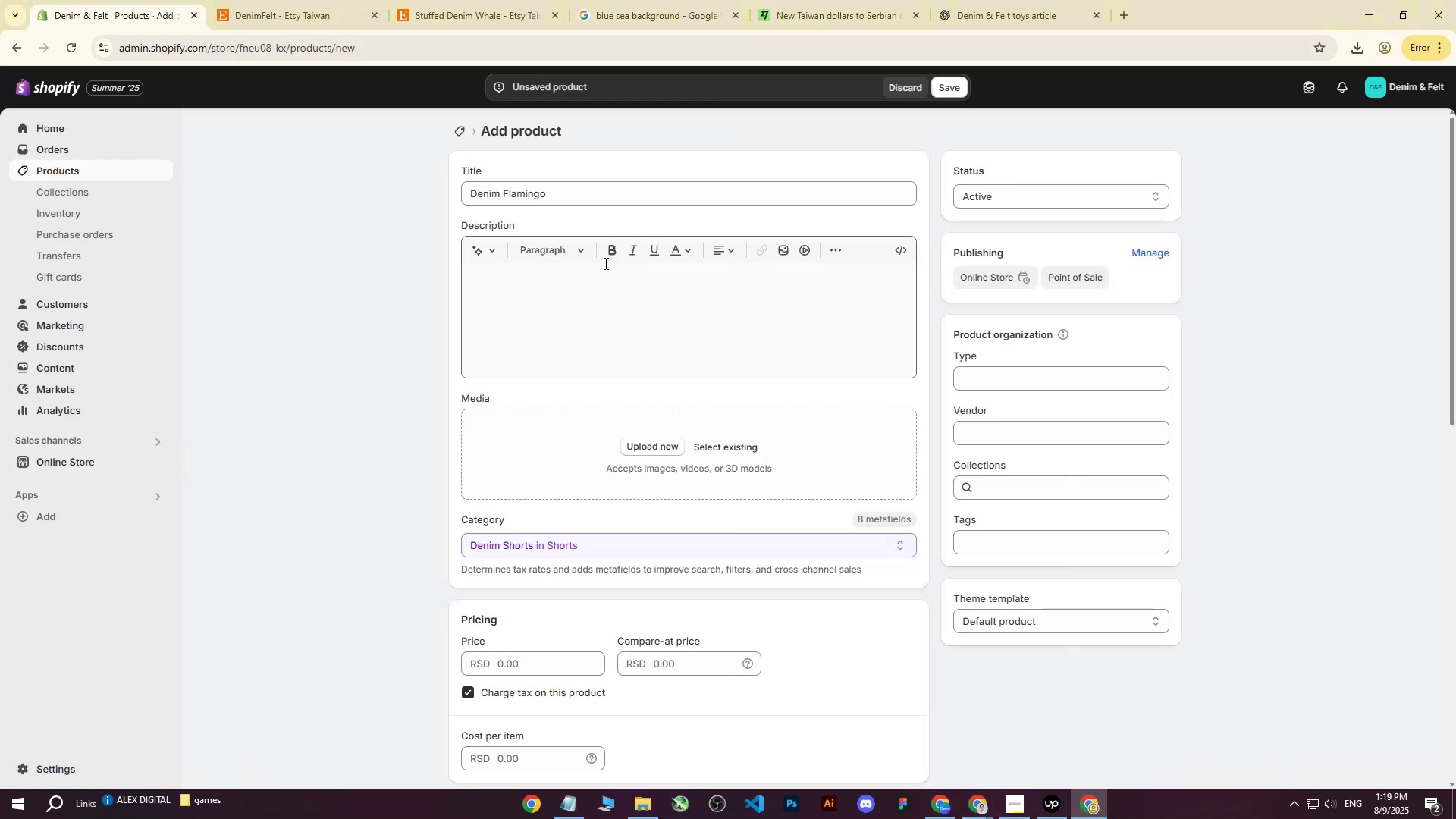 
left_click_drag(start_coordinate=[601, 206], to_coordinate=[529, 194])
 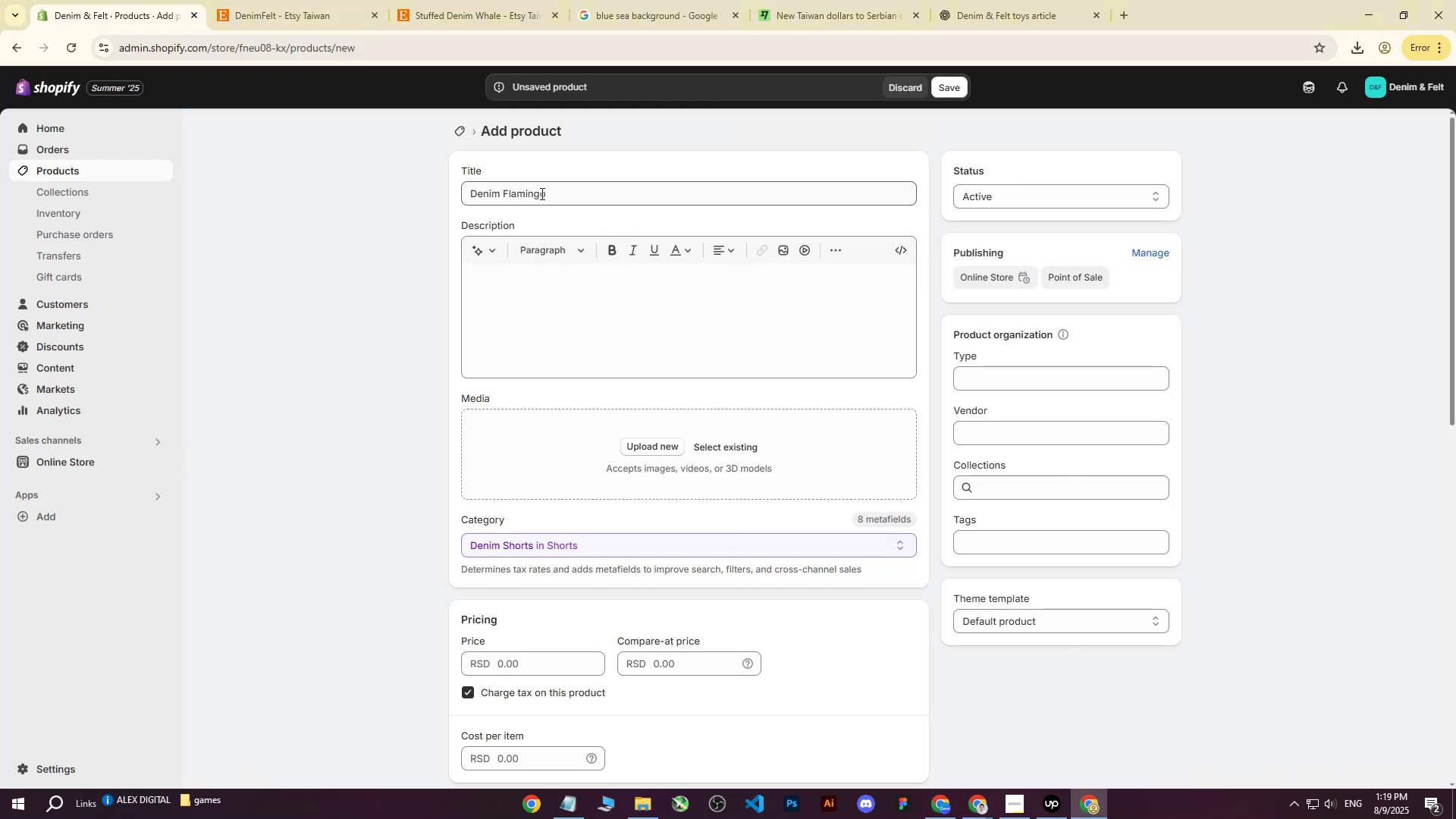 
left_click_drag(start_coordinate=[566, 196], to_coordinate=[502, 191])
 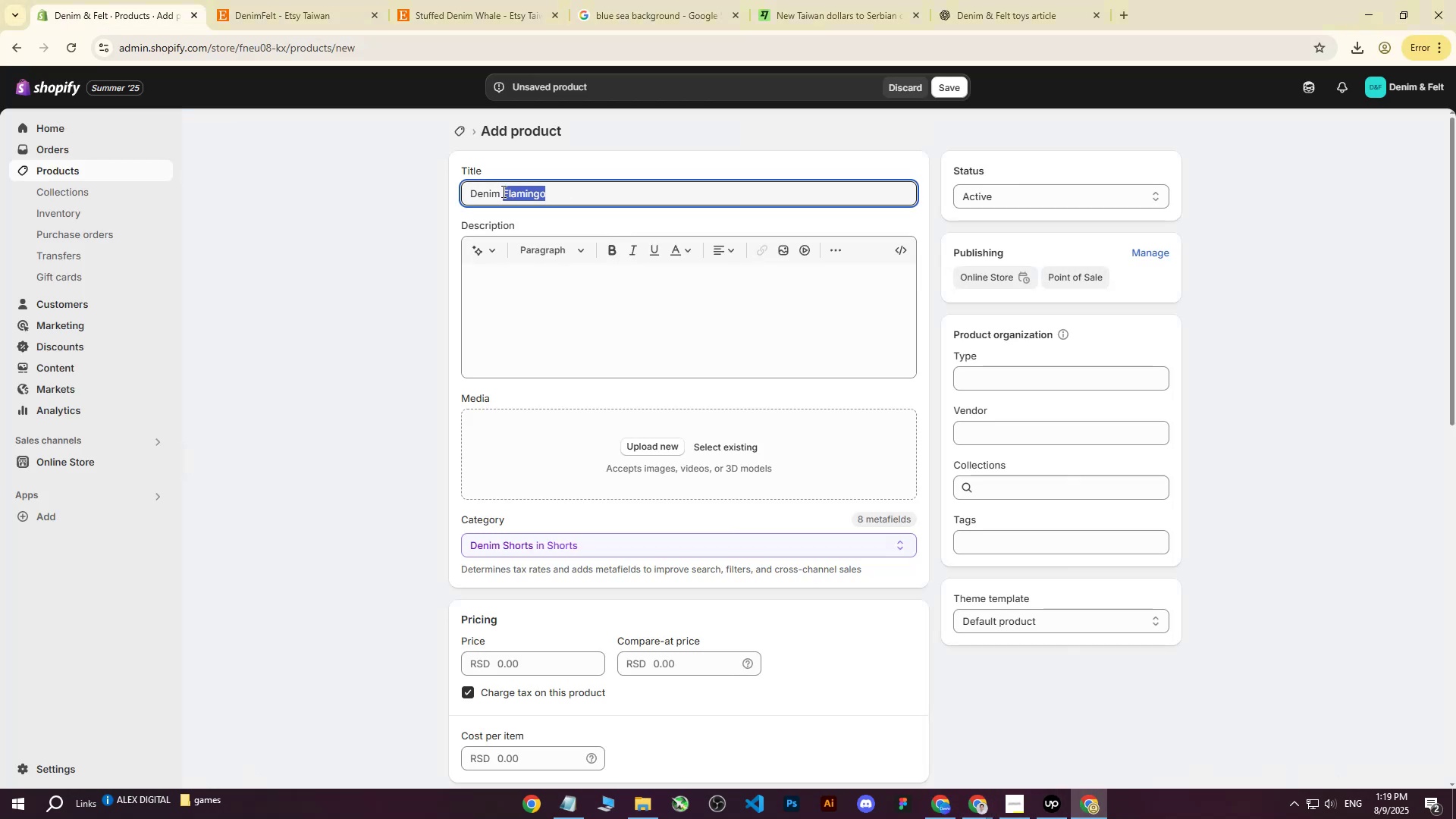 
type(Dolphin)
 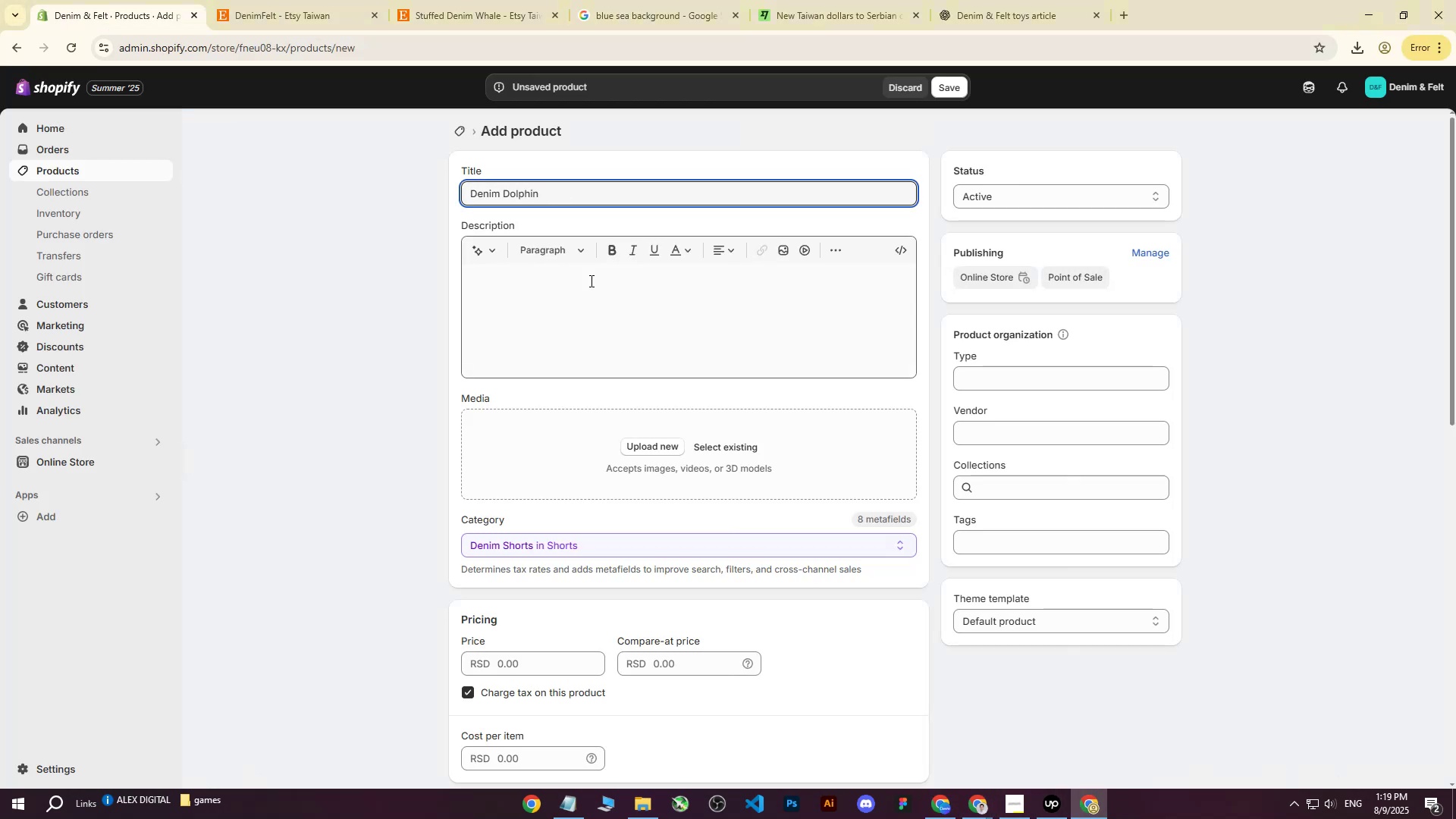 
left_click([579, 299])
 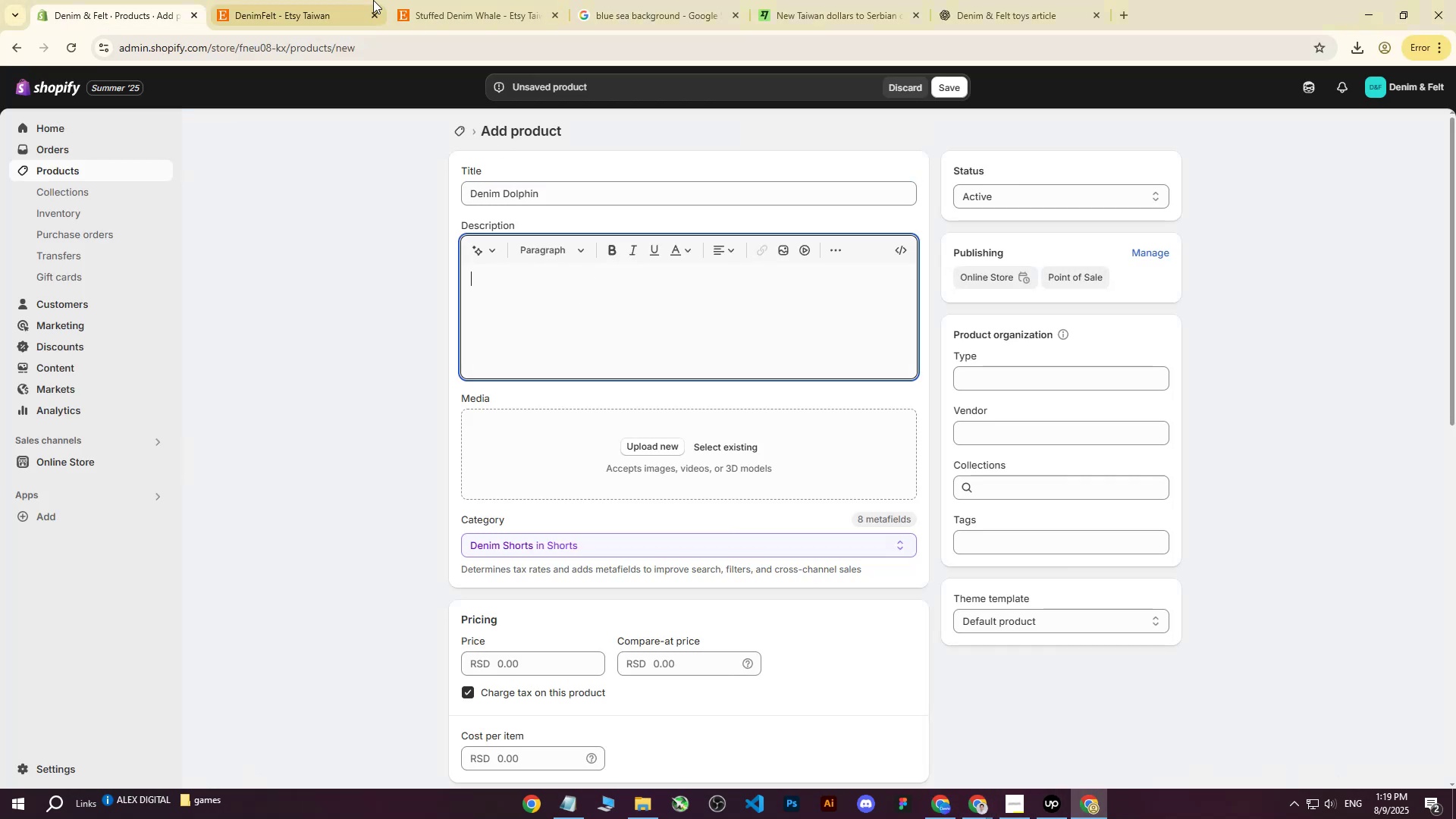 
left_click([372, 0])
 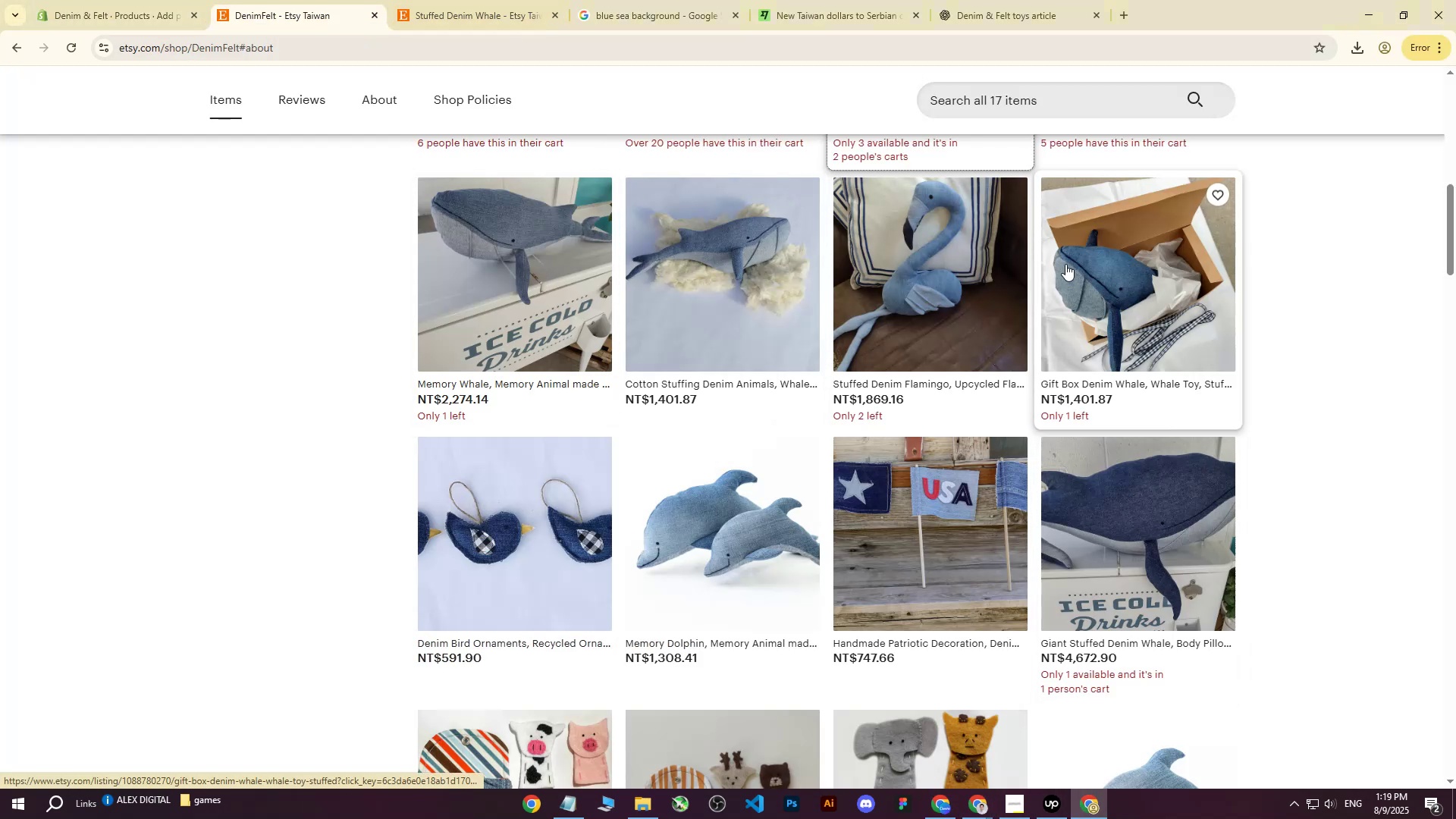 
scroll: coordinate [715, 526], scroll_direction: down, amount: 1.0
 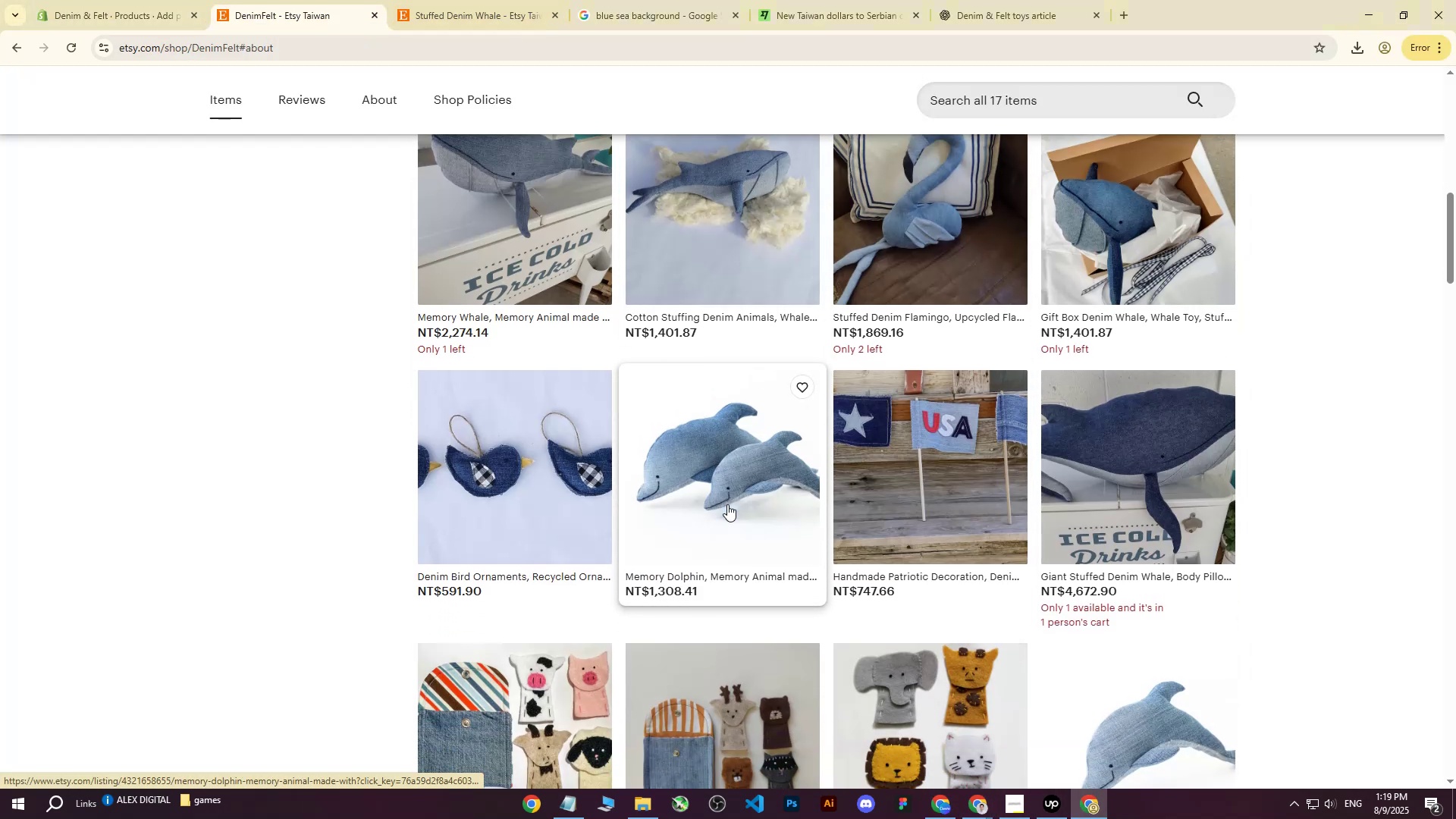 
left_click([727, 504])
 